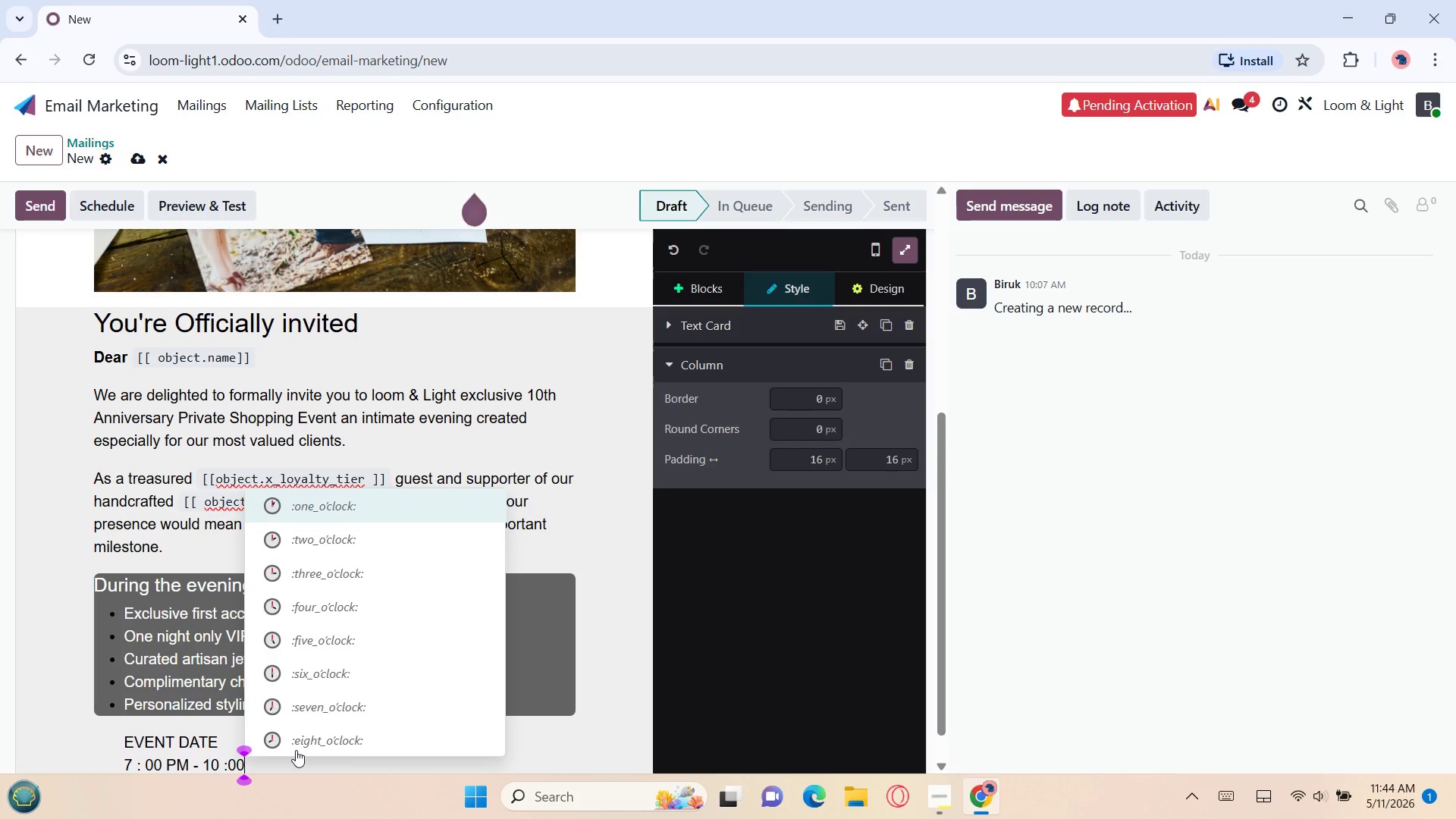 
key(ArrowLeft)
 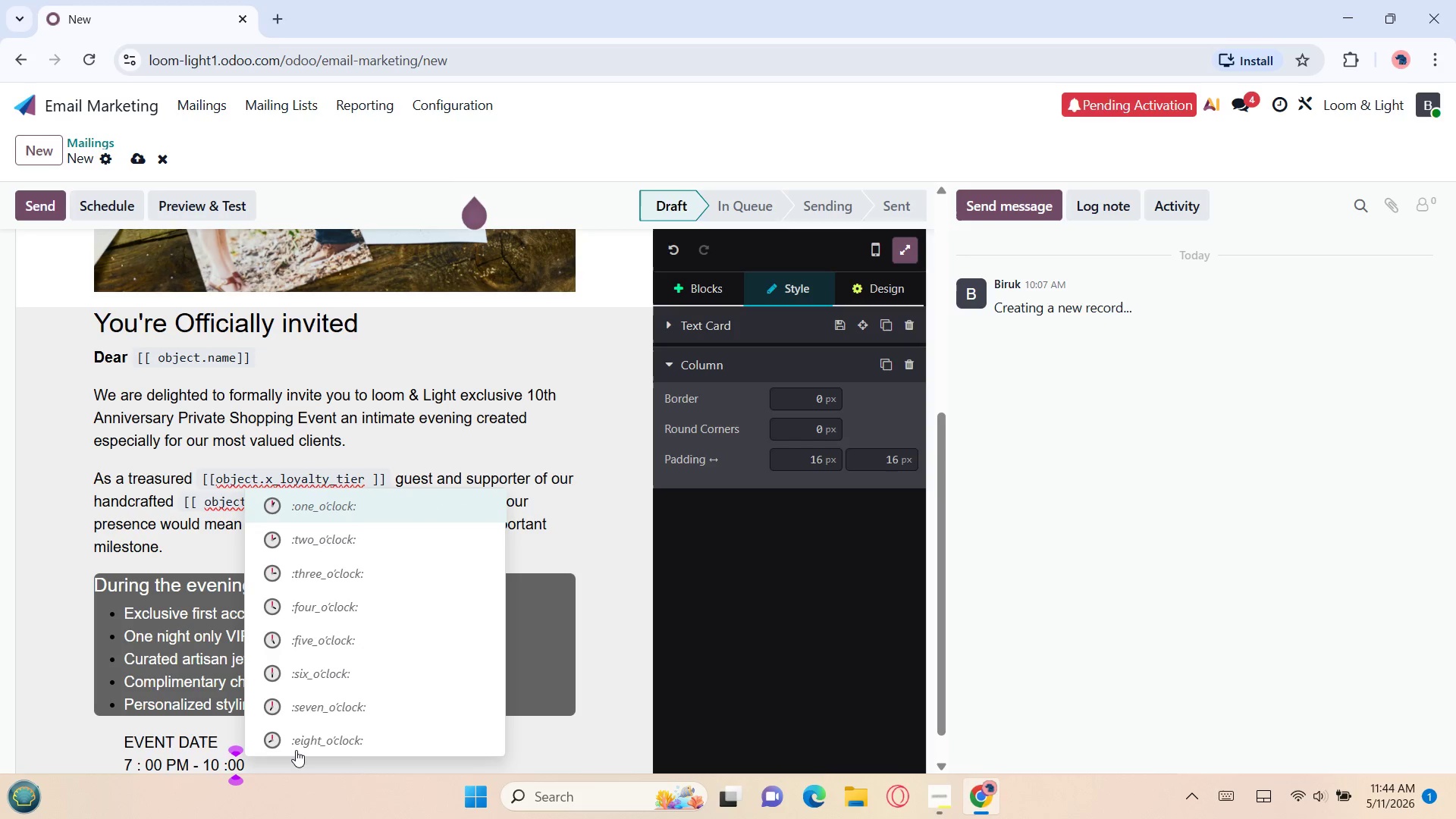 
key(ArrowLeft)
 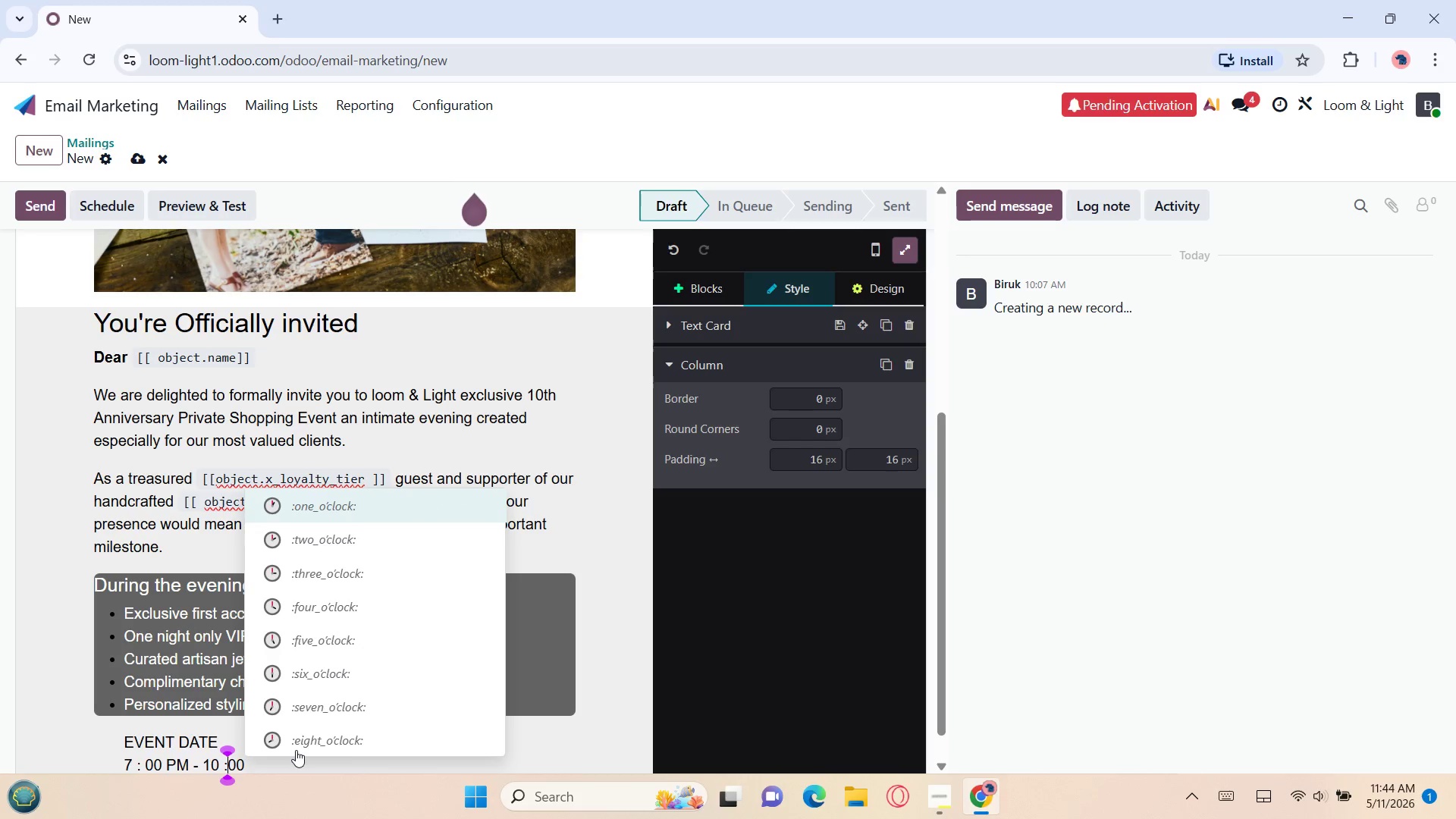 
key(Space)
 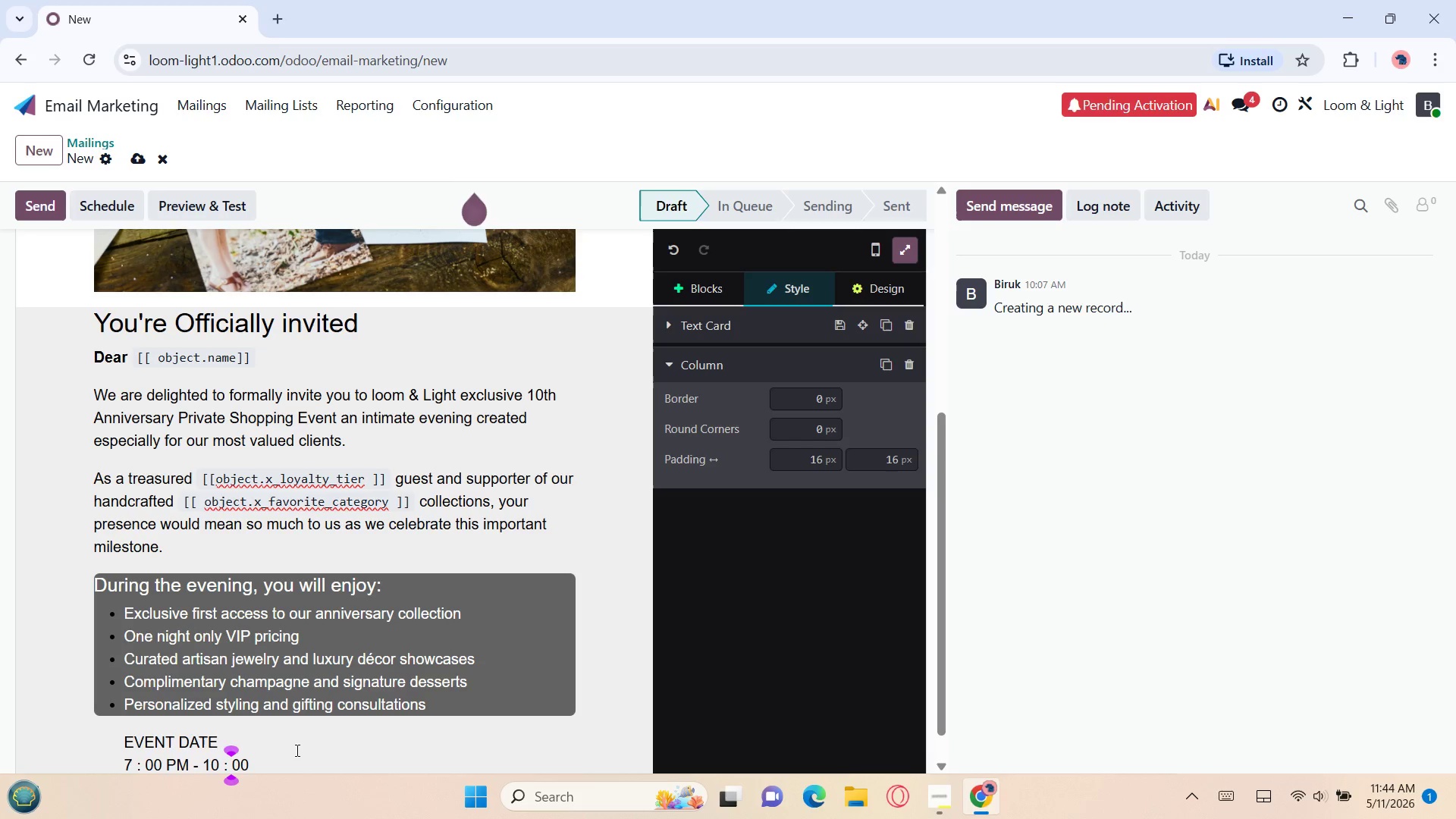 
key(ArrowRight)
 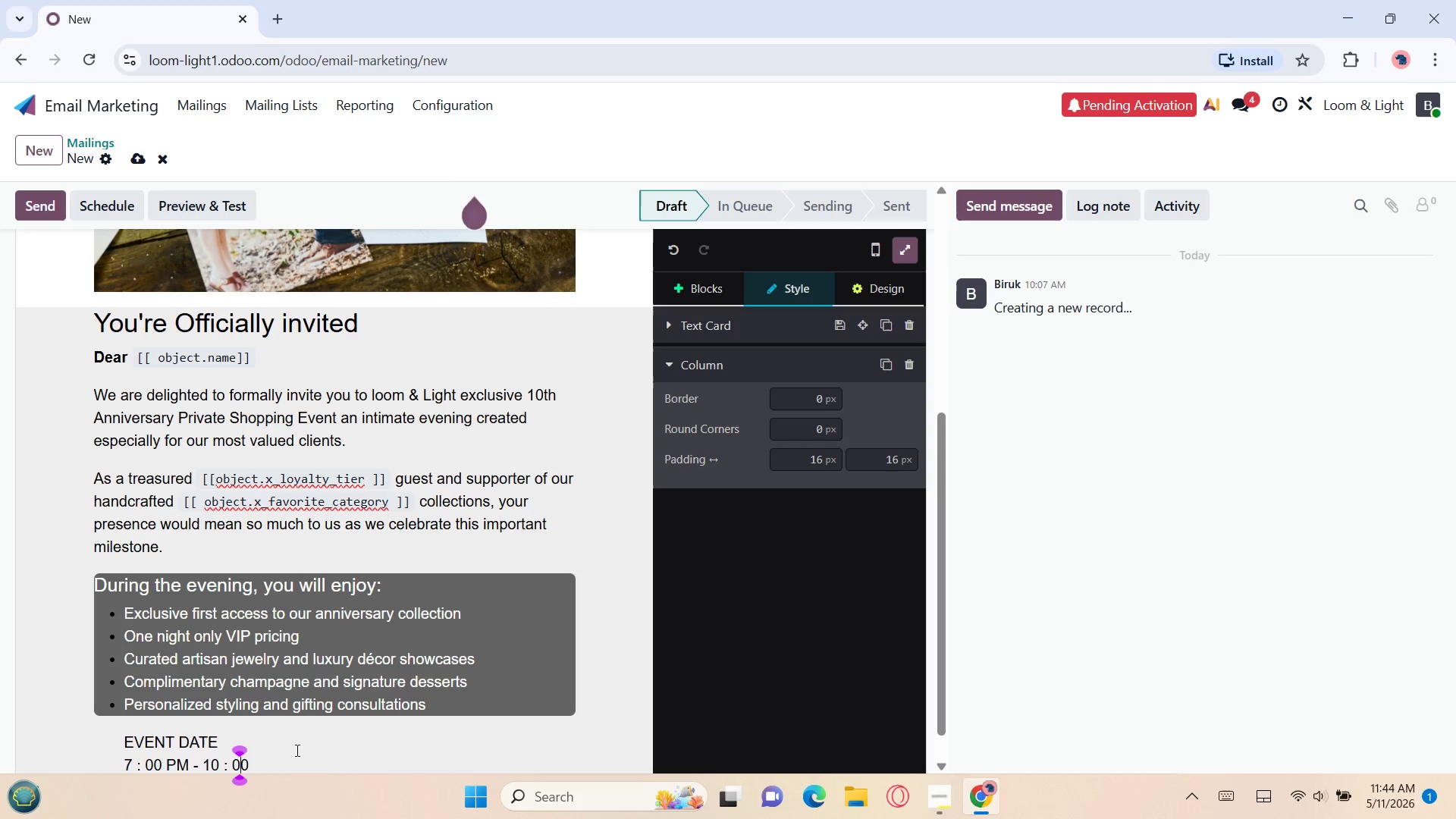 
key(ArrowRight)
 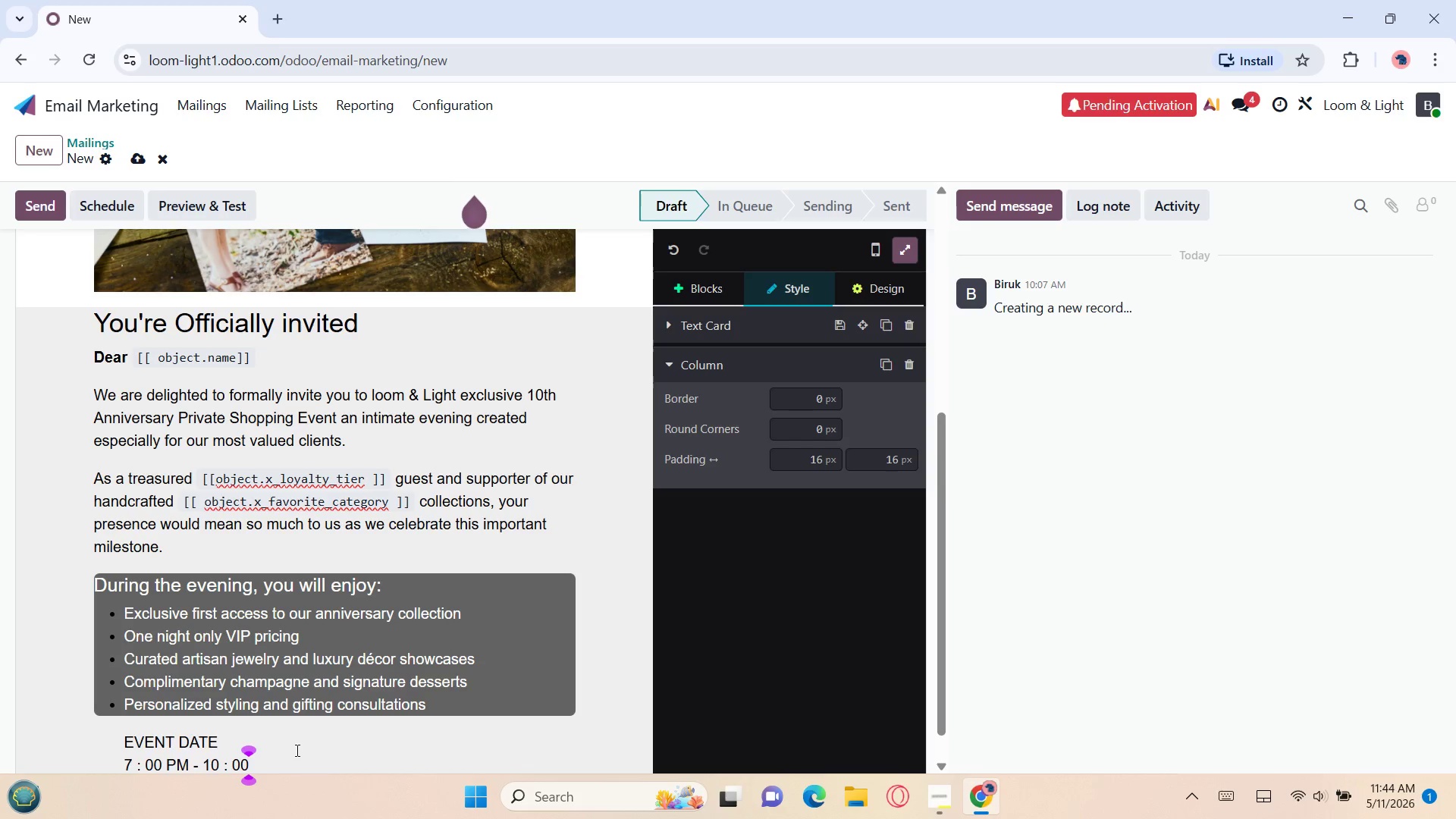 
type( PM)
 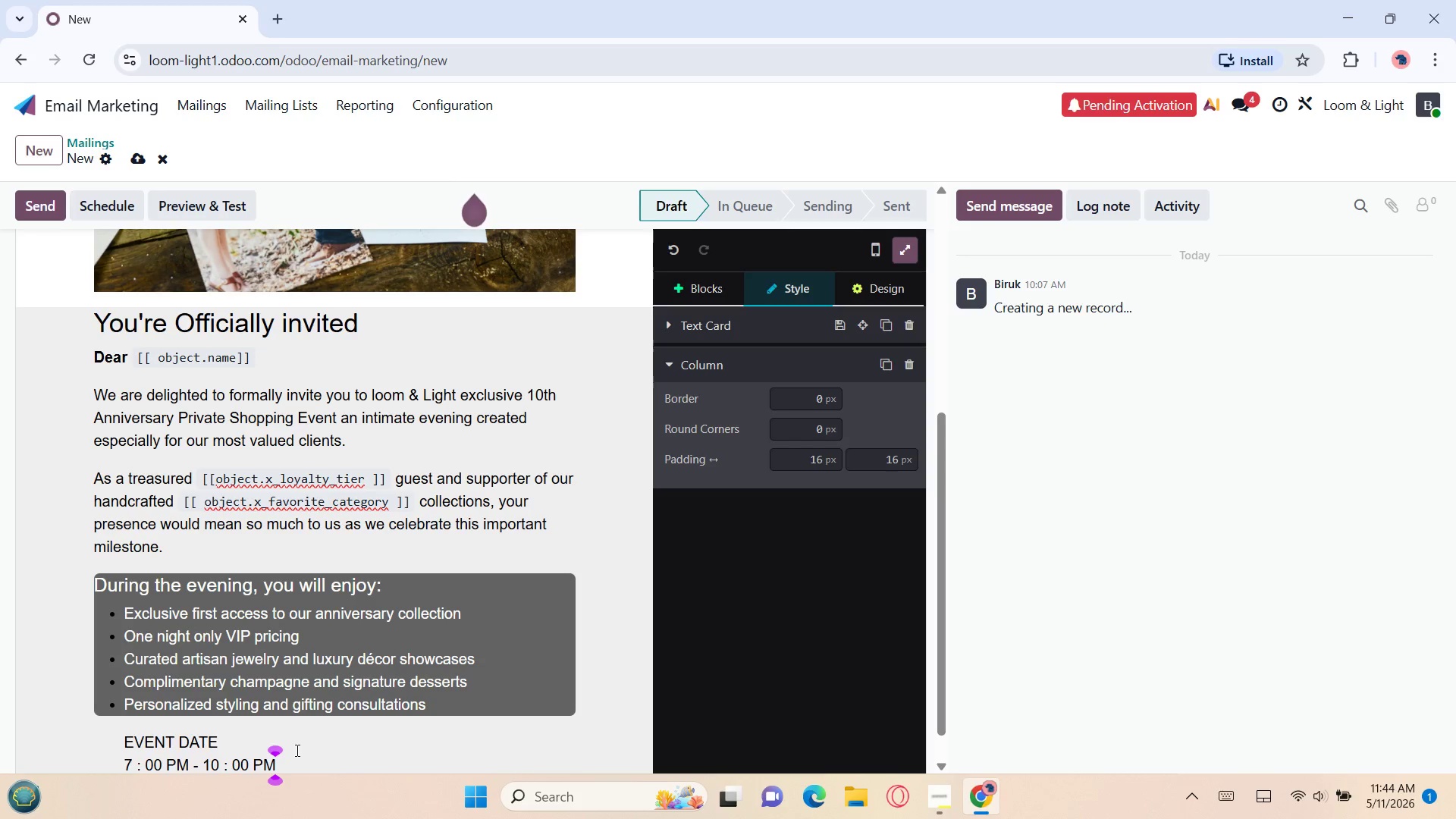 
wait(6.7)
 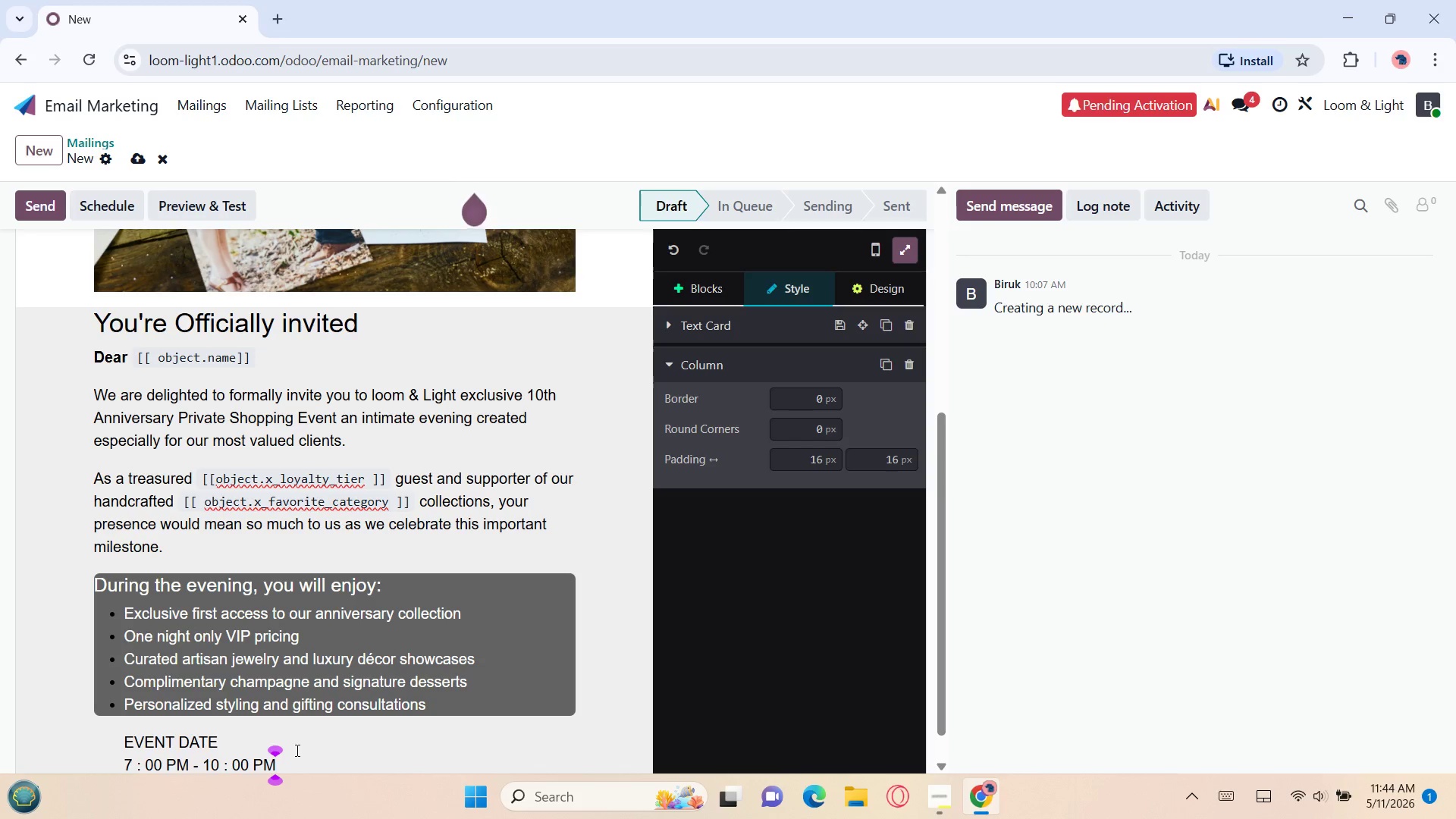 
left_click([123, 763])
 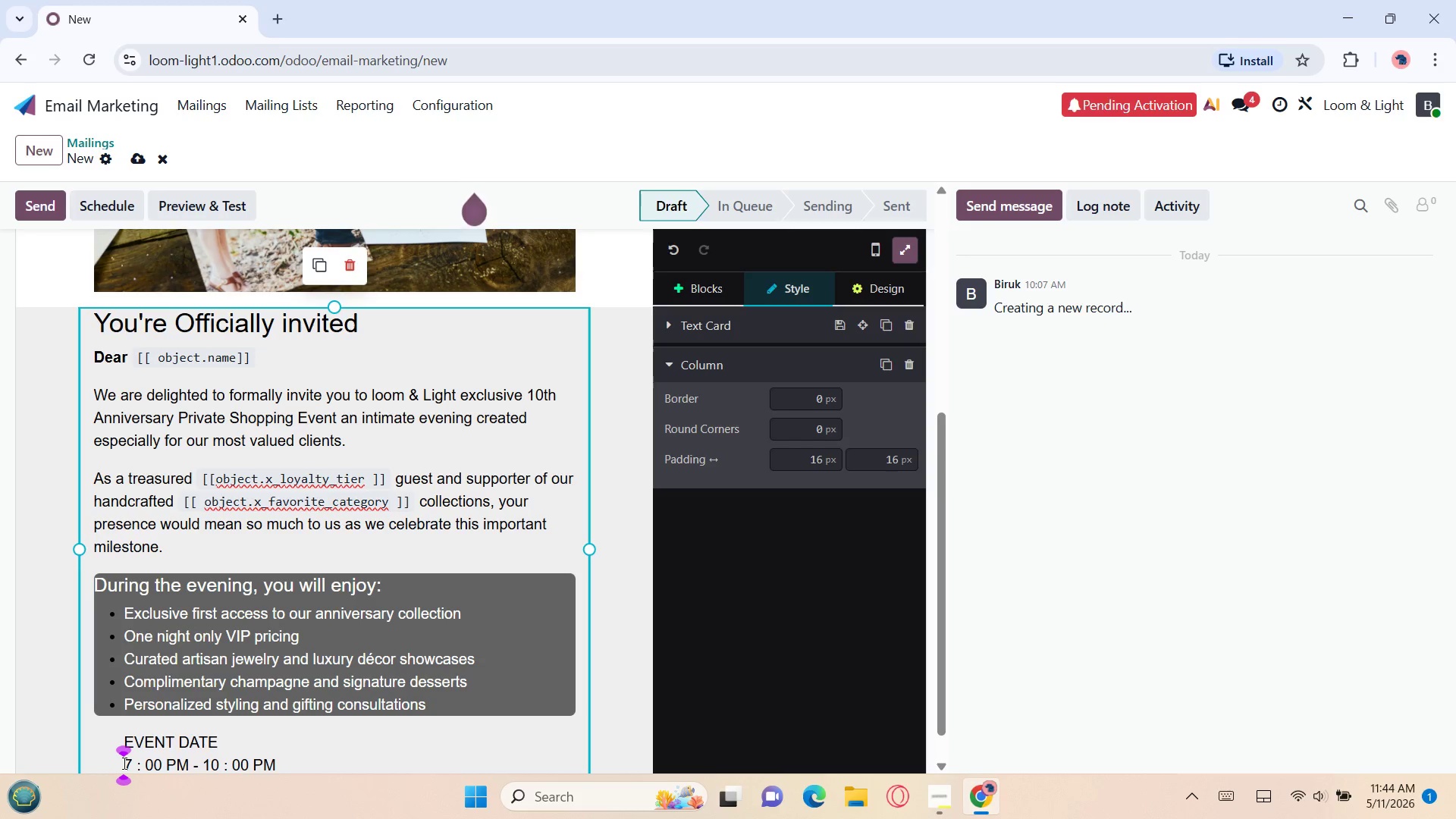 
key(S)
 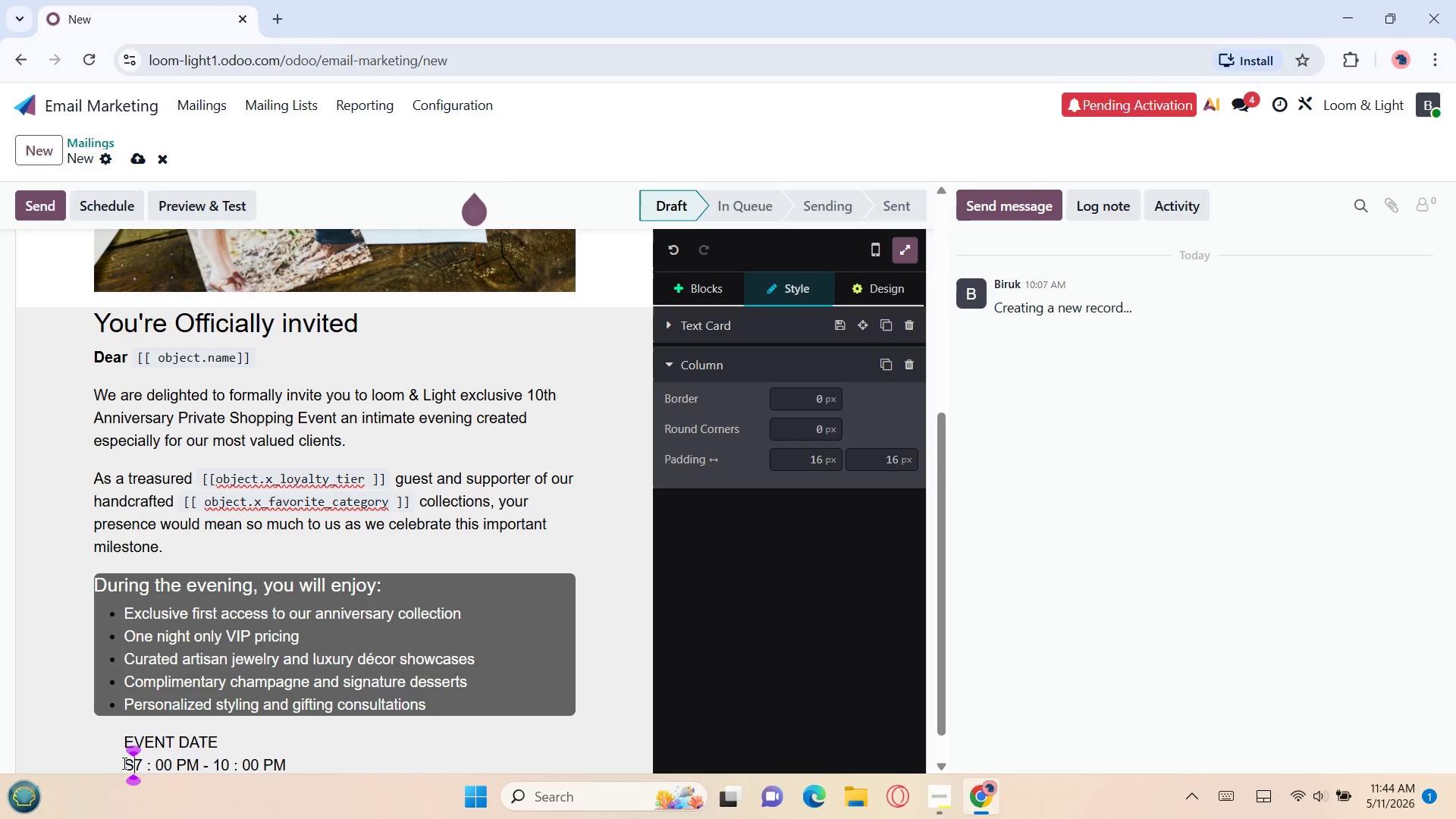 
key(CapsLock)
 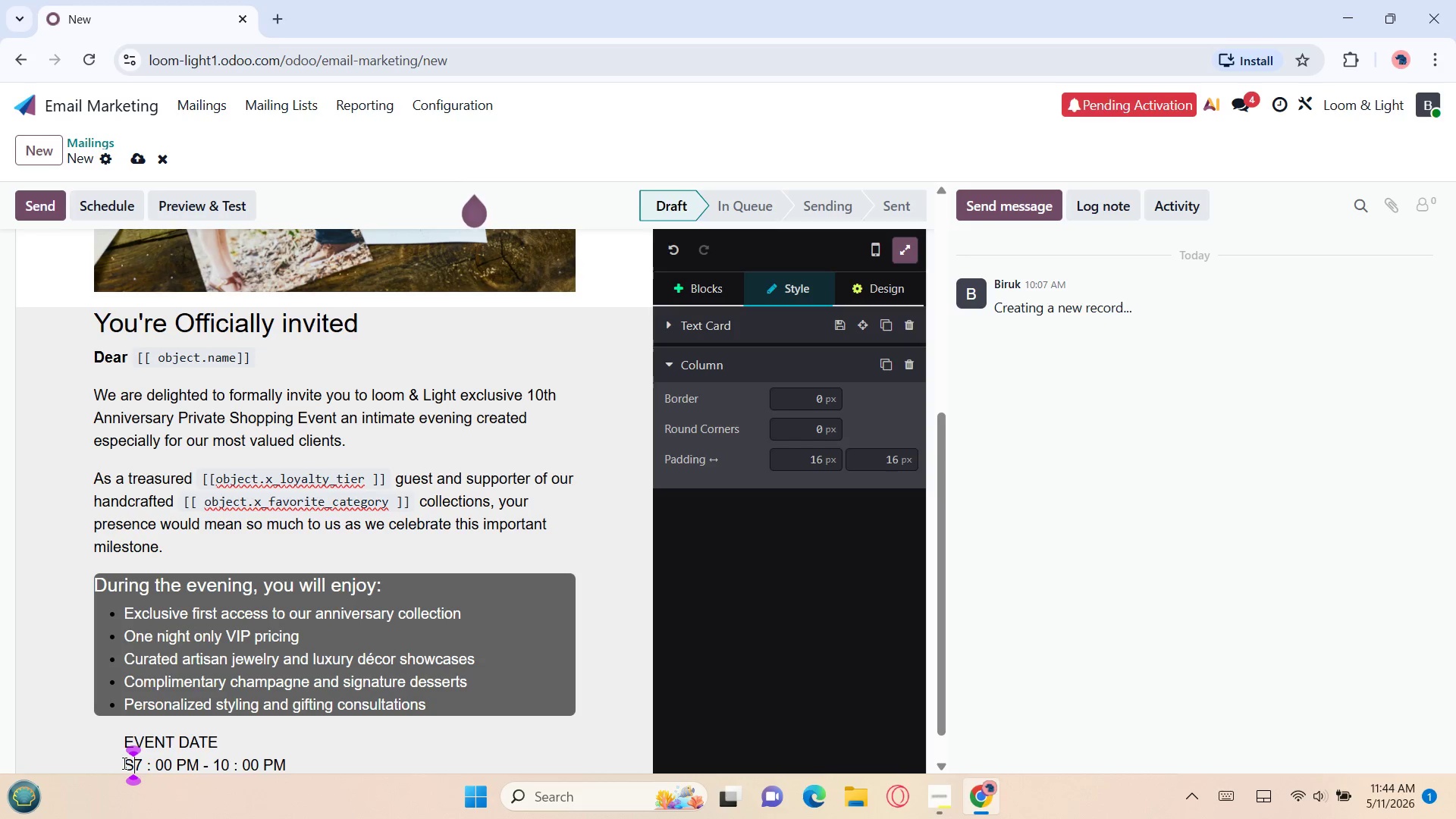 
wait(21.59)
 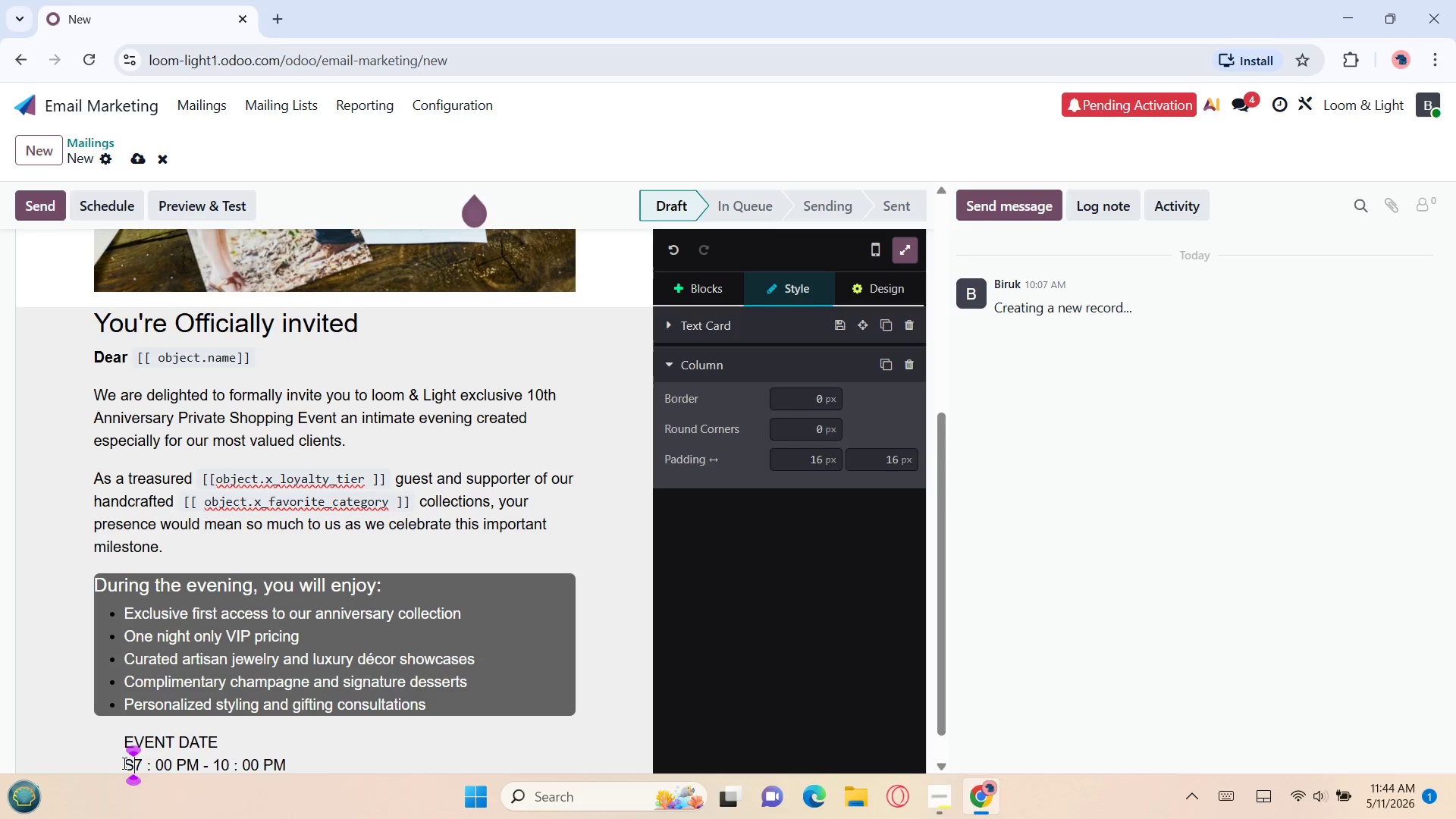 
type(atur)
 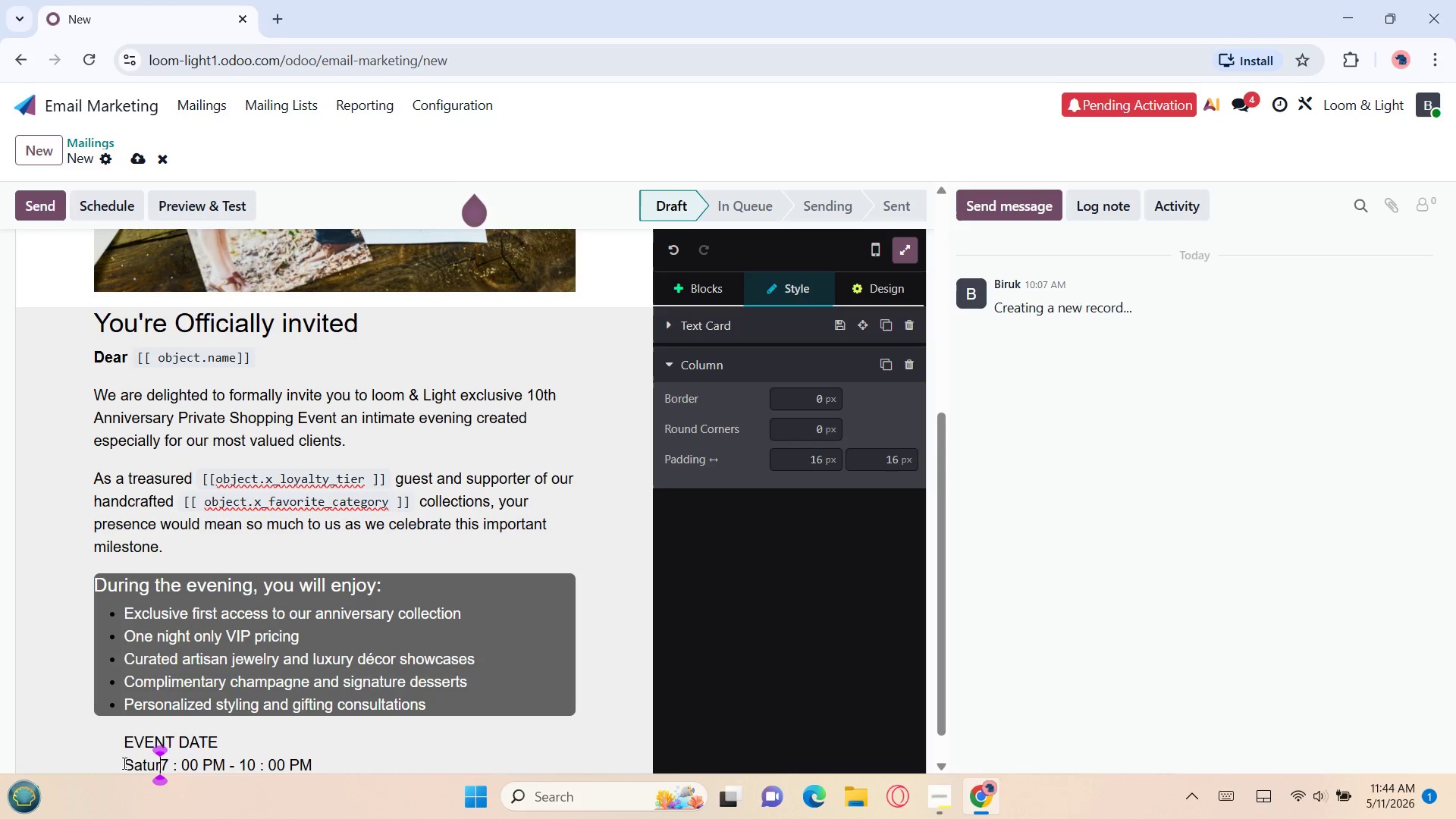 
type(day )
key(Backspace)
type(, Agu)
 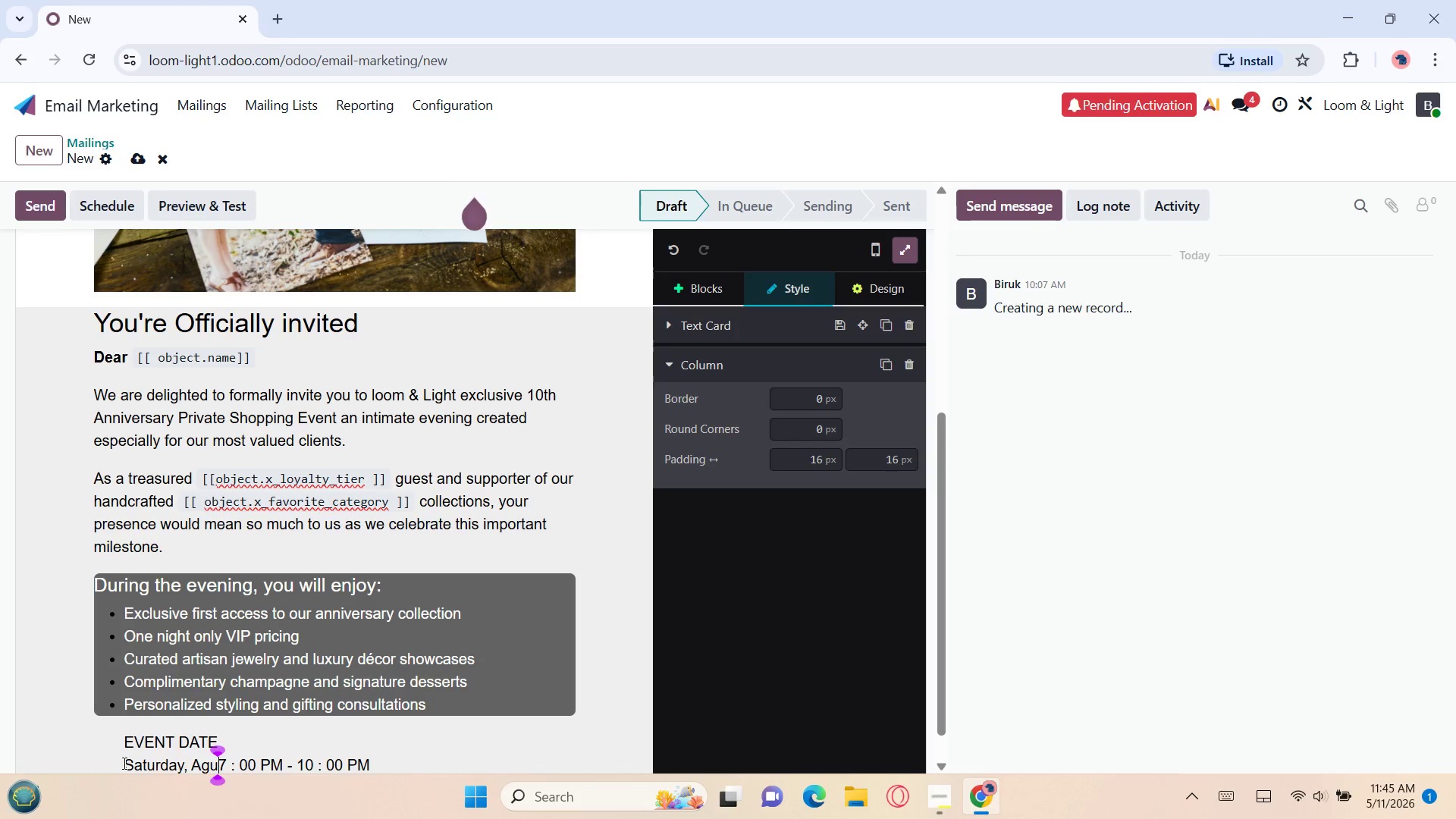 
key(Backspace)
key(Backspace)
type(ugust 24                                                      )
 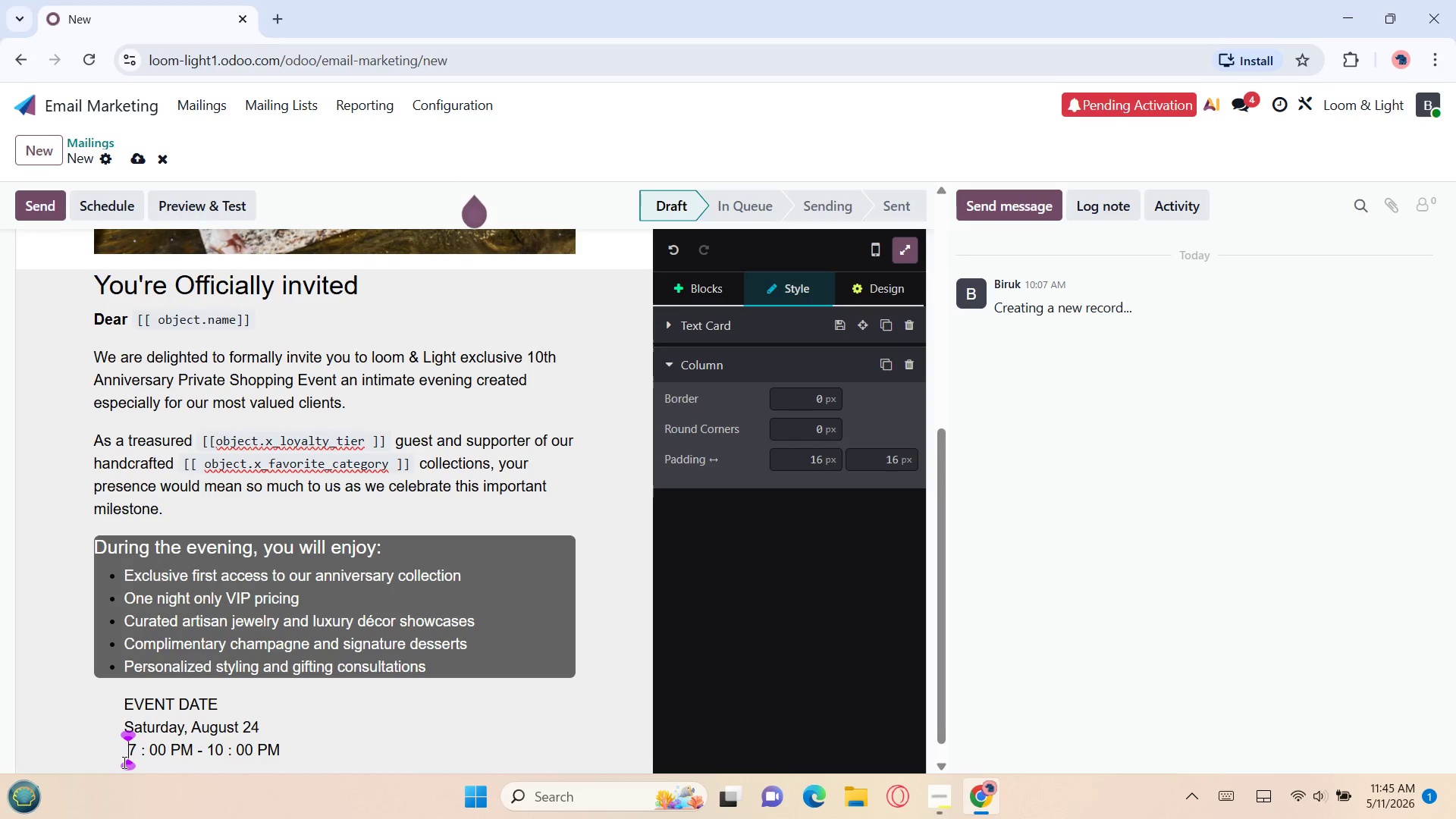 
left_click([283, 720])
 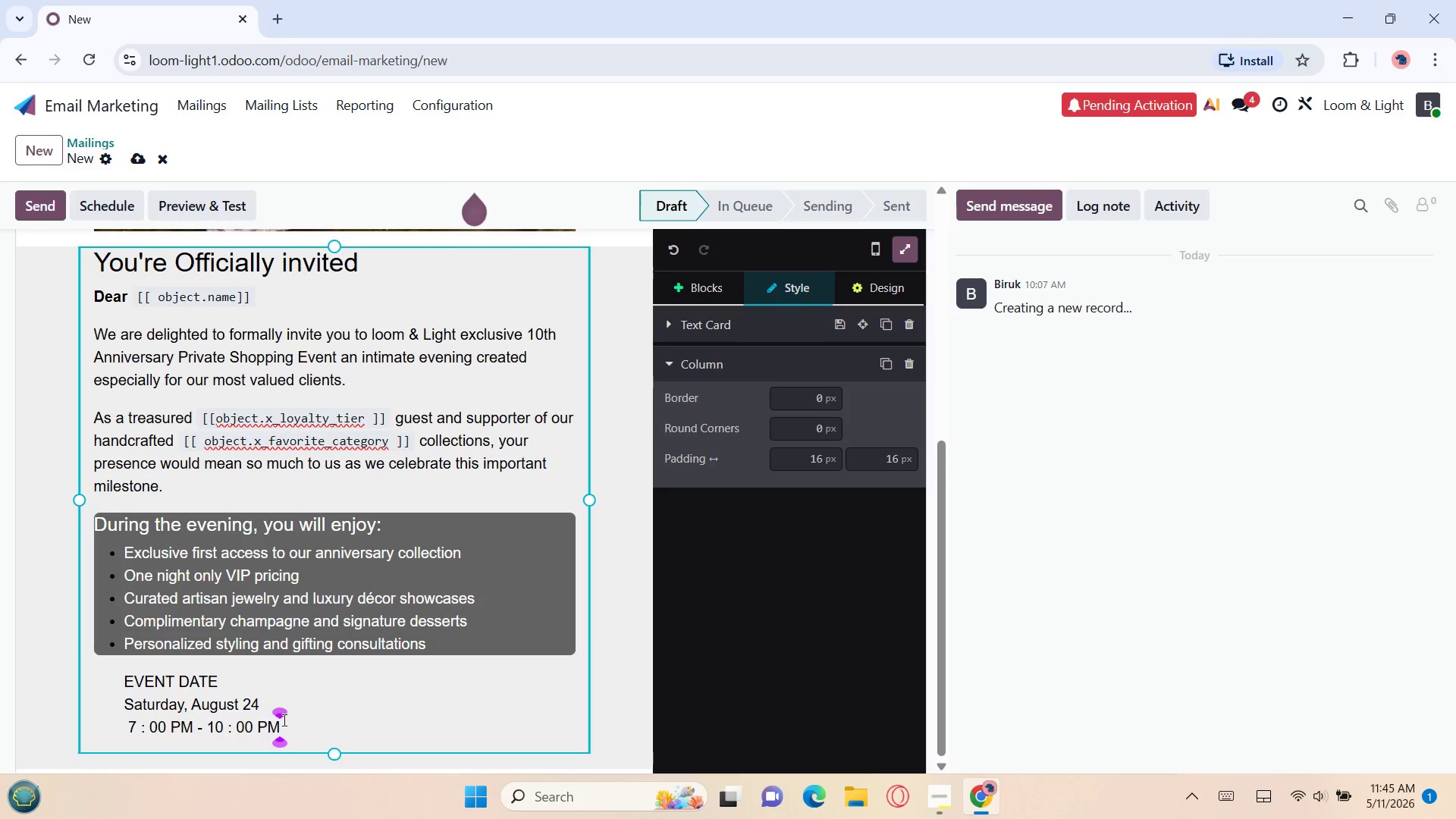 
key(Enter)
 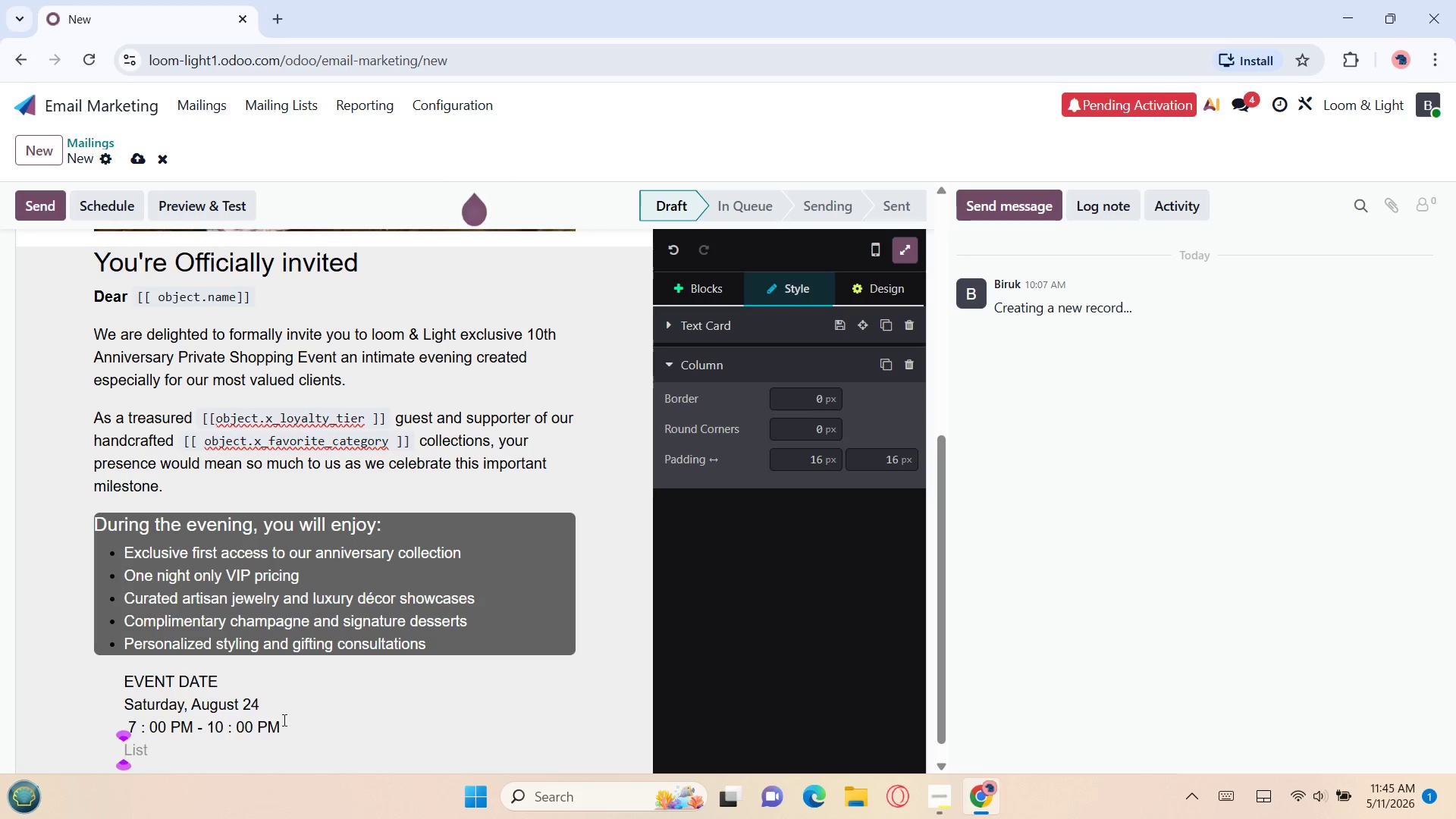 
type(Loom)
 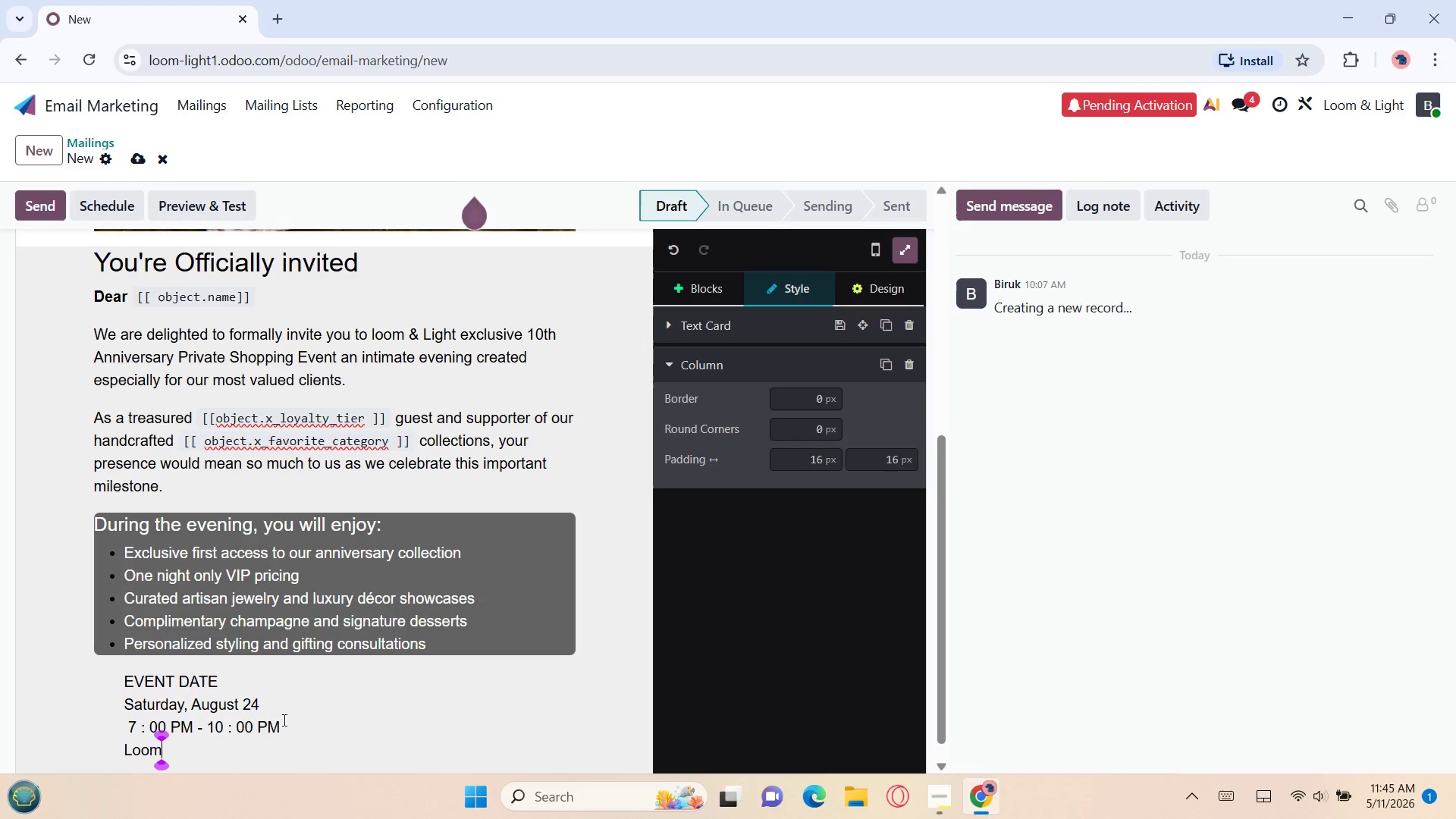 
key(Backspace)
 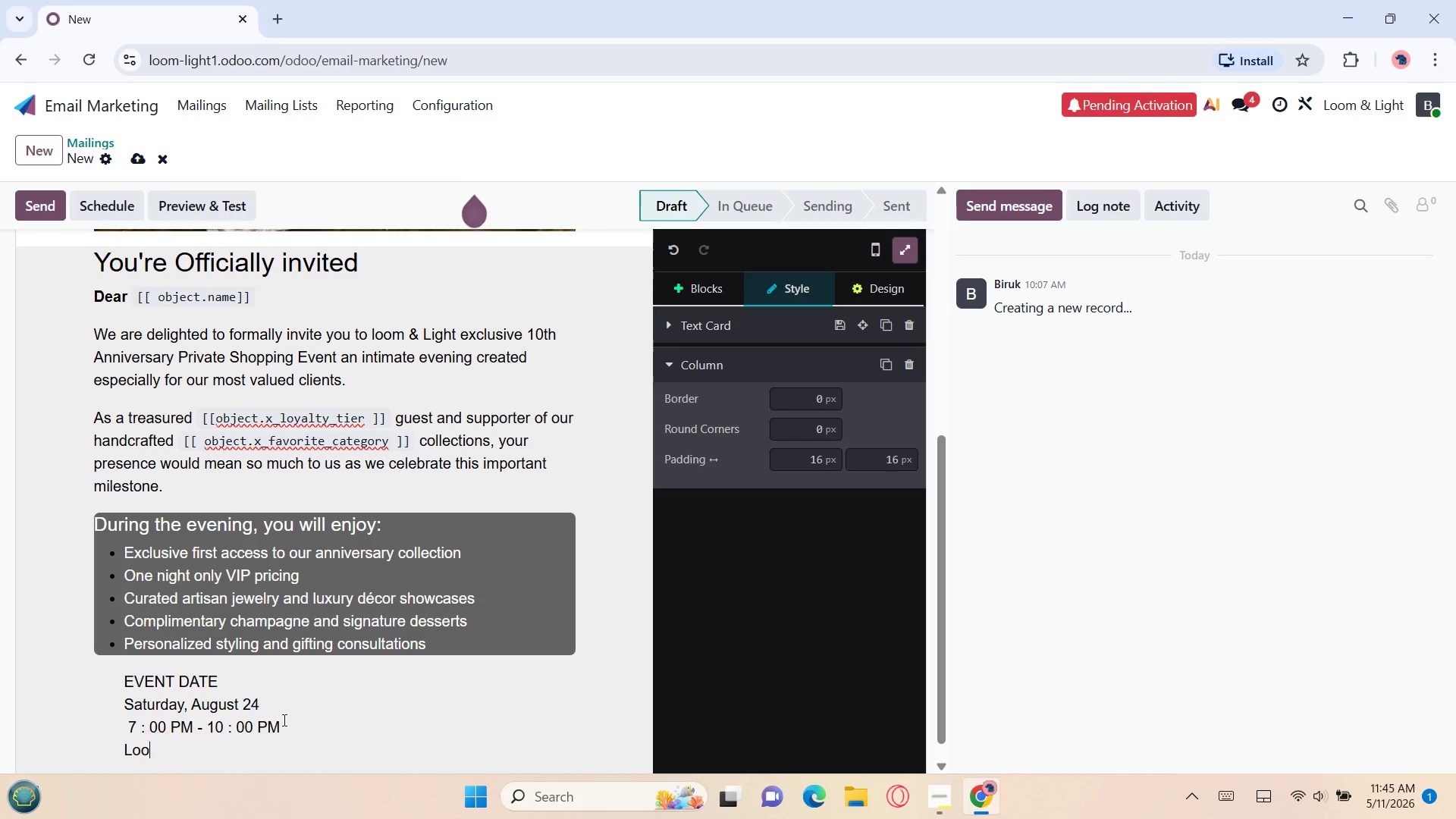 
key(Backspace)
 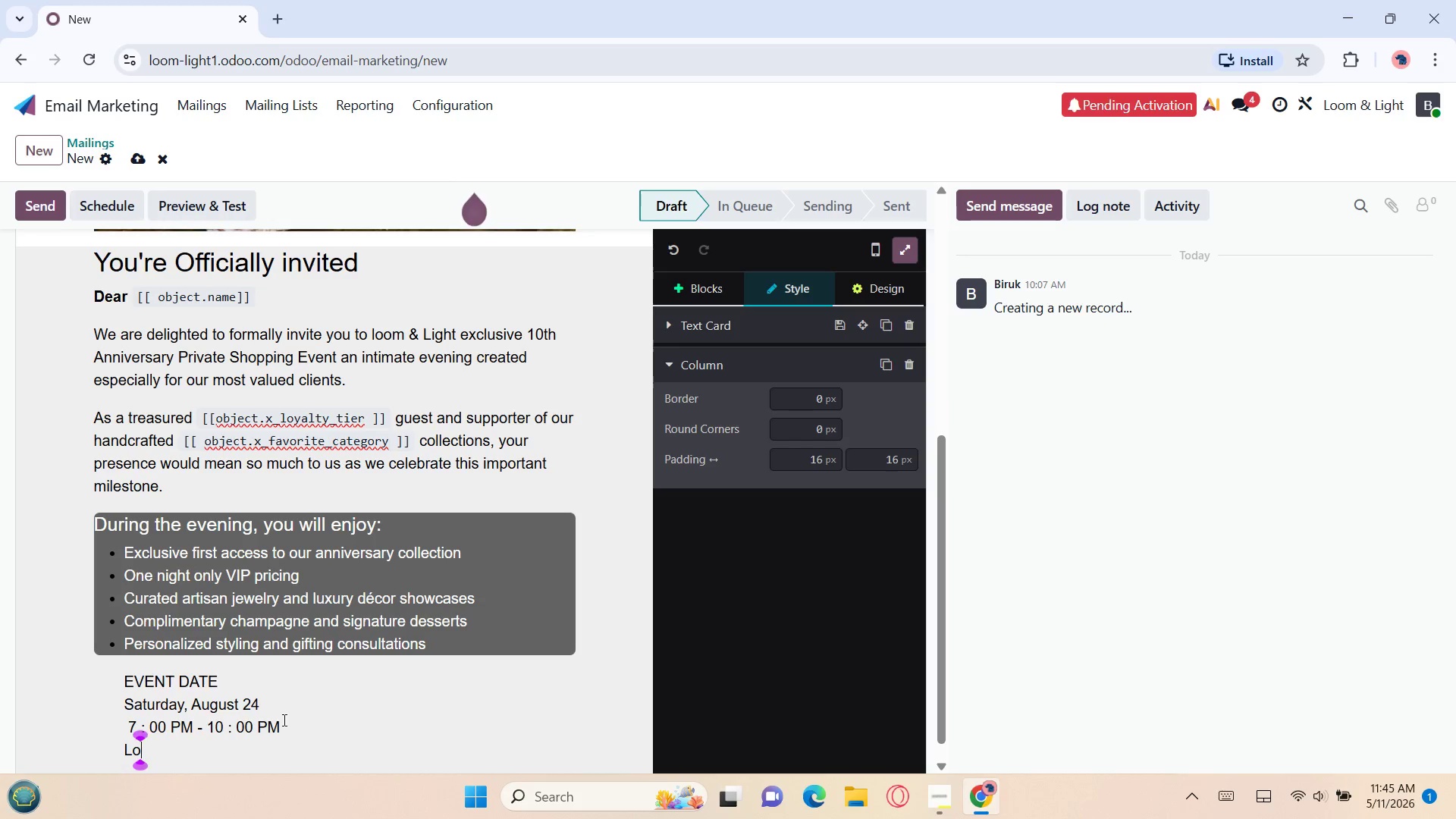 
key(Backspace)
 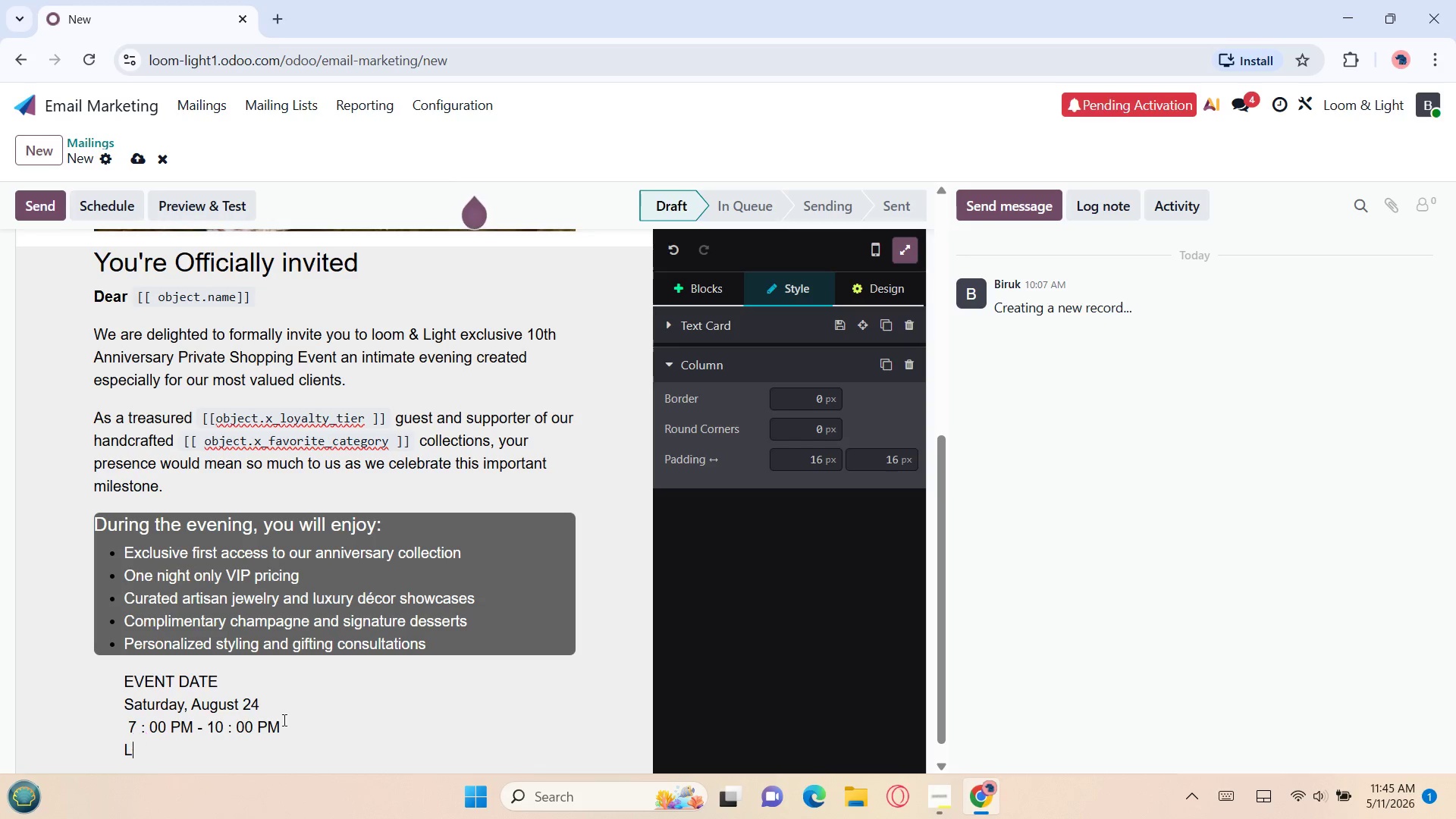 
key(Backspace)
 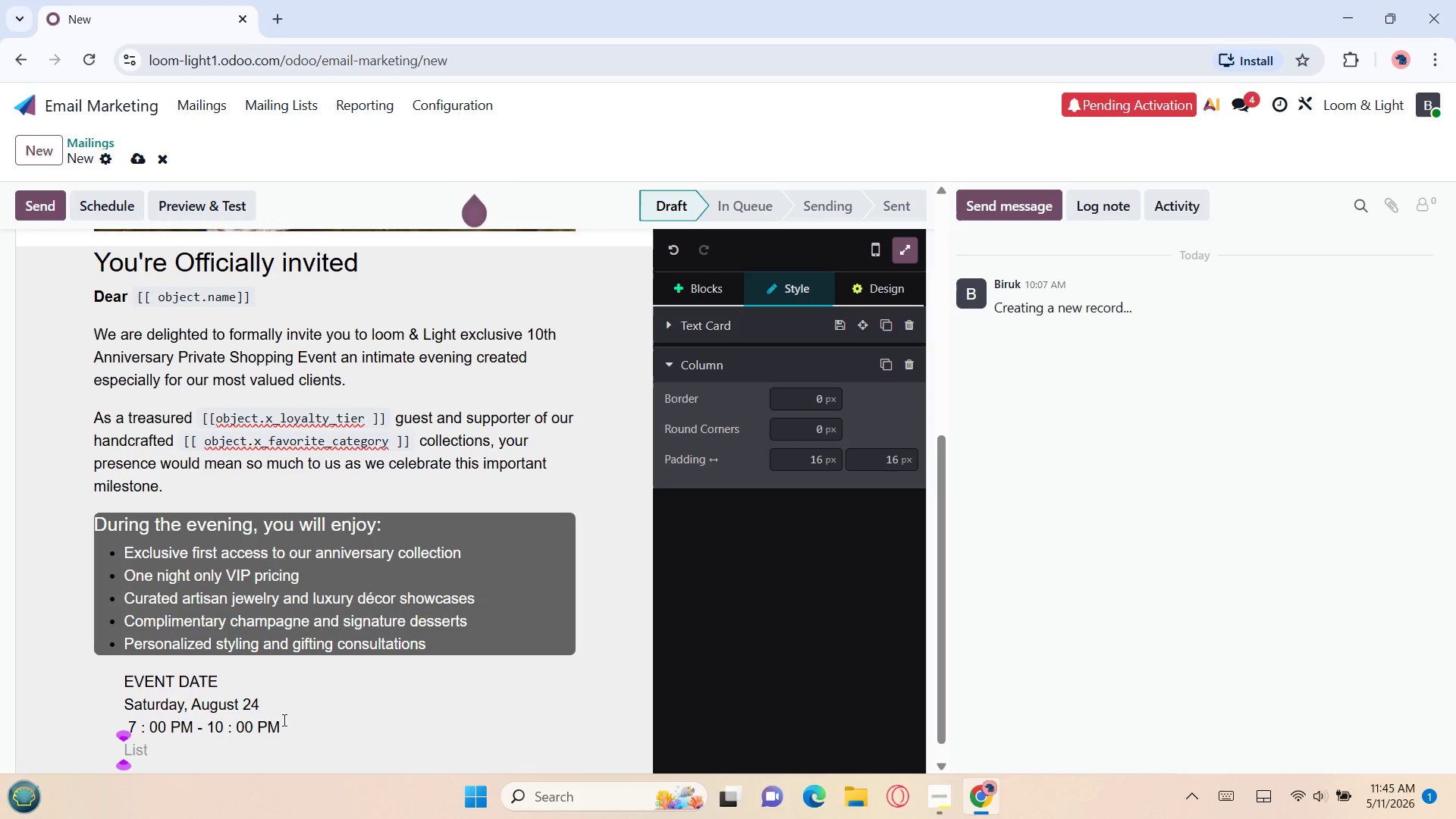 
key(Enter)
 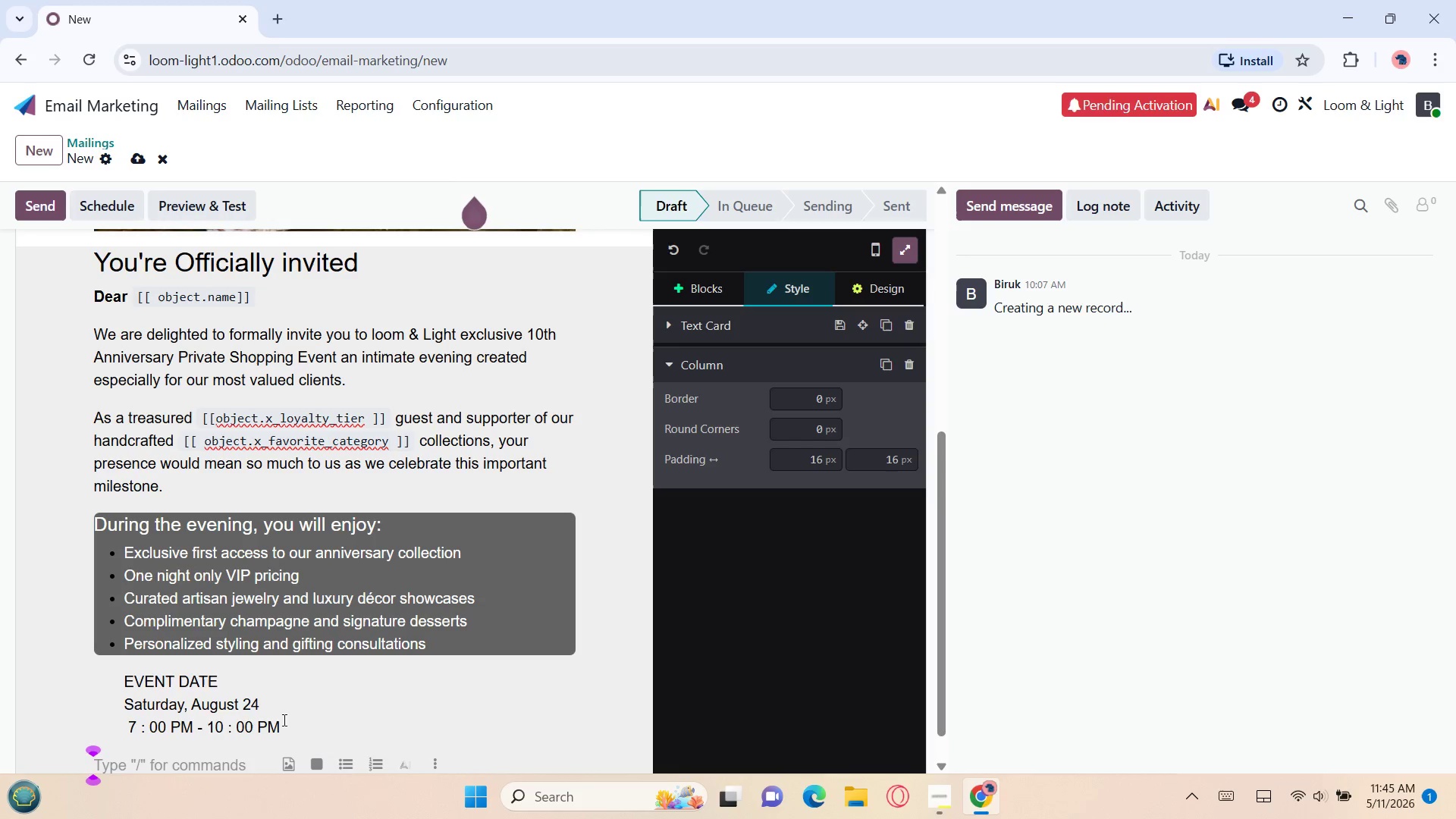 
type(Lo)
 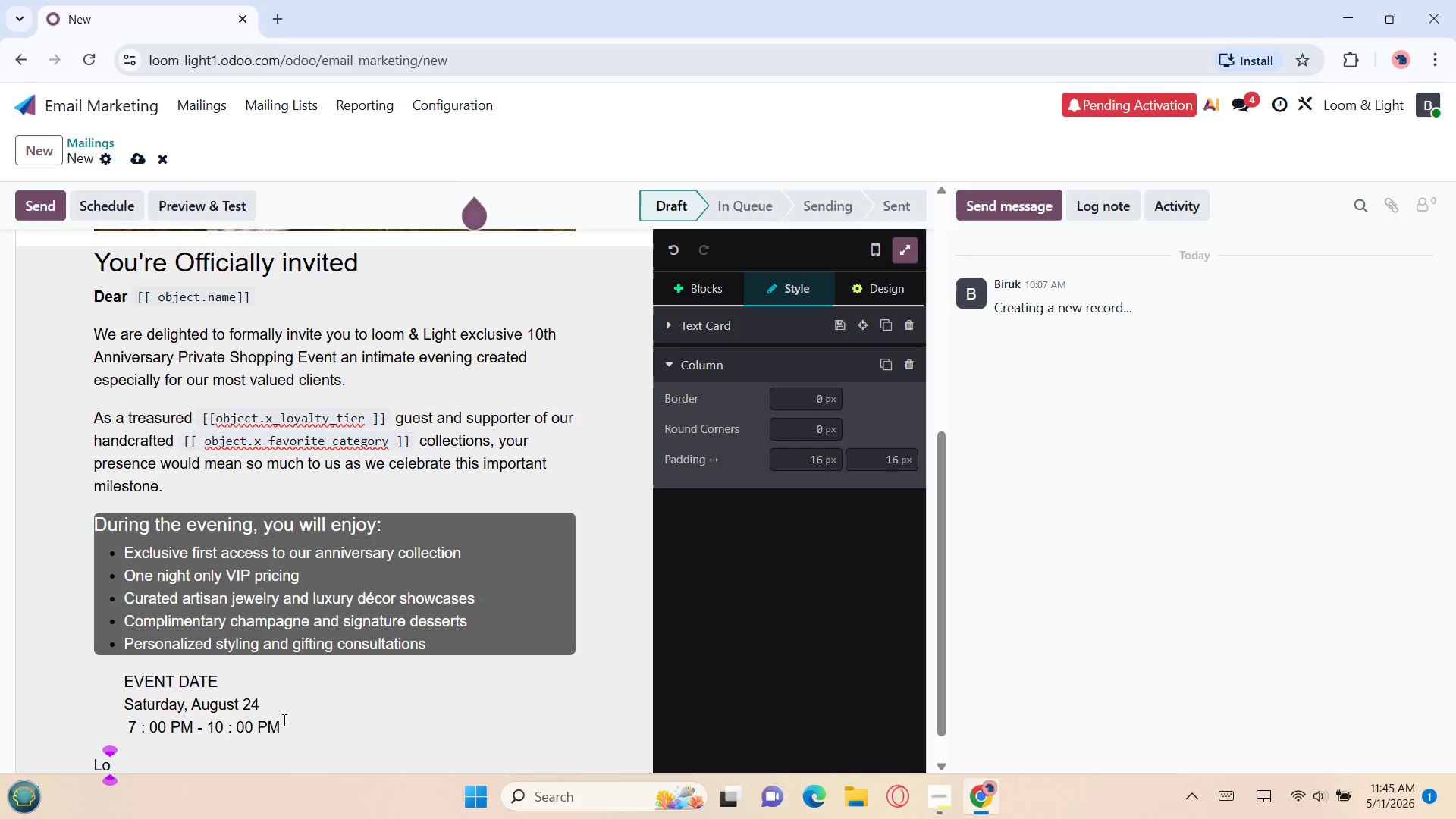 
type(om & Light Boutique Gallery)
 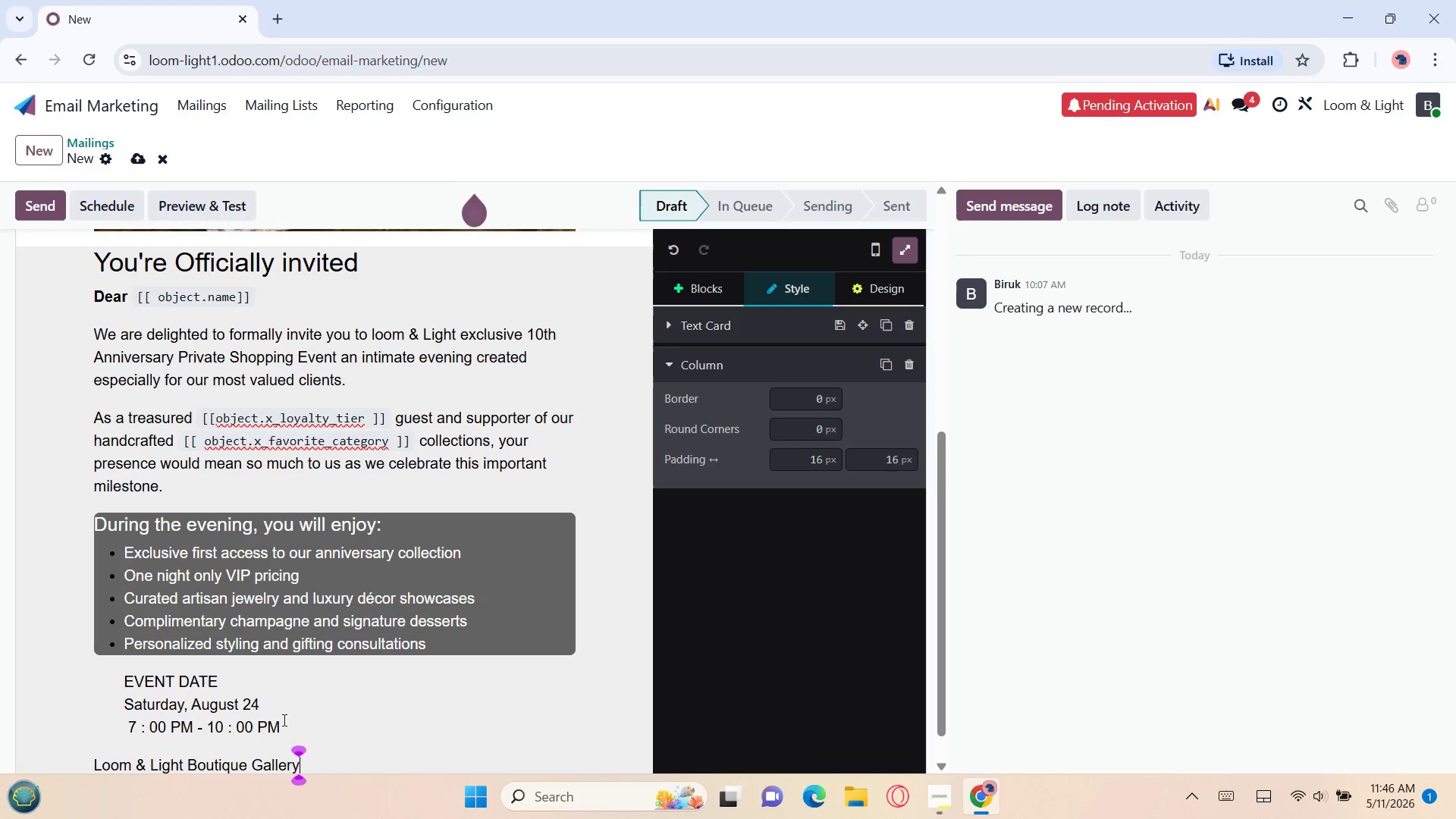 
hold_key(key=Space, duration=0.81)
 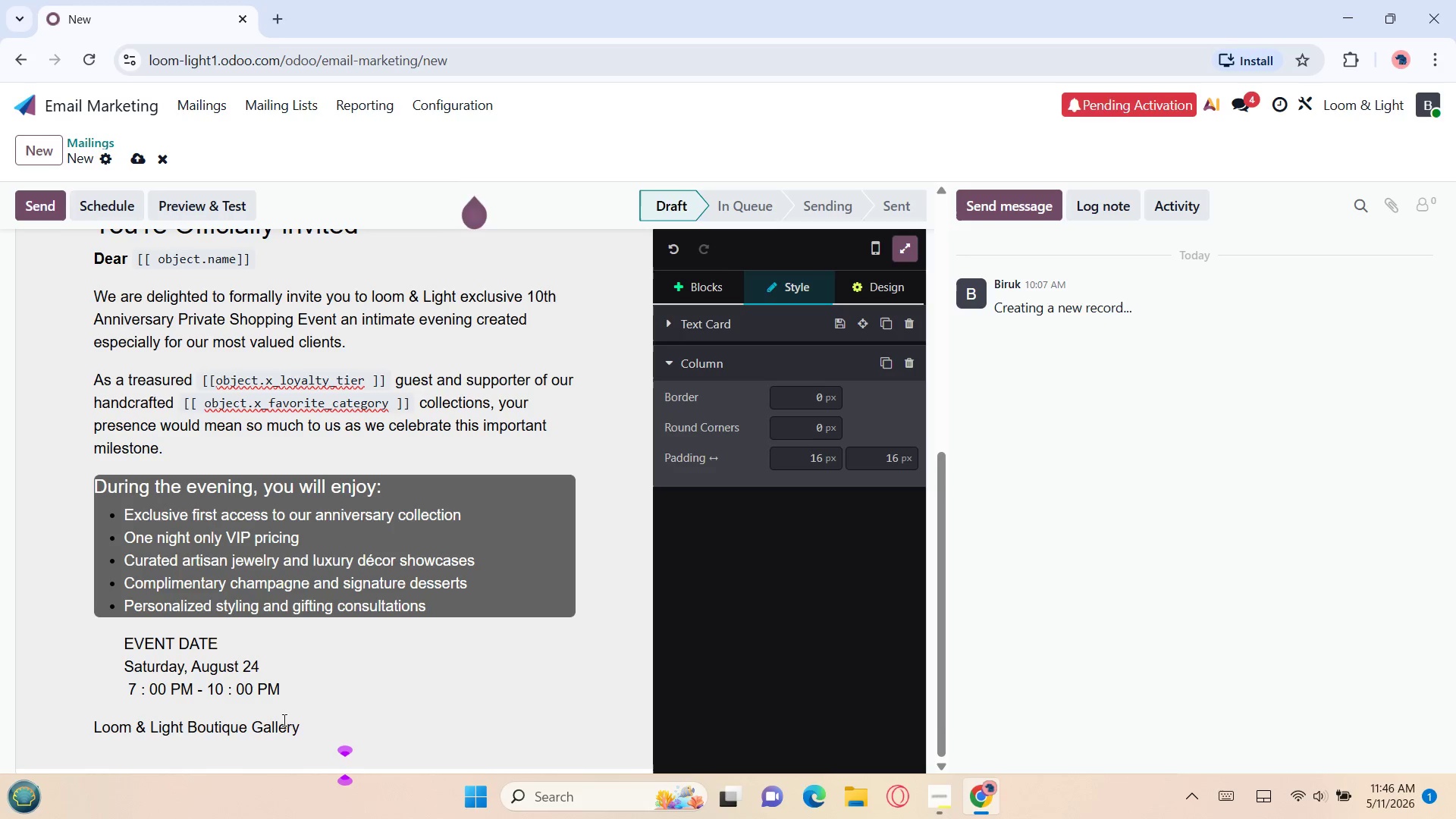 
hold_key(key=Space, duration=1.5)
 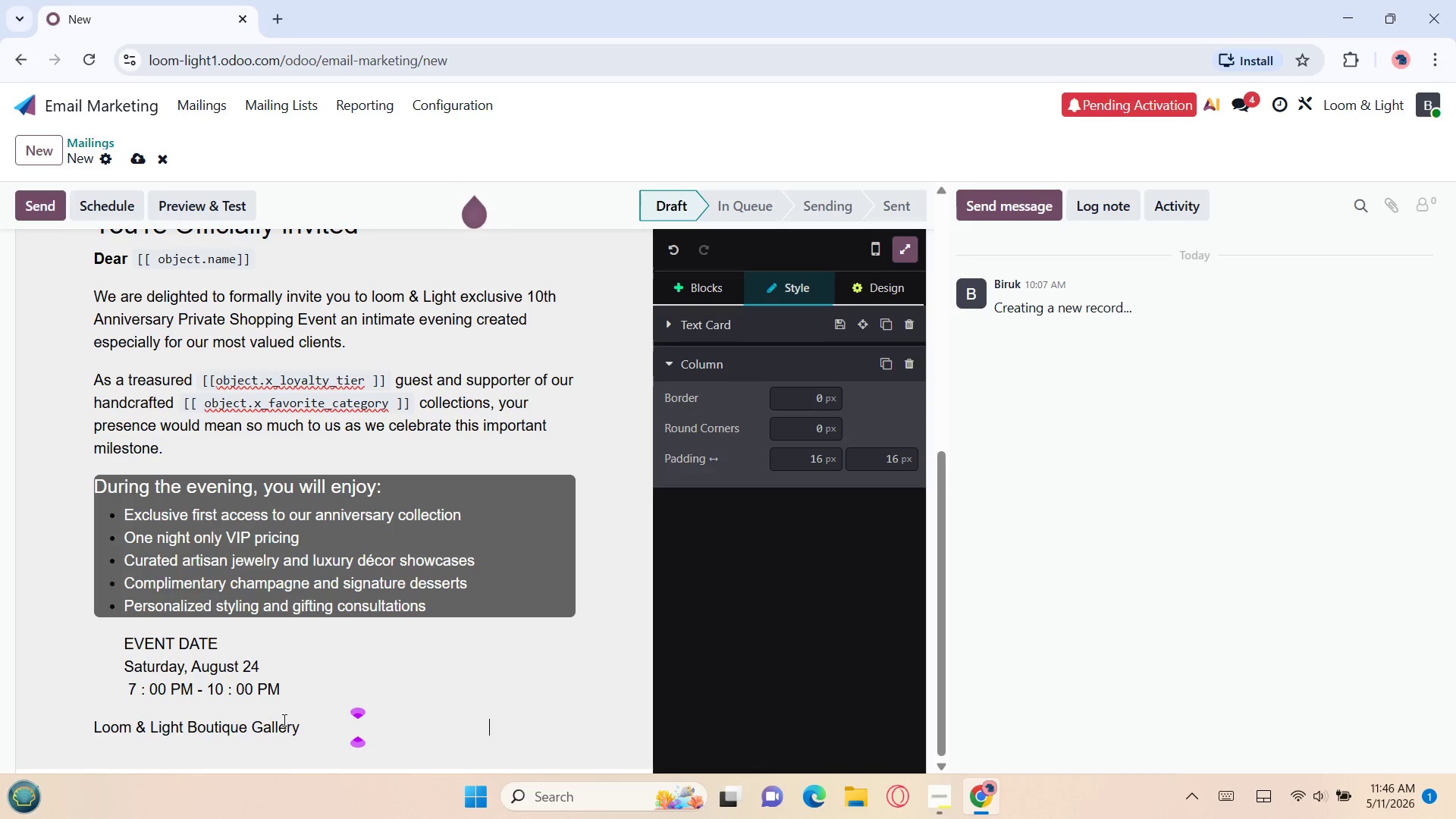 
hold_key(key=Space, duration=0.64)
 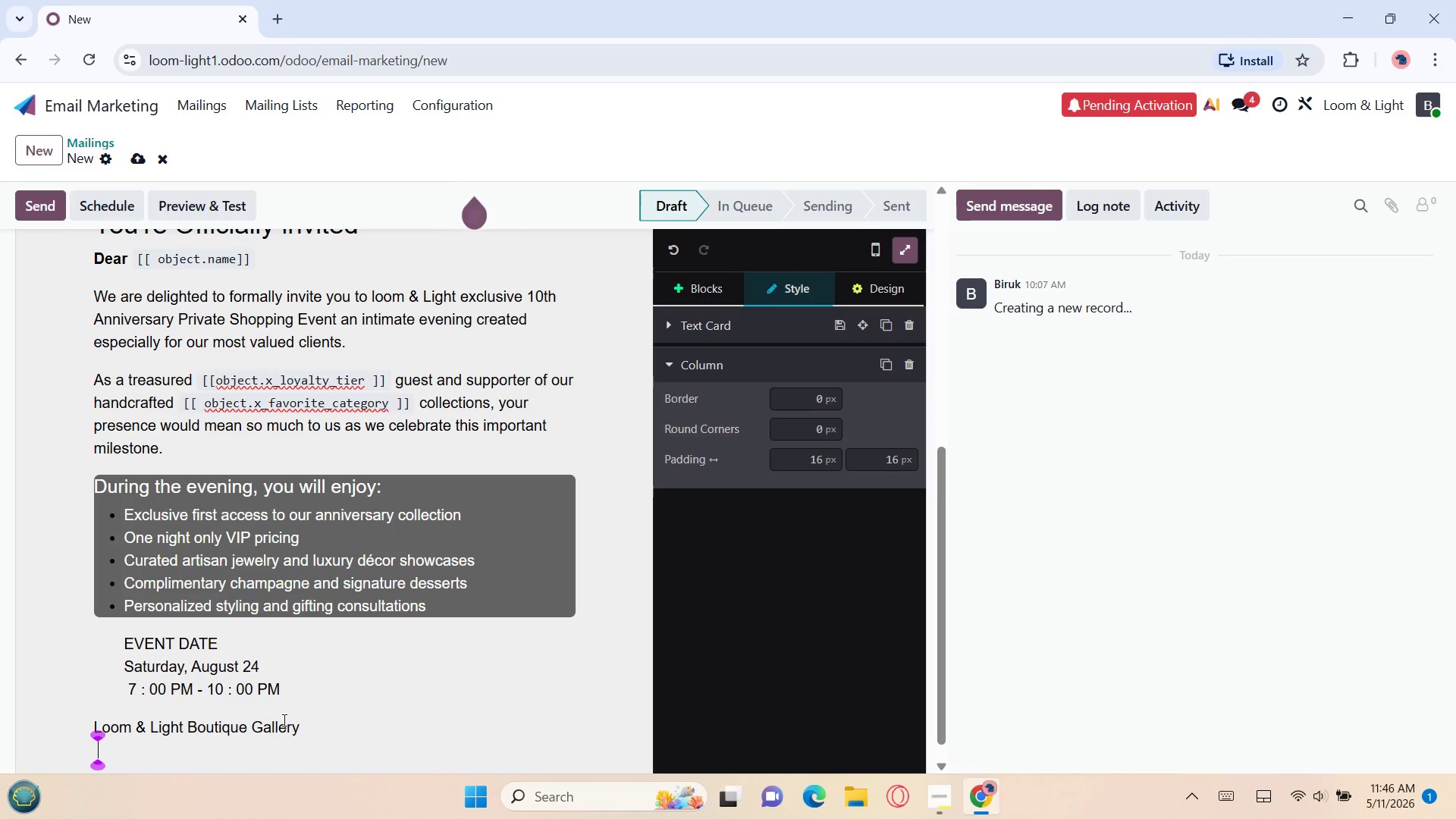 
type(123 An)
key(Backspace)
type(rtisan Avenue)
 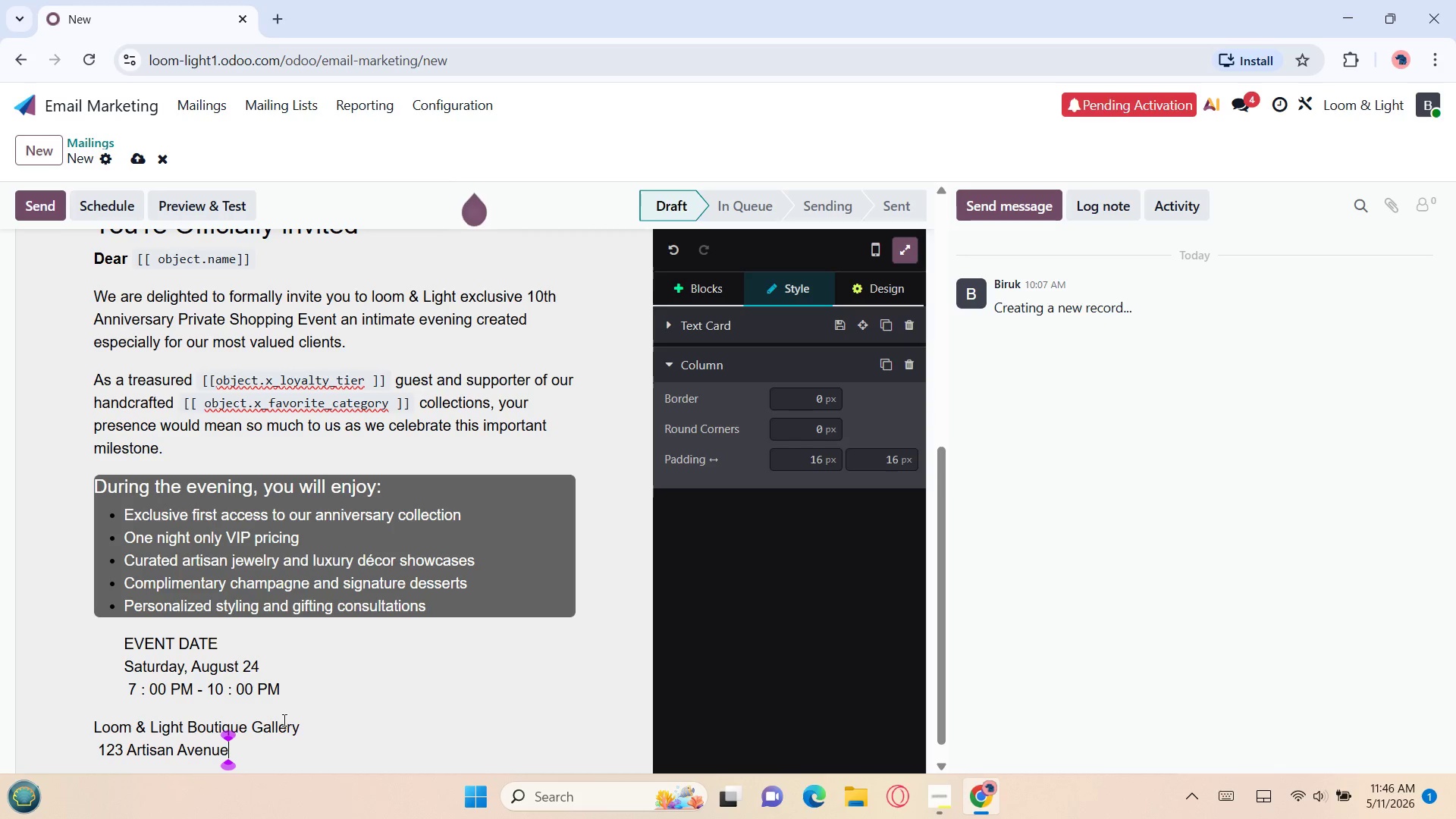 
key(Enter)
 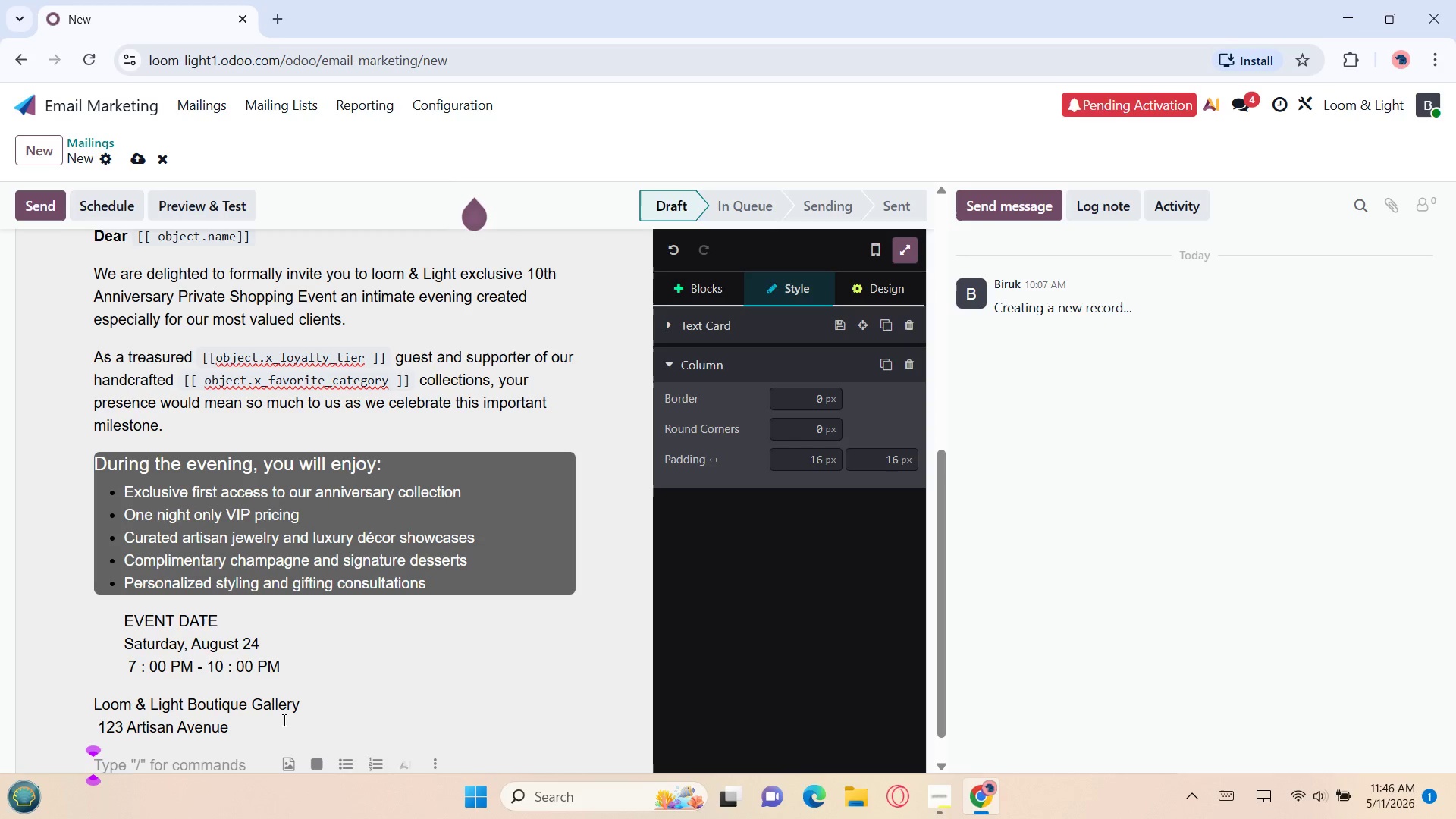 
type(Att)
 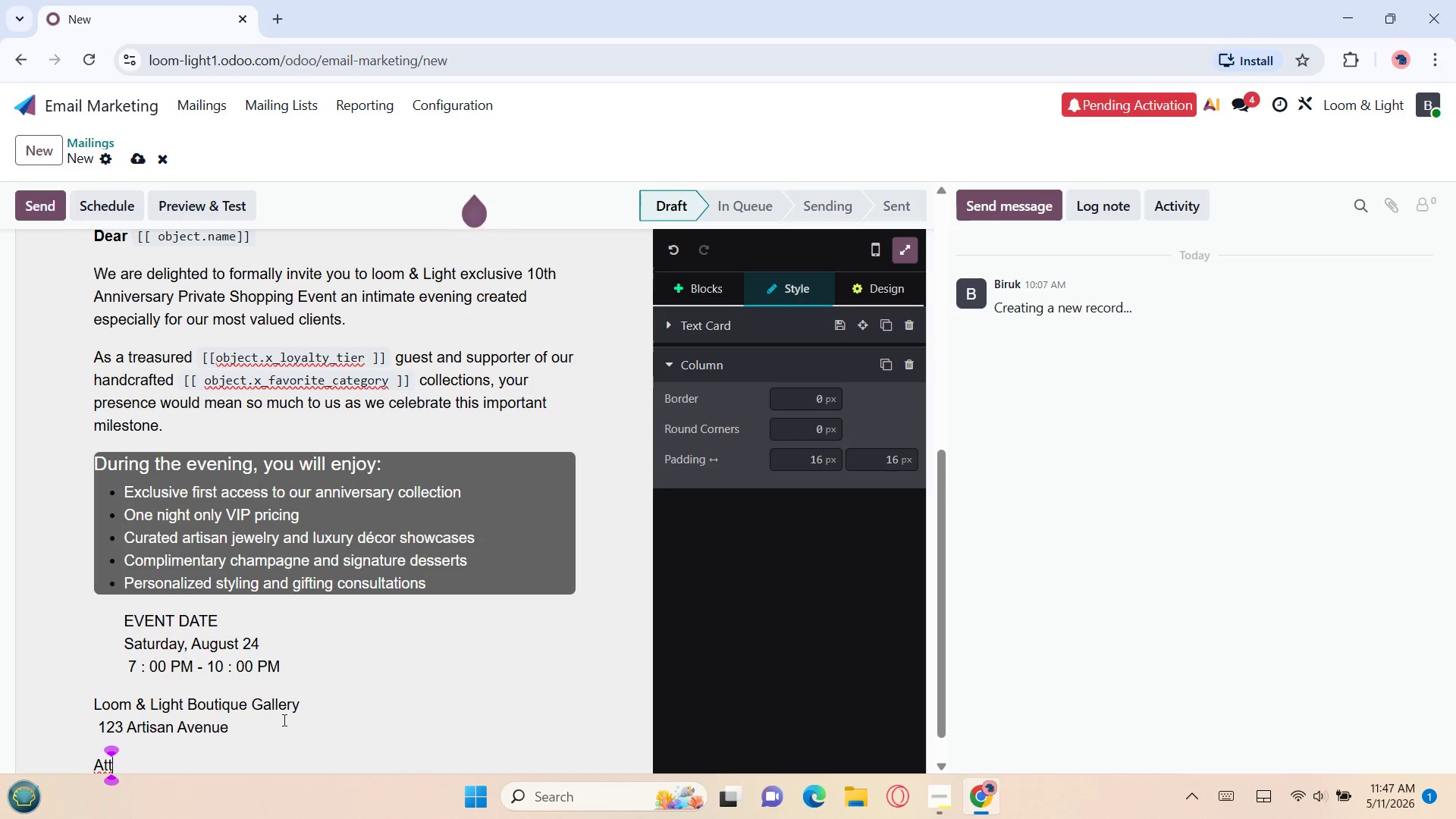 
type(endance is intentionallu)
key(Backspace)
type(y limited to ensure a pl)
 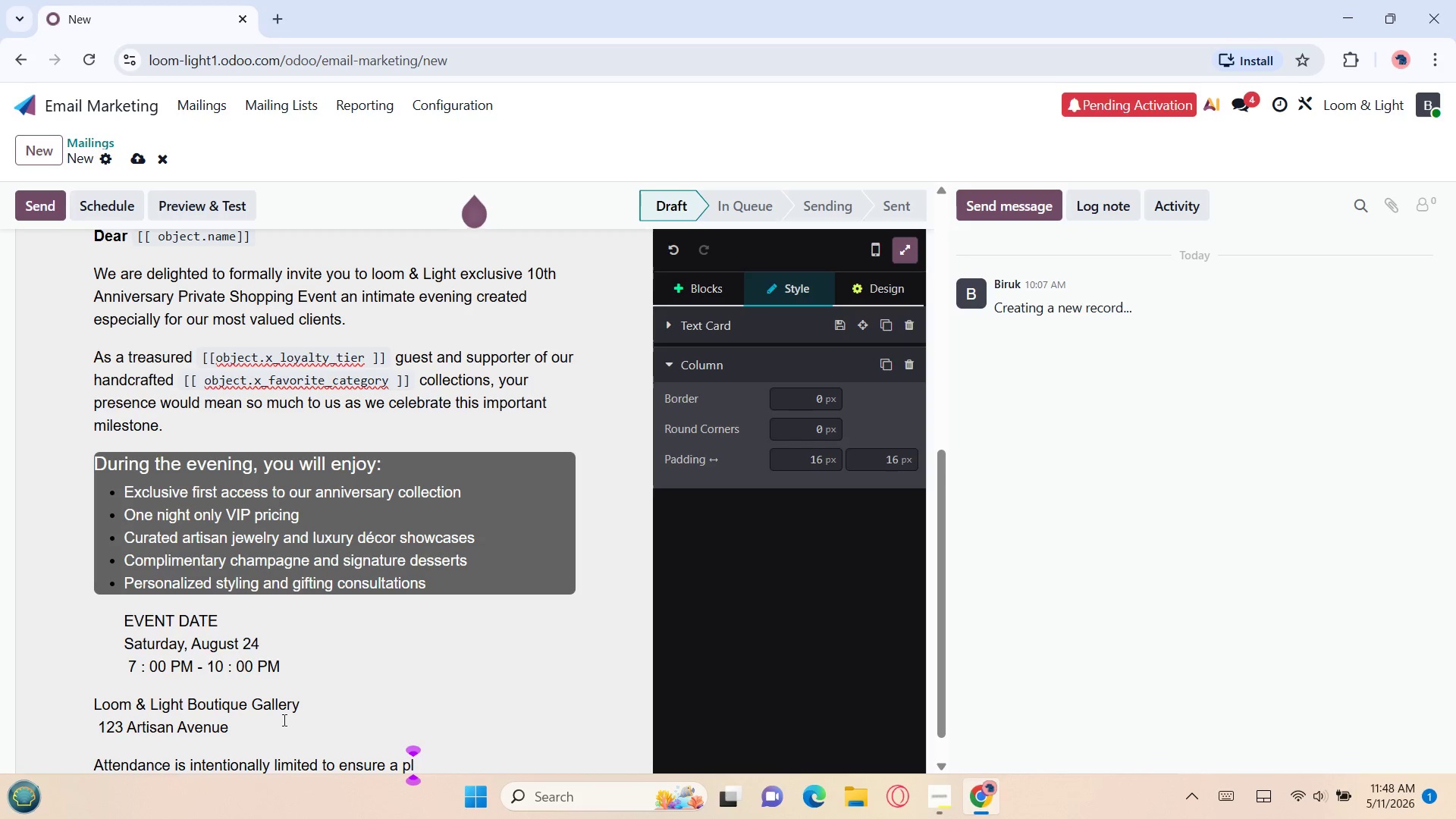 
wait(52.61)
 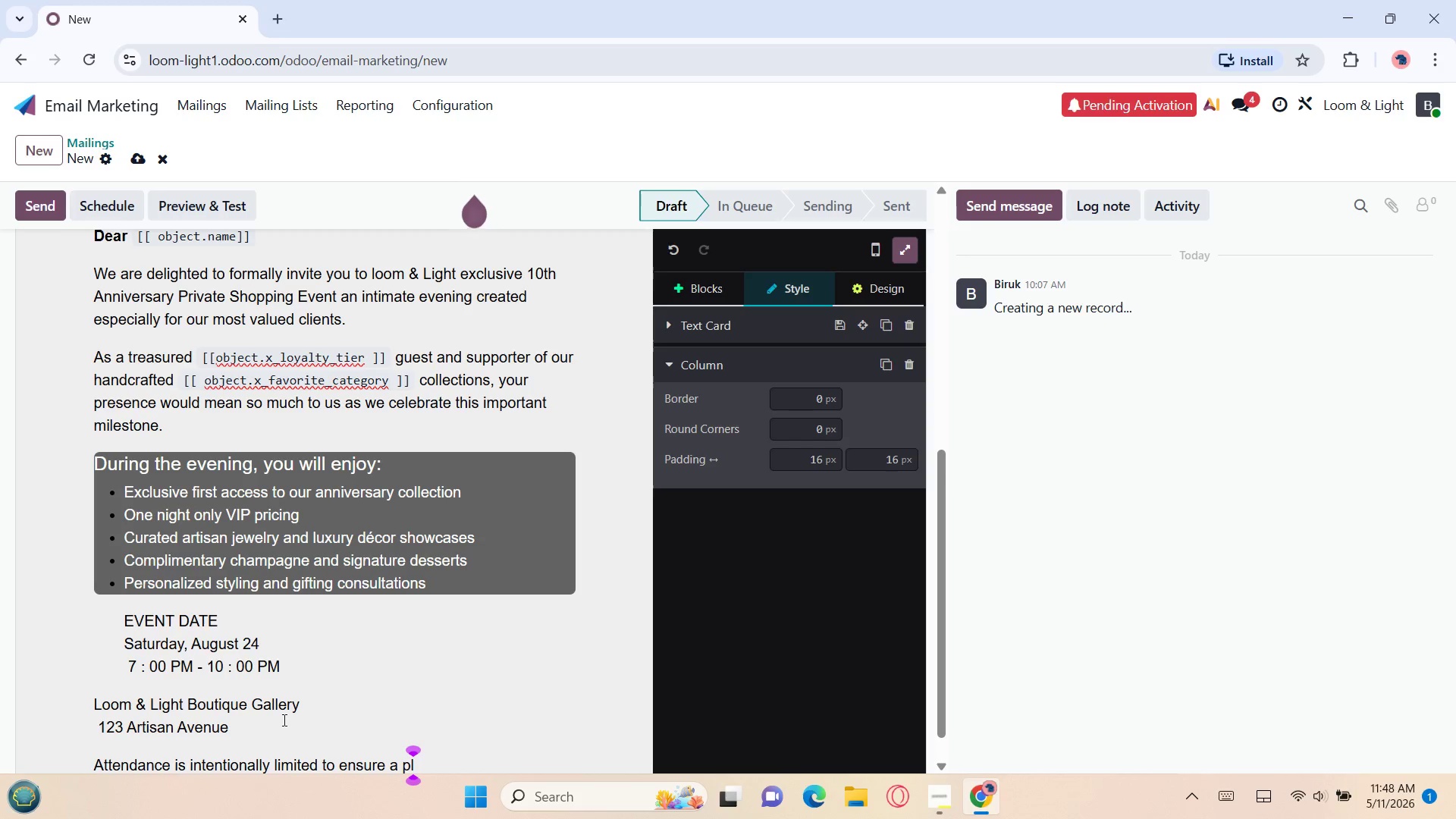 
key(Backspace)
type(ersonal and e)
 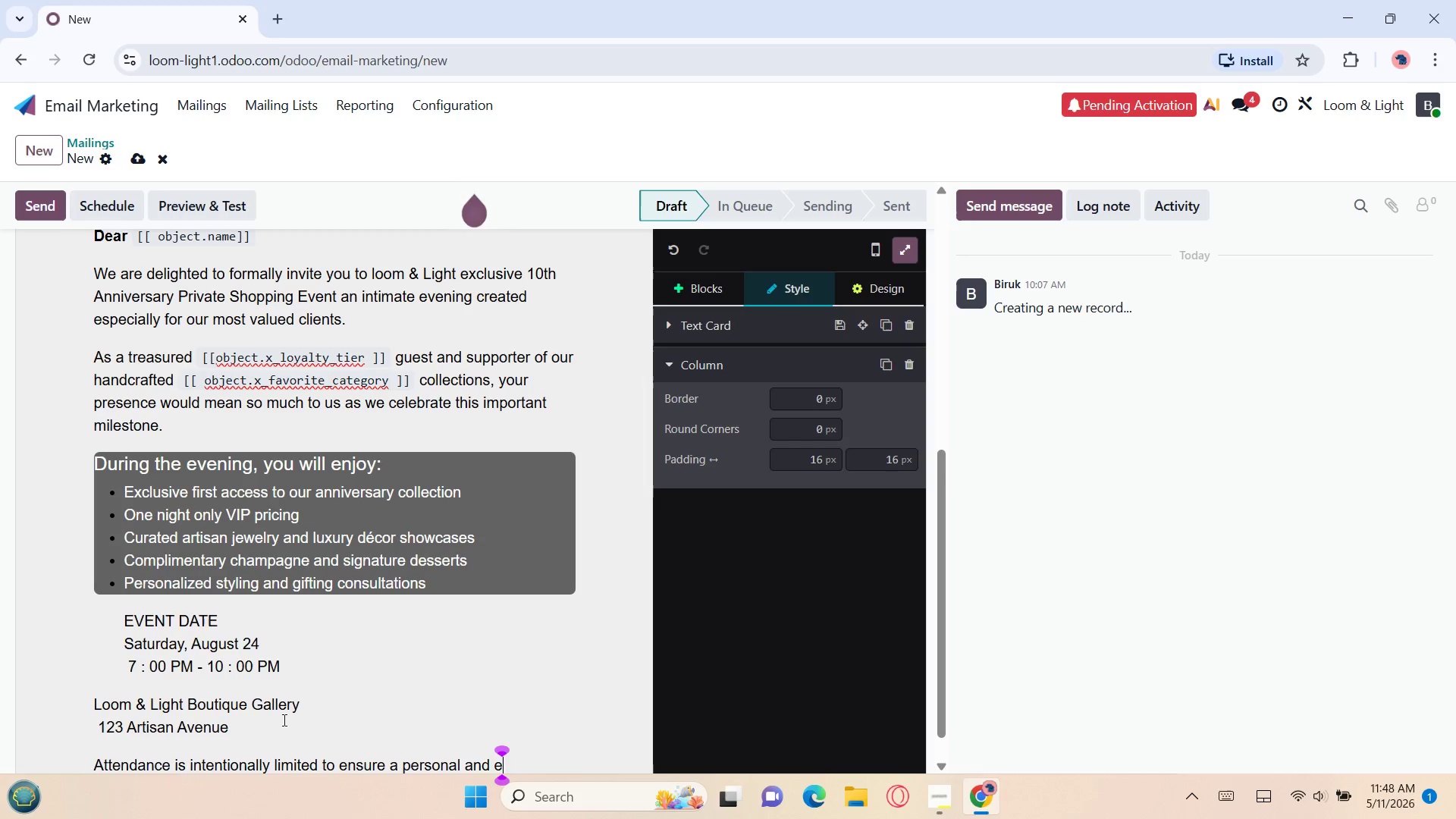 
type(levated)
 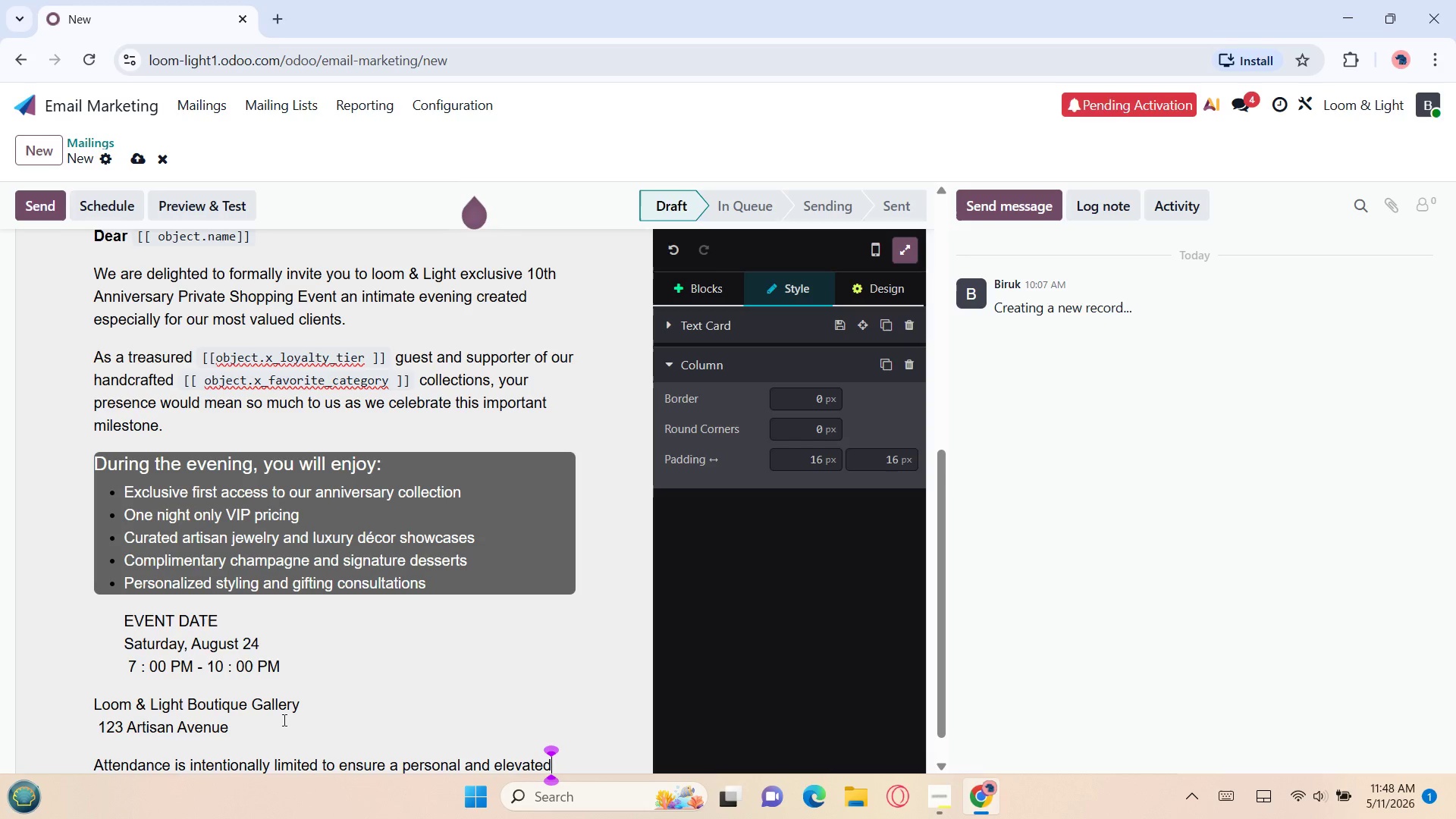 
wait(5.99)
 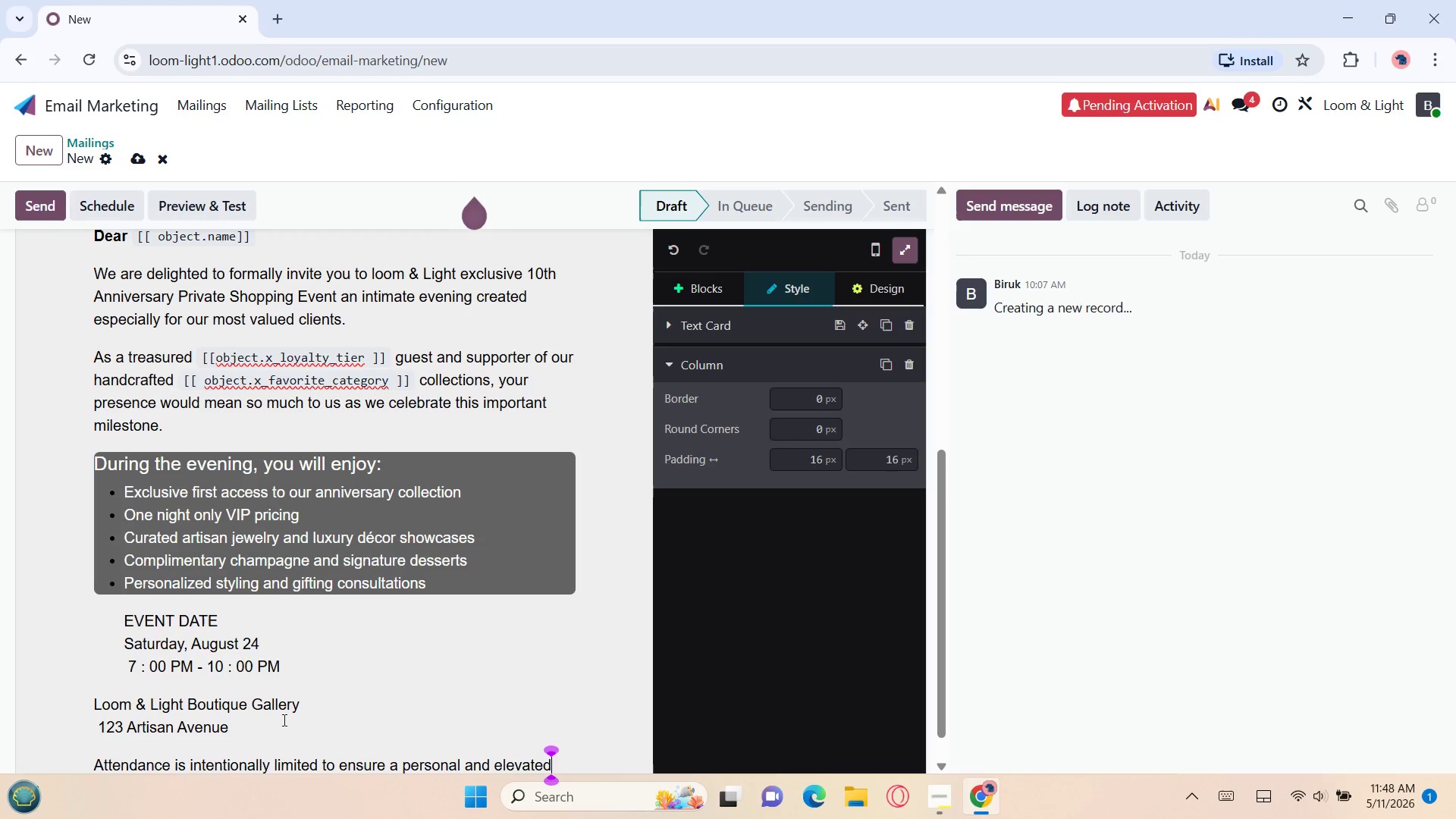 
key(Space)
 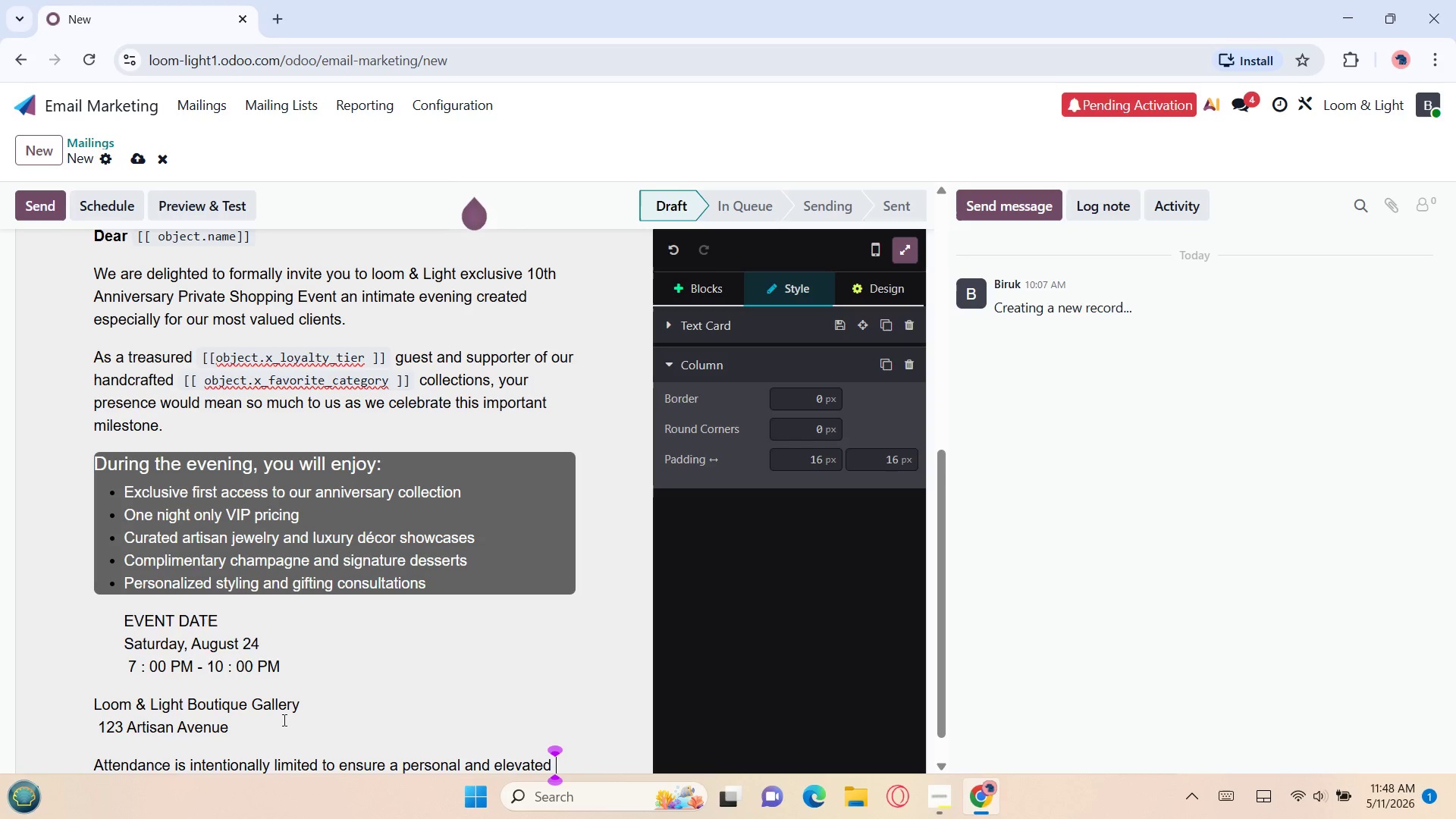 
type(experience for every guest,)
key(Backspace)
type(.)
 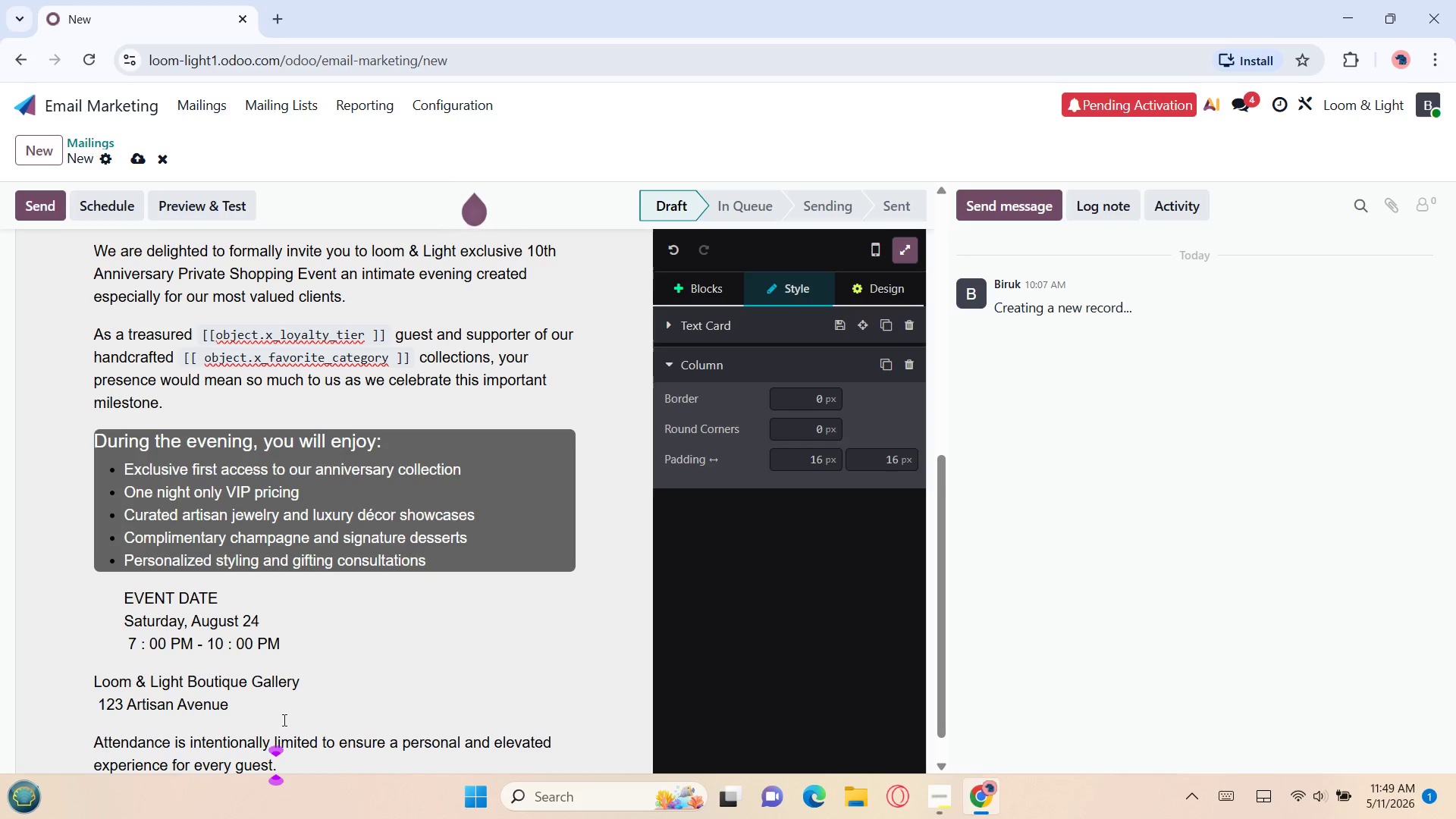 
key(Enter)
 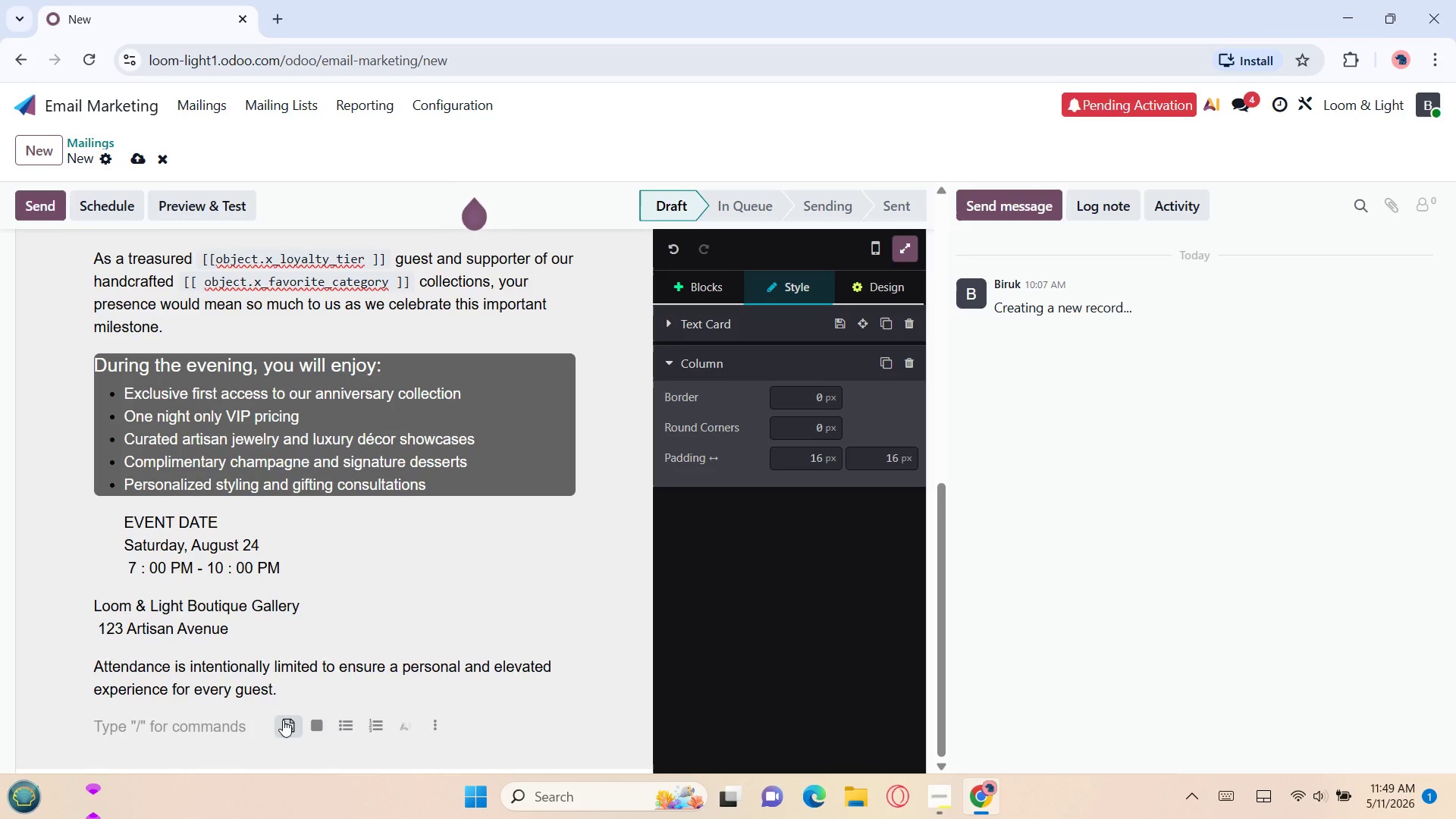 
key(Enter)
 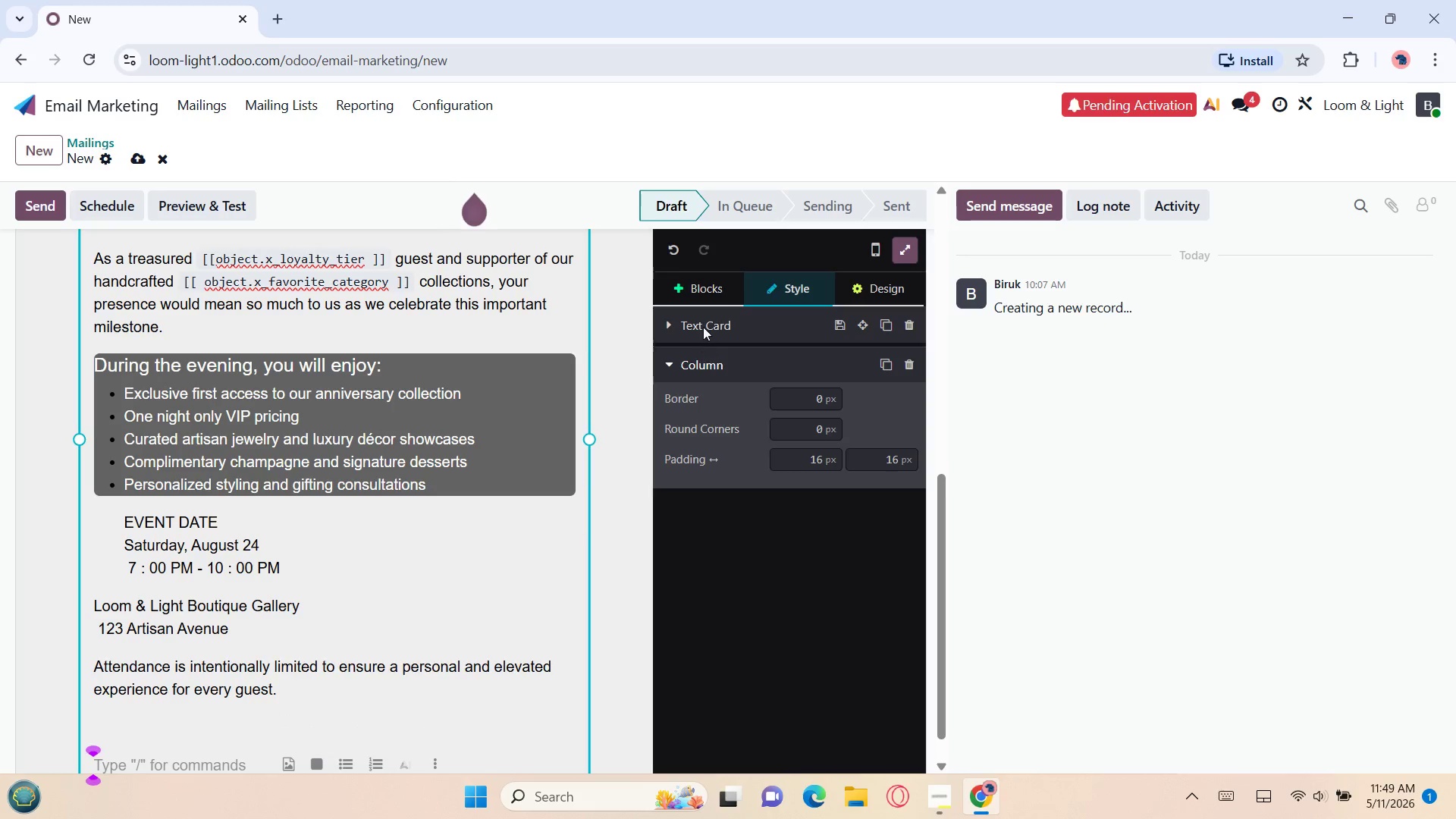 
left_click([693, 268])
 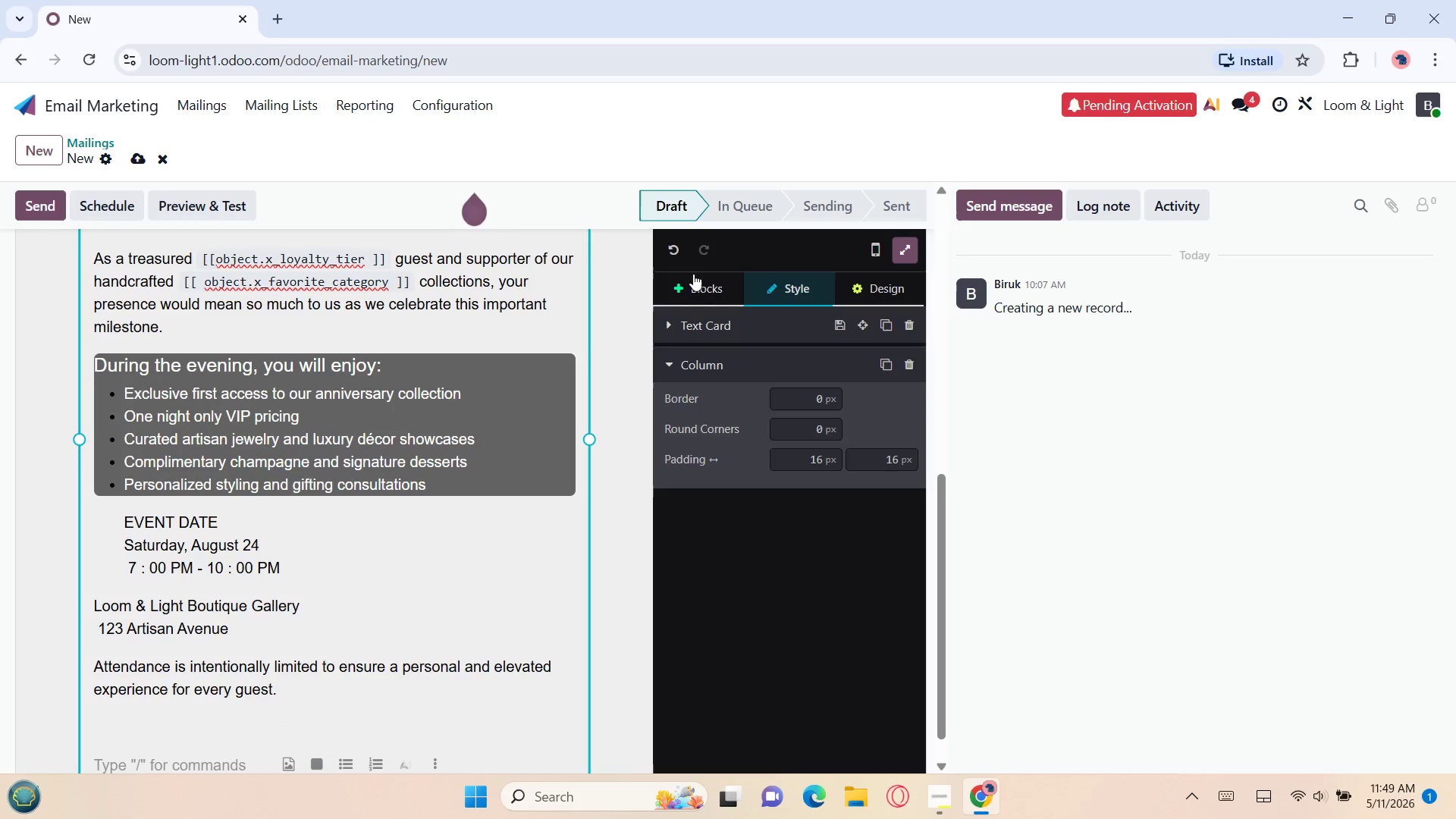 
left_click([693, 283])
 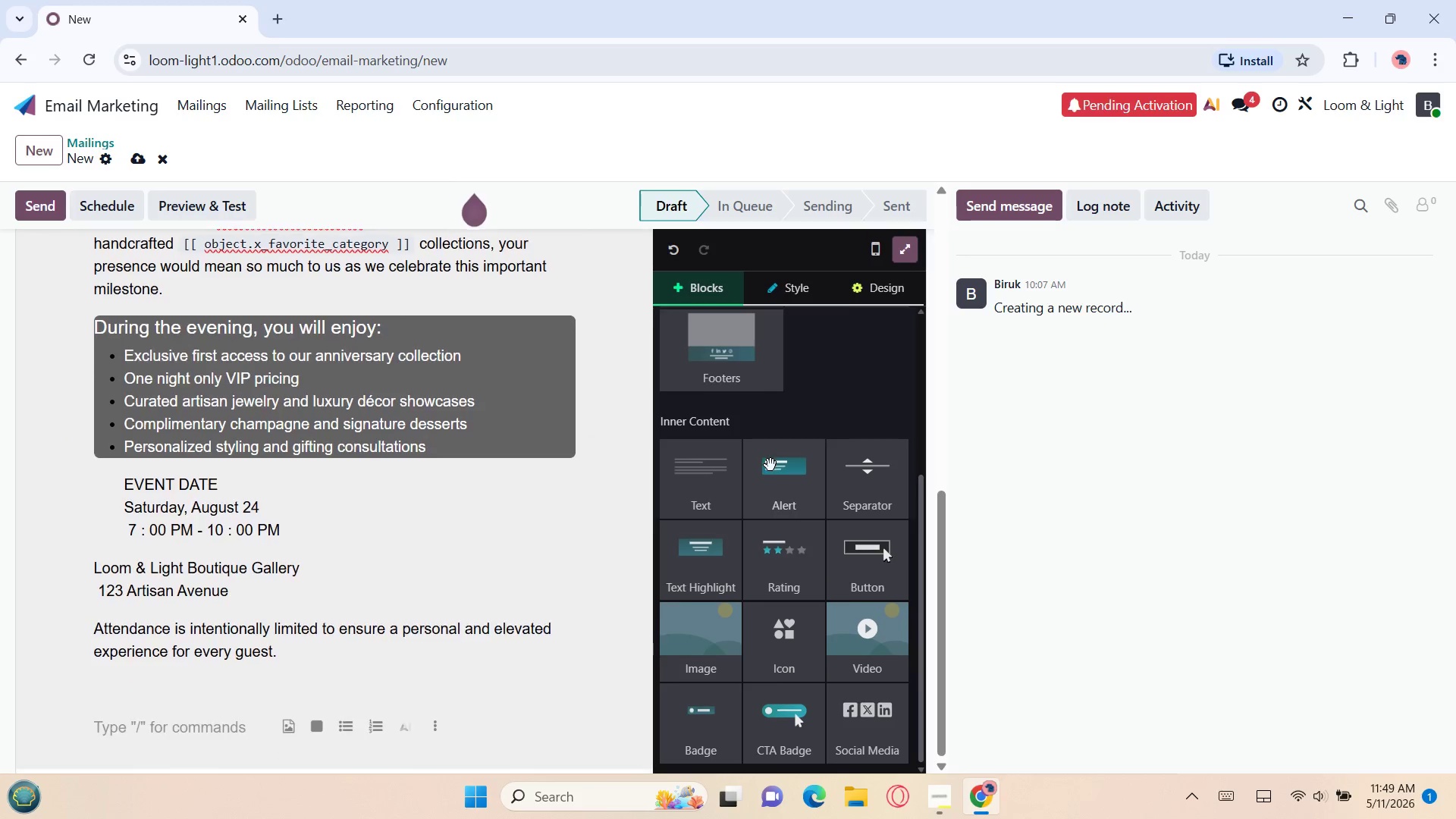 
left_click_drag(start_coordinate=[807, 736], to_coordinate=[510, 720])
 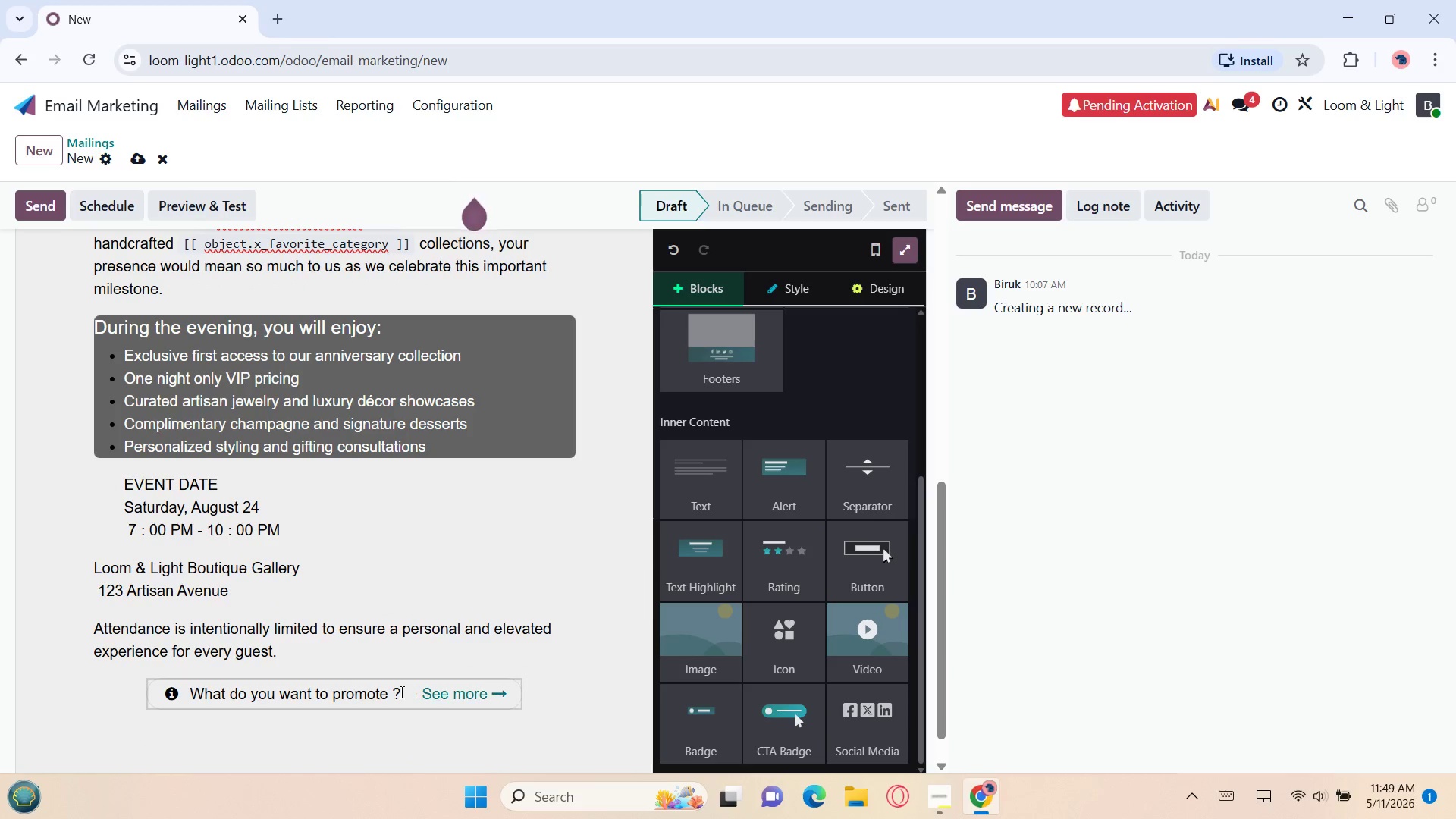 
left_click([397, 692])
 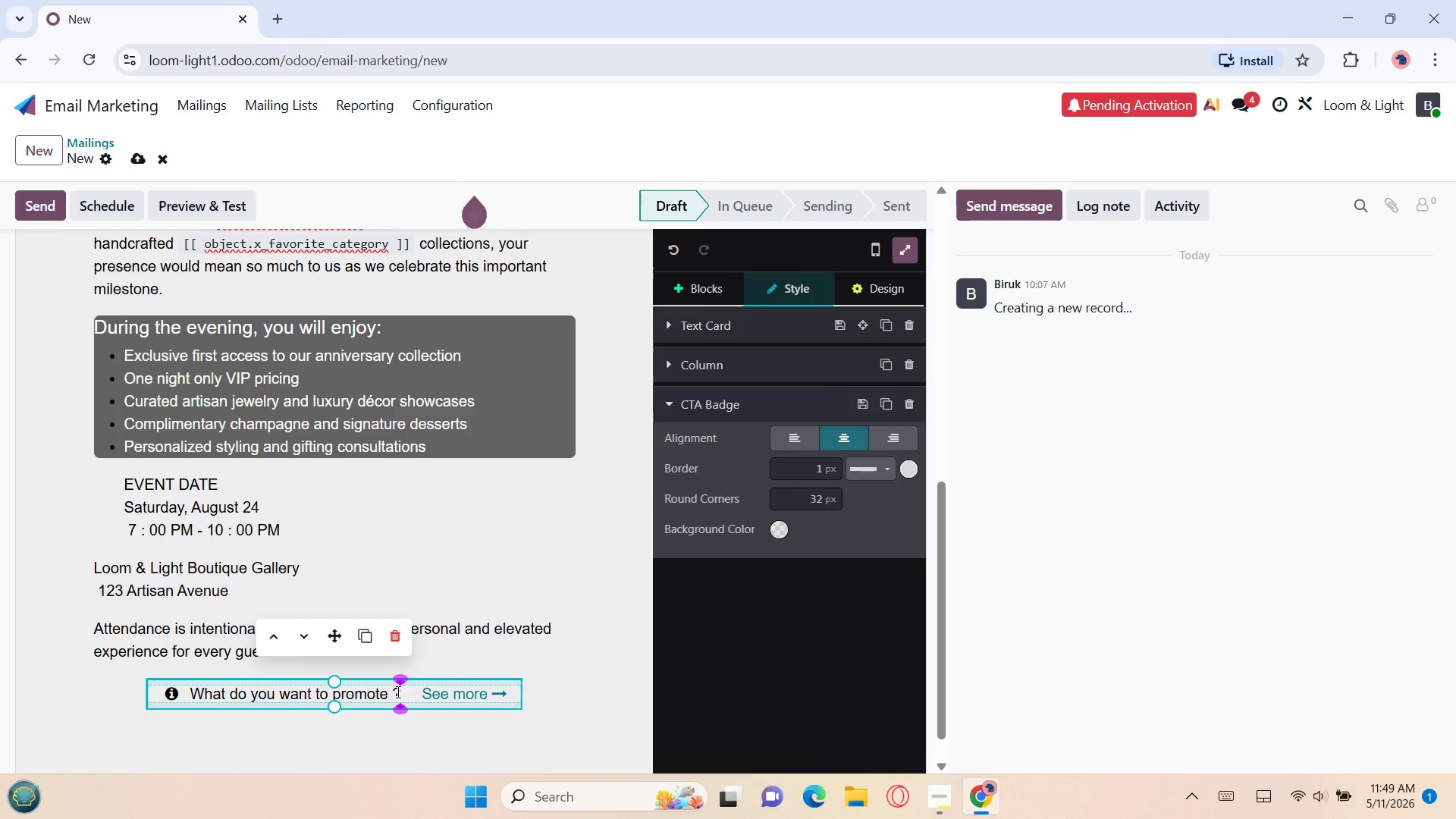 
hold_key(key=Backspace, duration=1.44)
 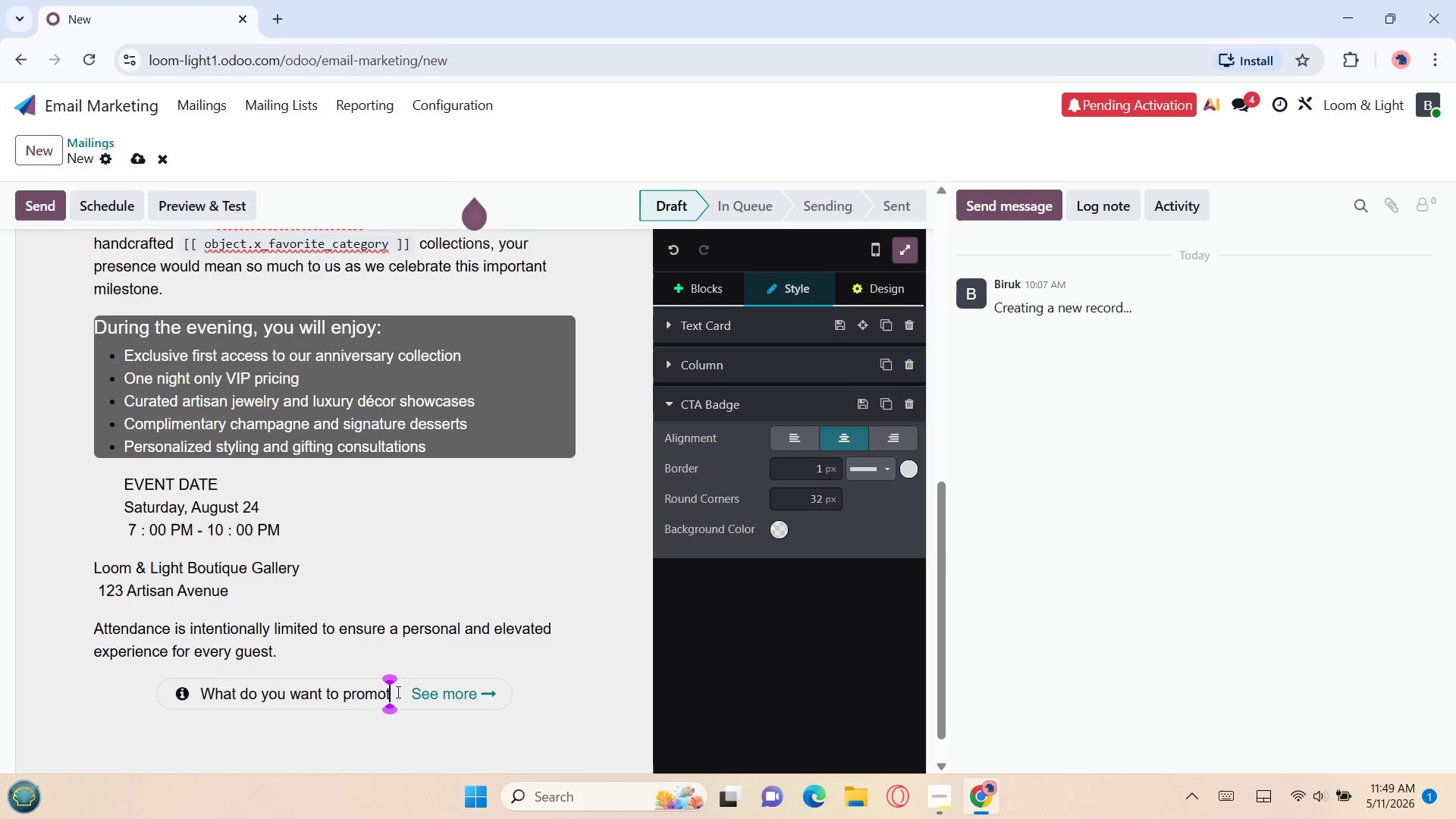 
key(Backspace)
 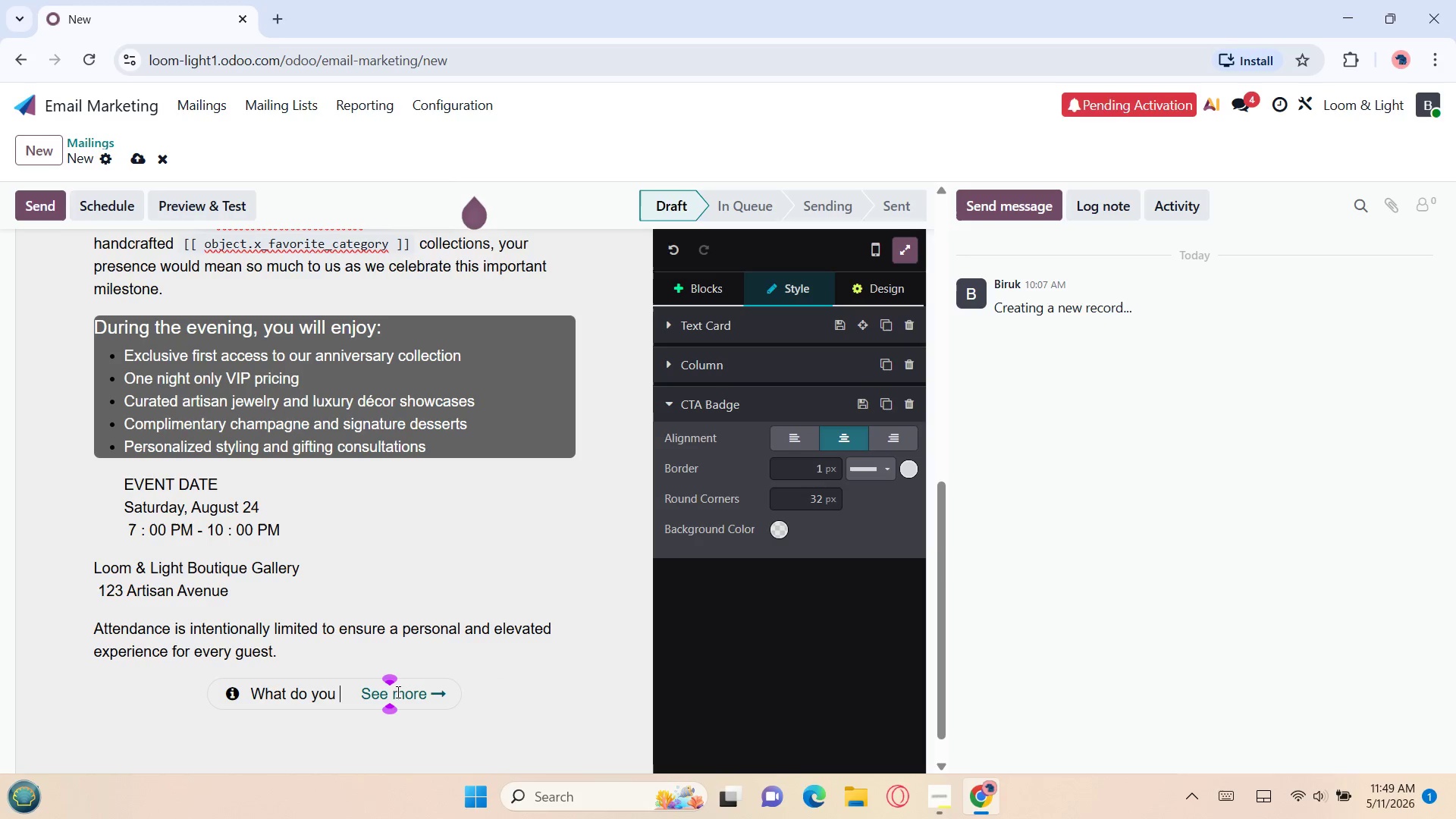 
key(Backspace)
 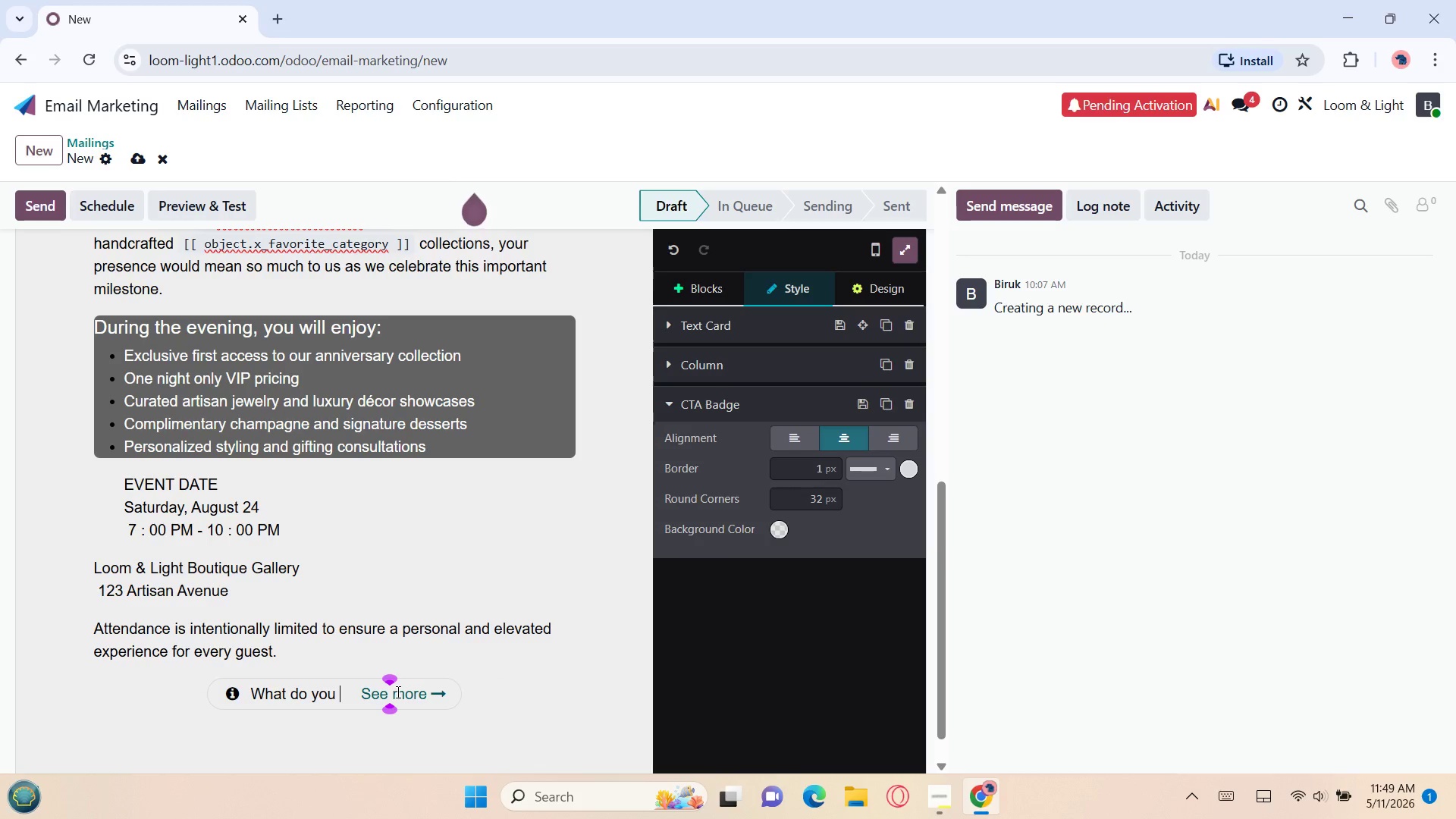 
key(Backspace)
 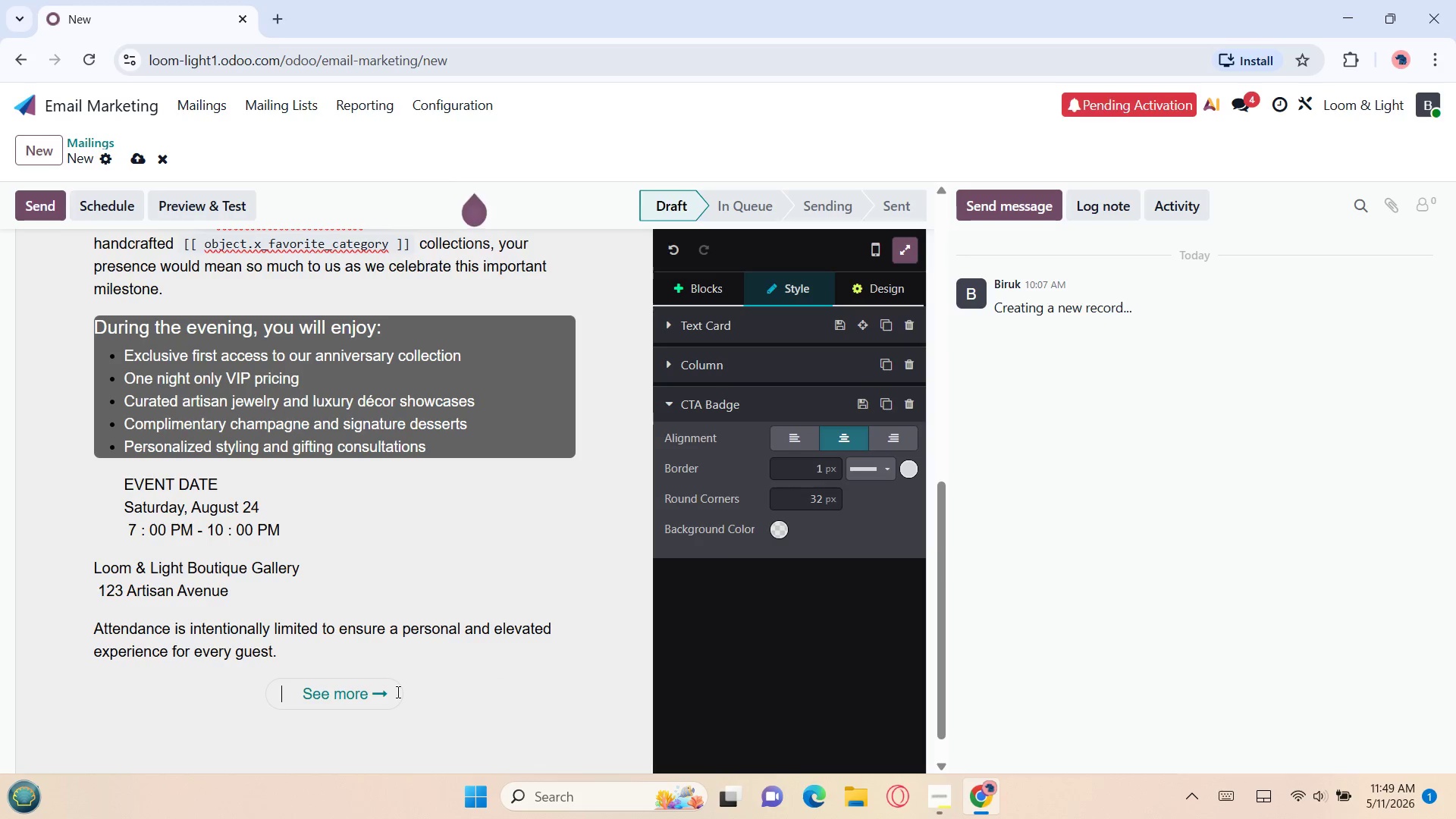 
wait(10.76)
 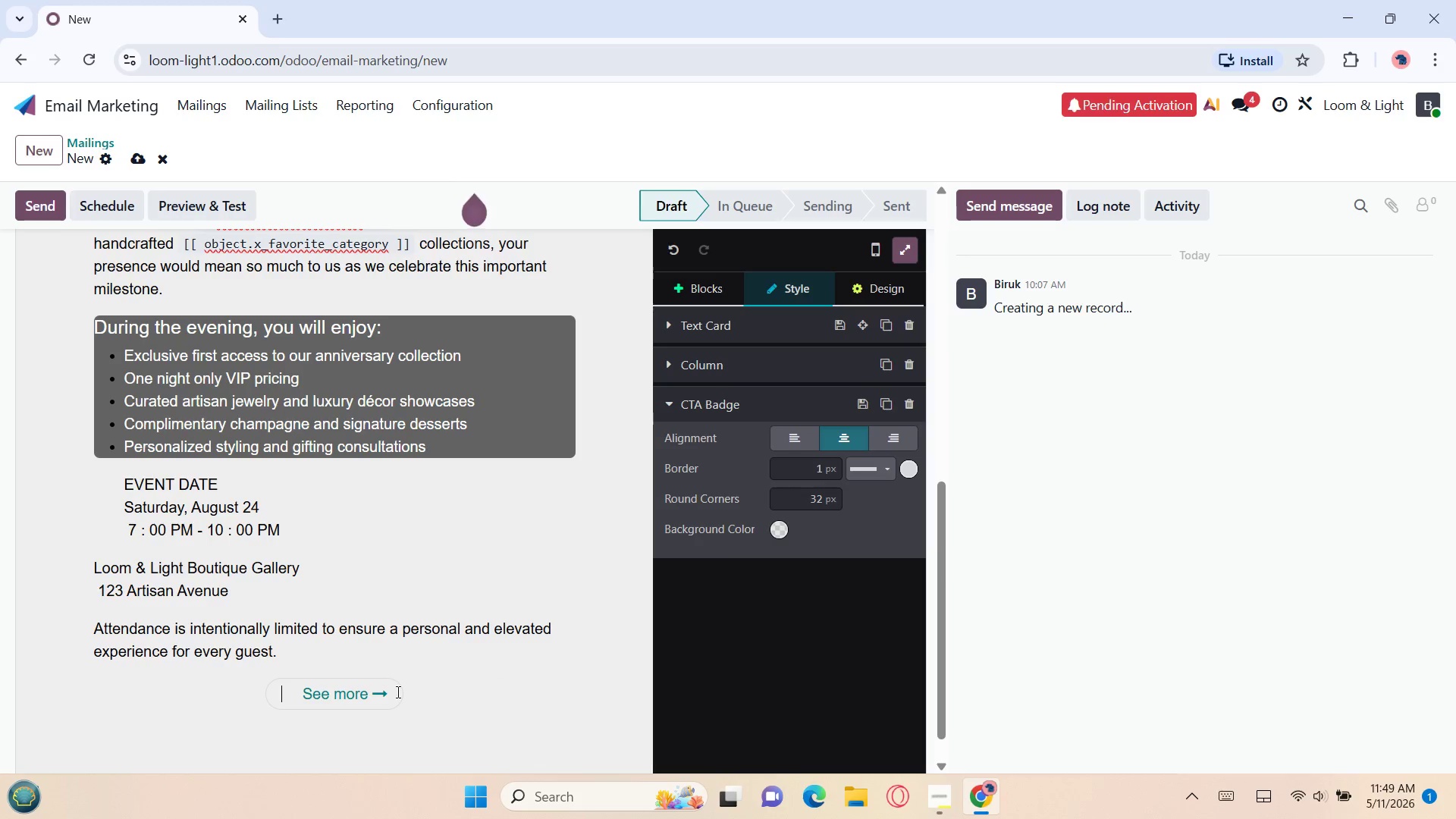 
hold_key(key=ShiftLeft, duration=1.52)
 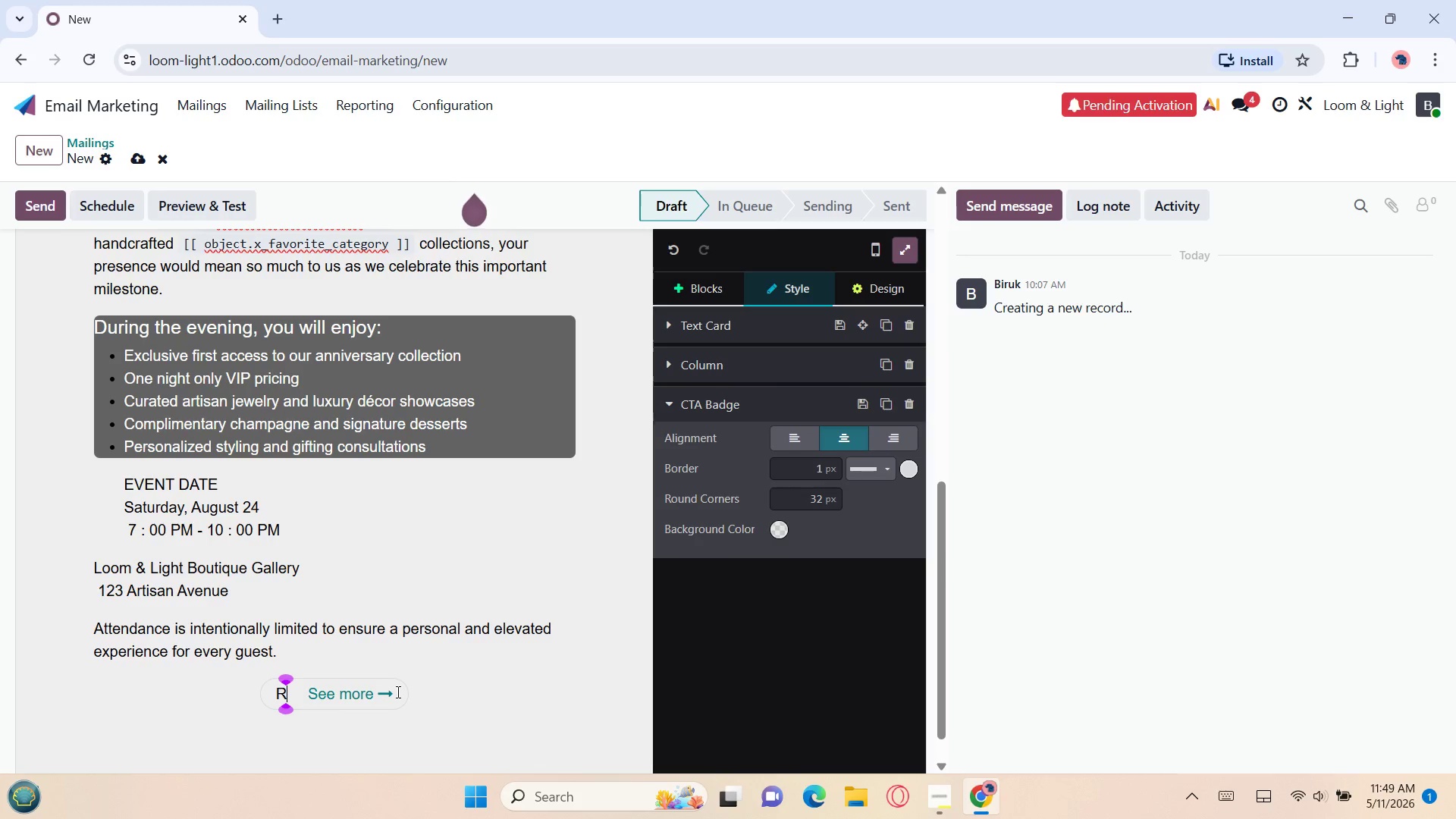 
type(RSVP NOW )
 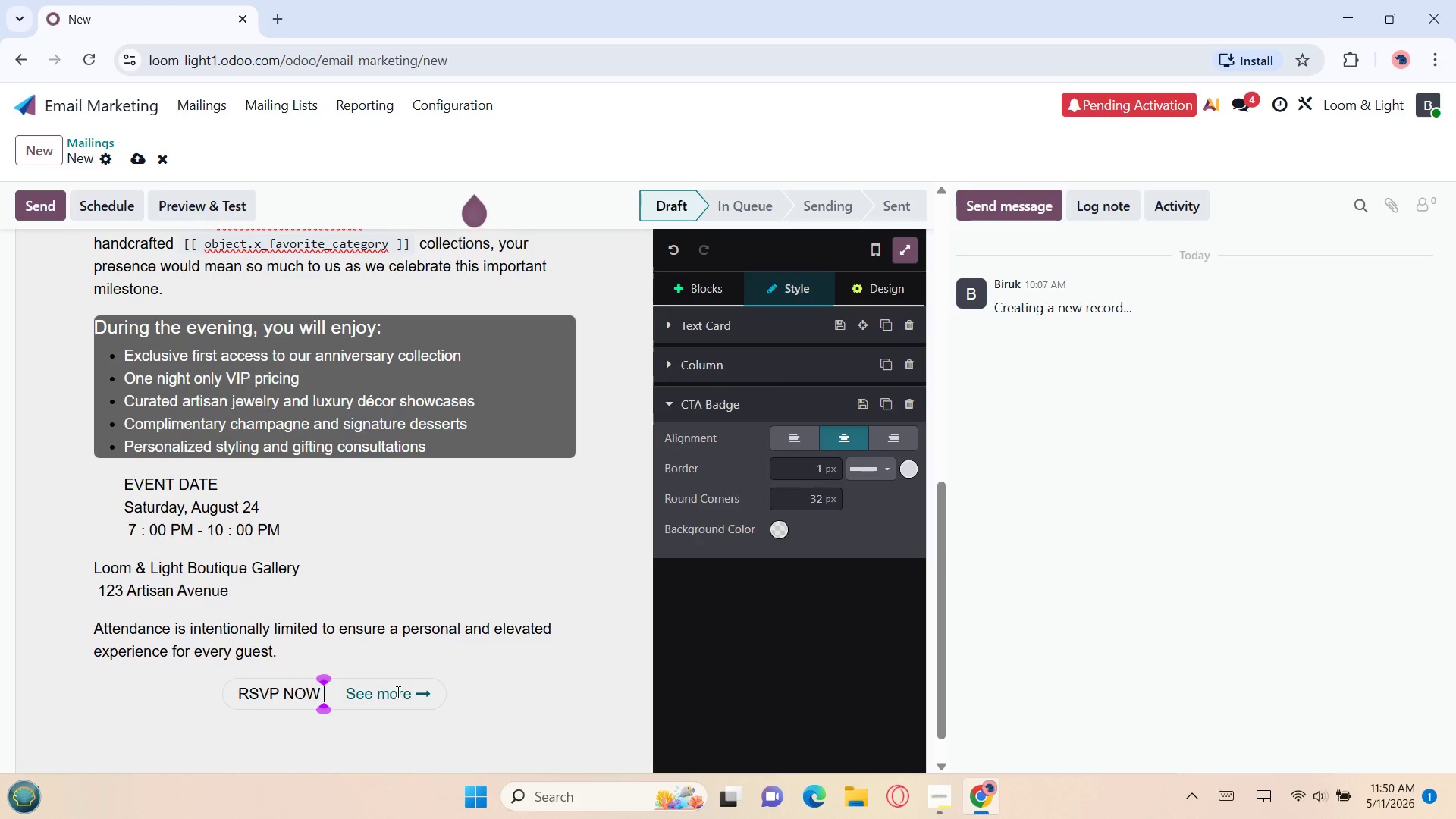 
wait(61.08)
 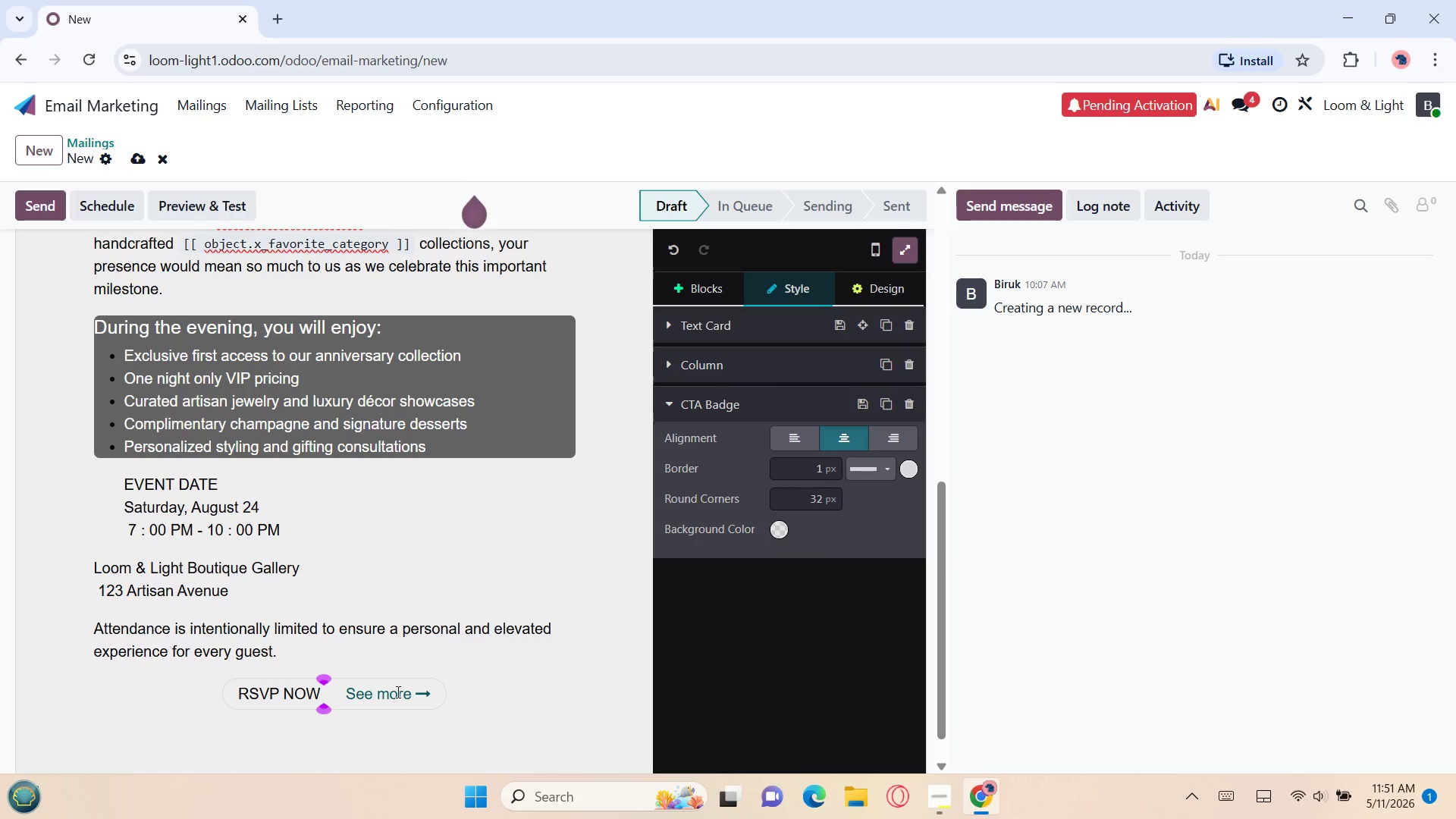 
left_click([290, 736])
 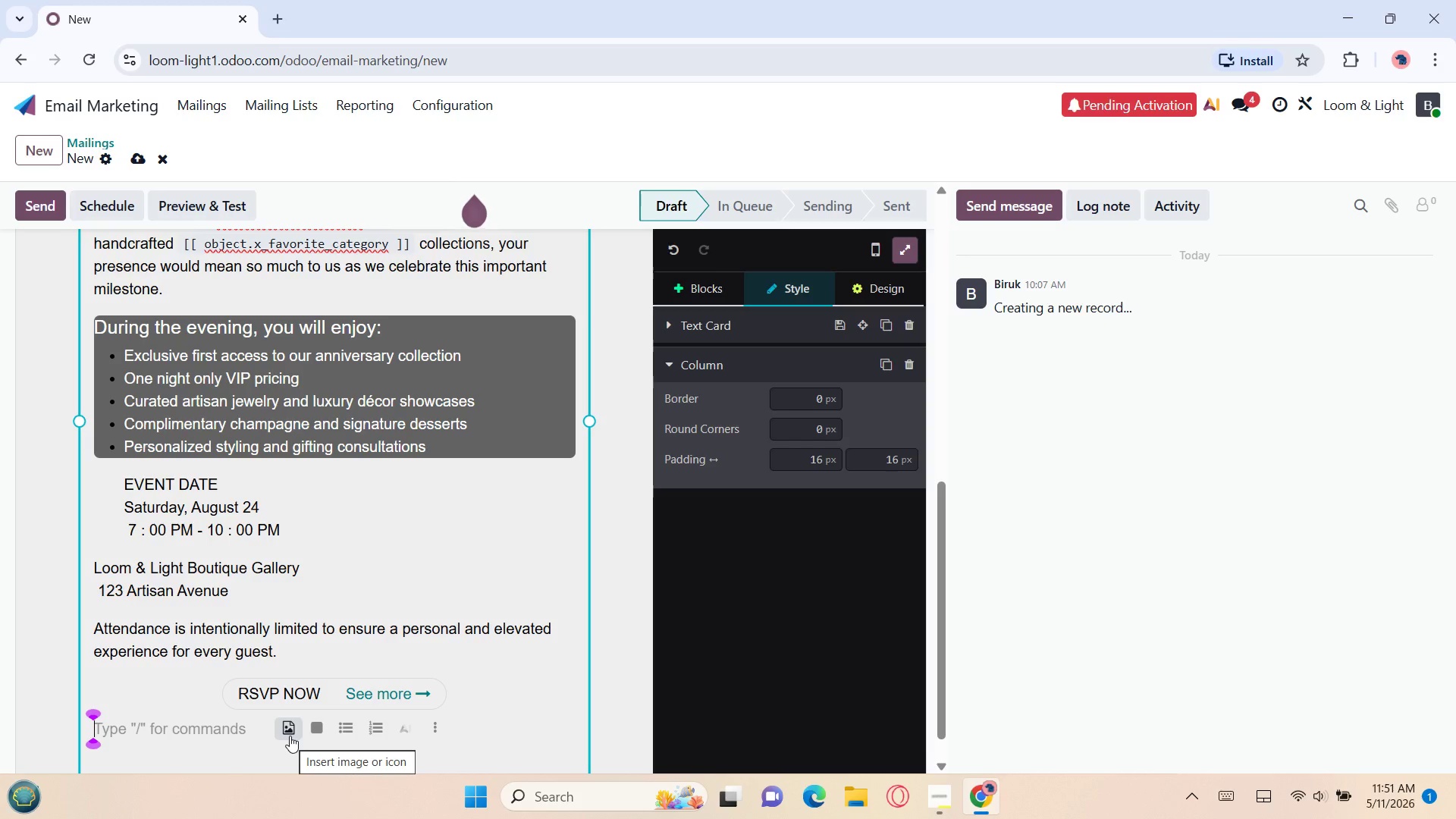 
type(Ki)
 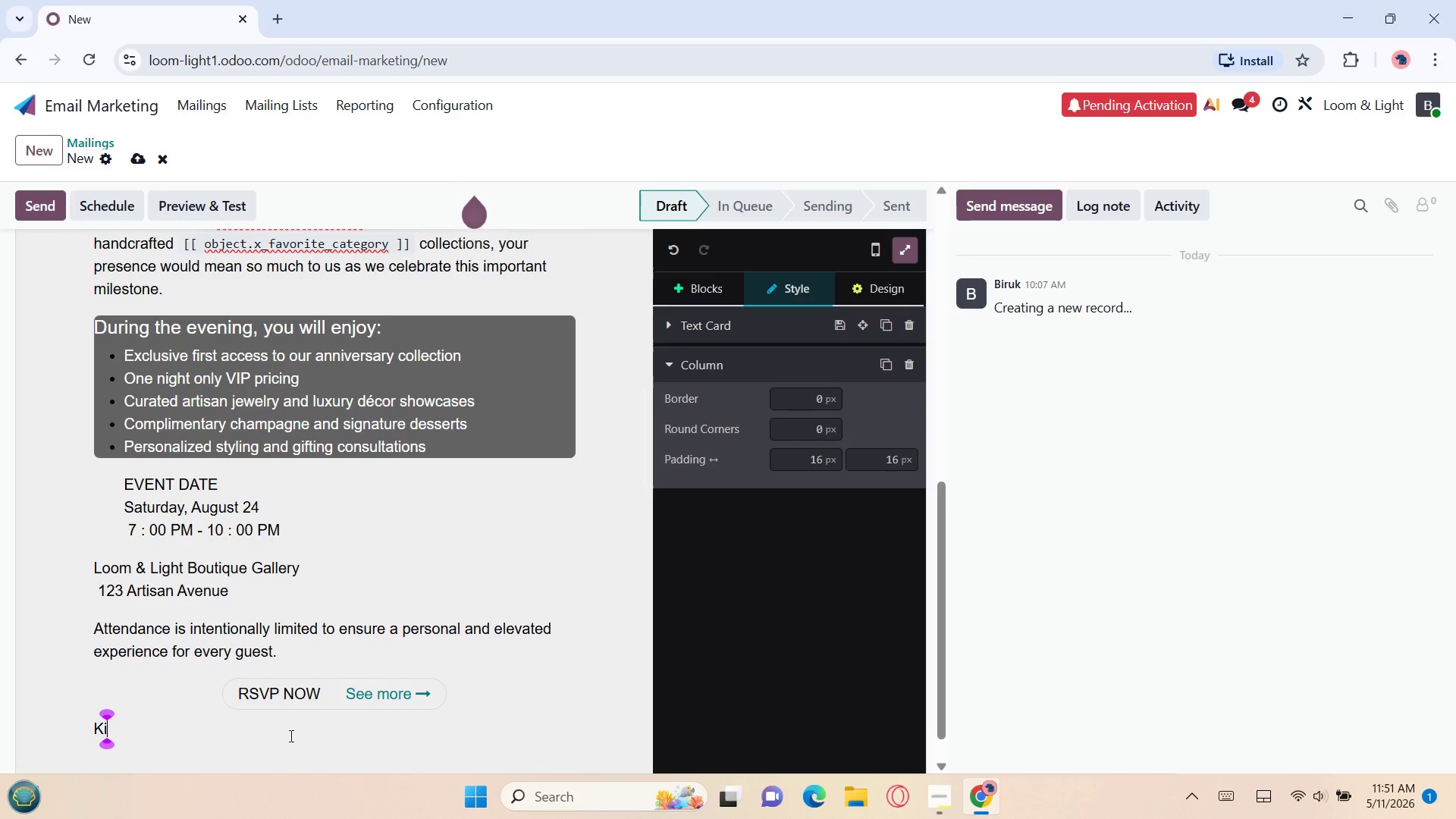 
type(ndly reserve)
 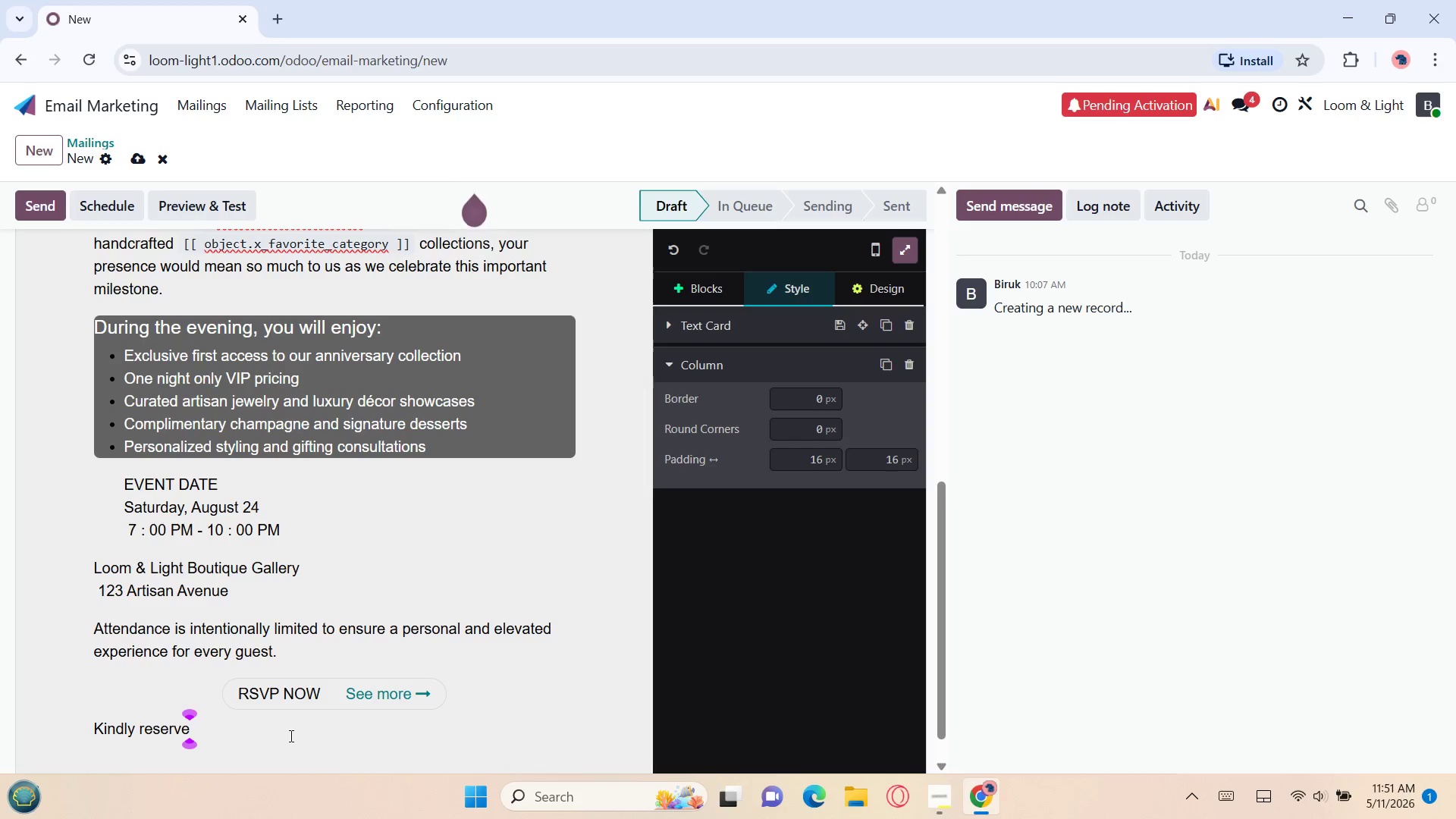 
wait(16.5)
 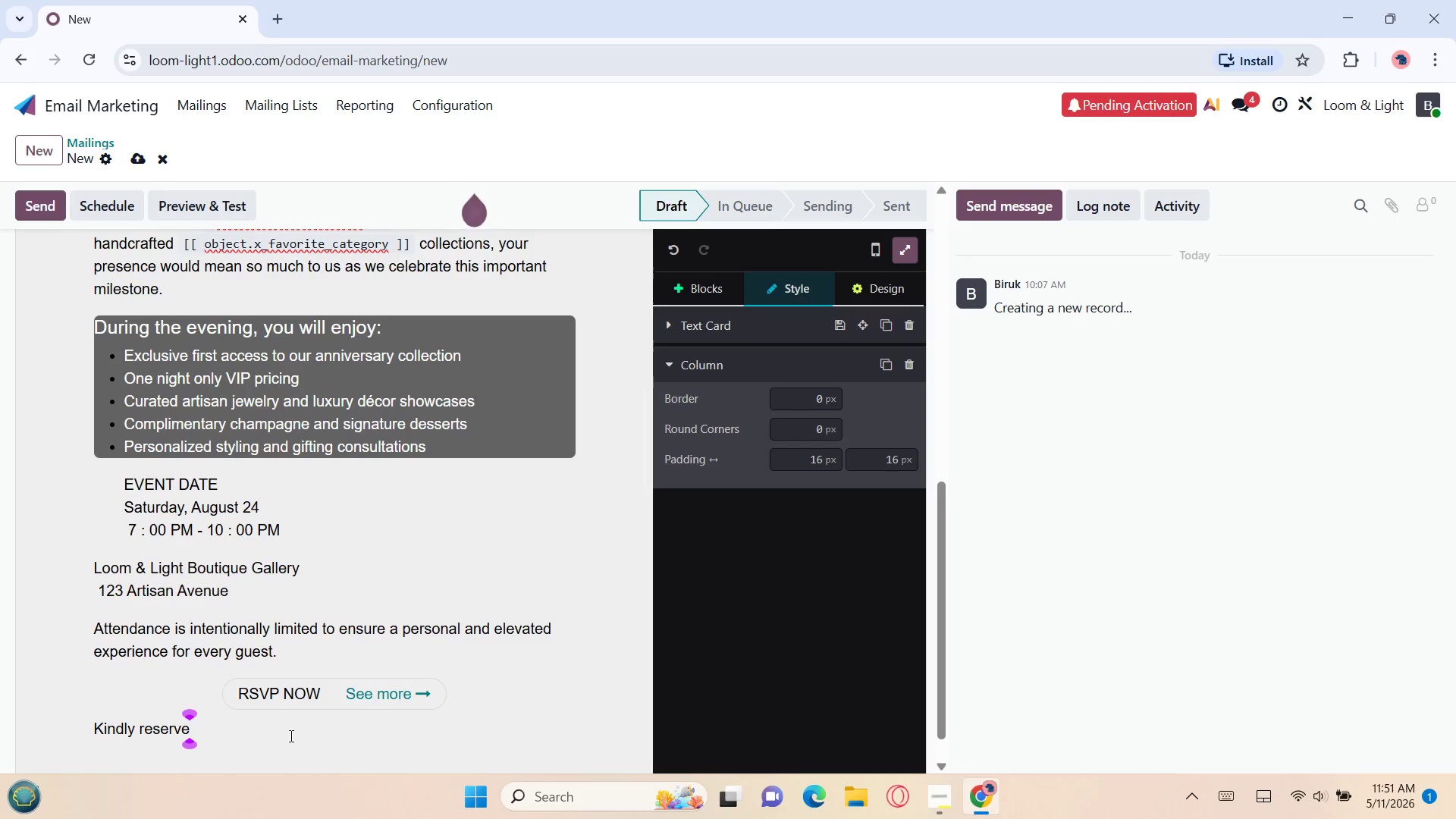 
type( your place)
 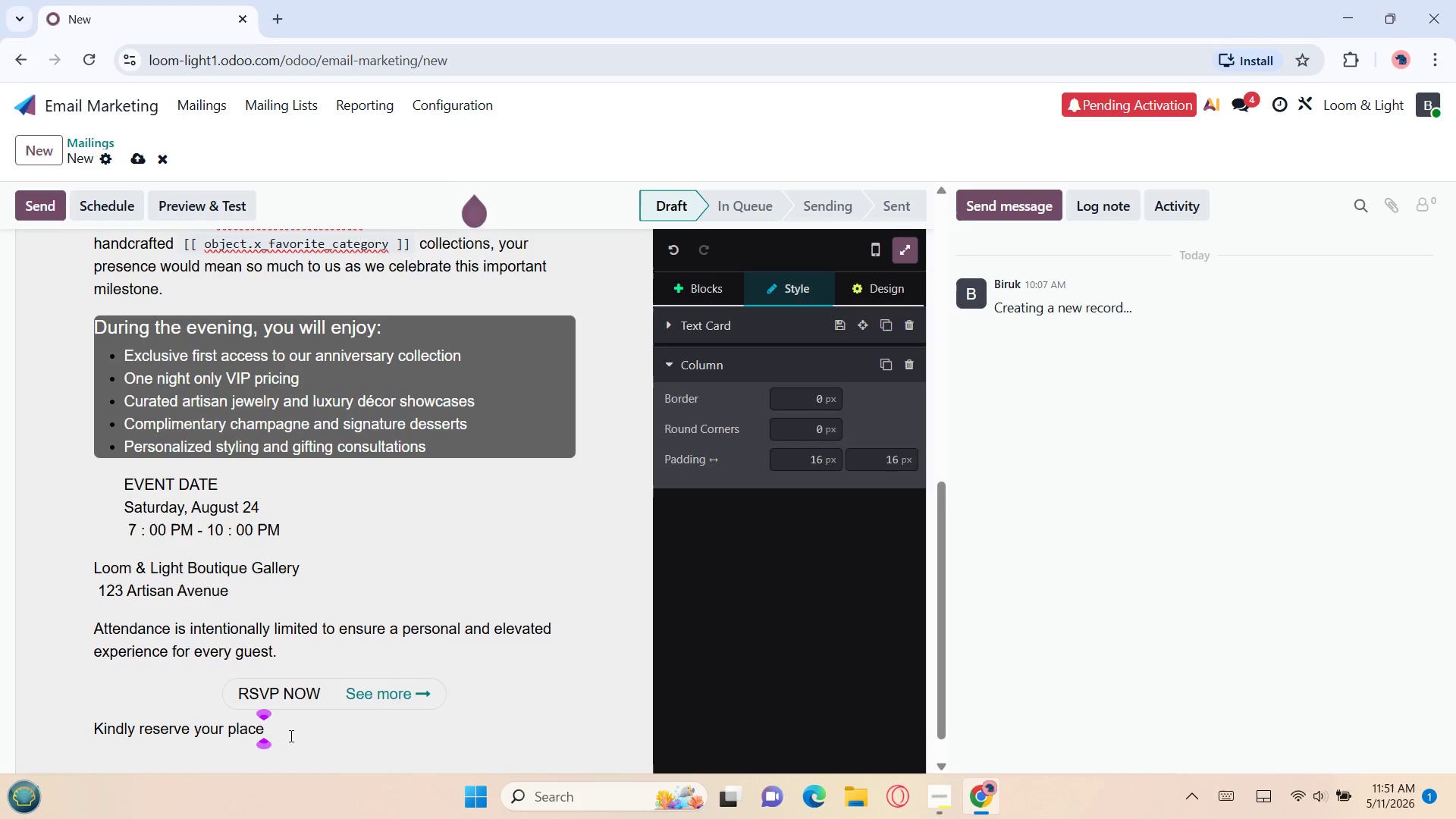 
wait(10.22)
 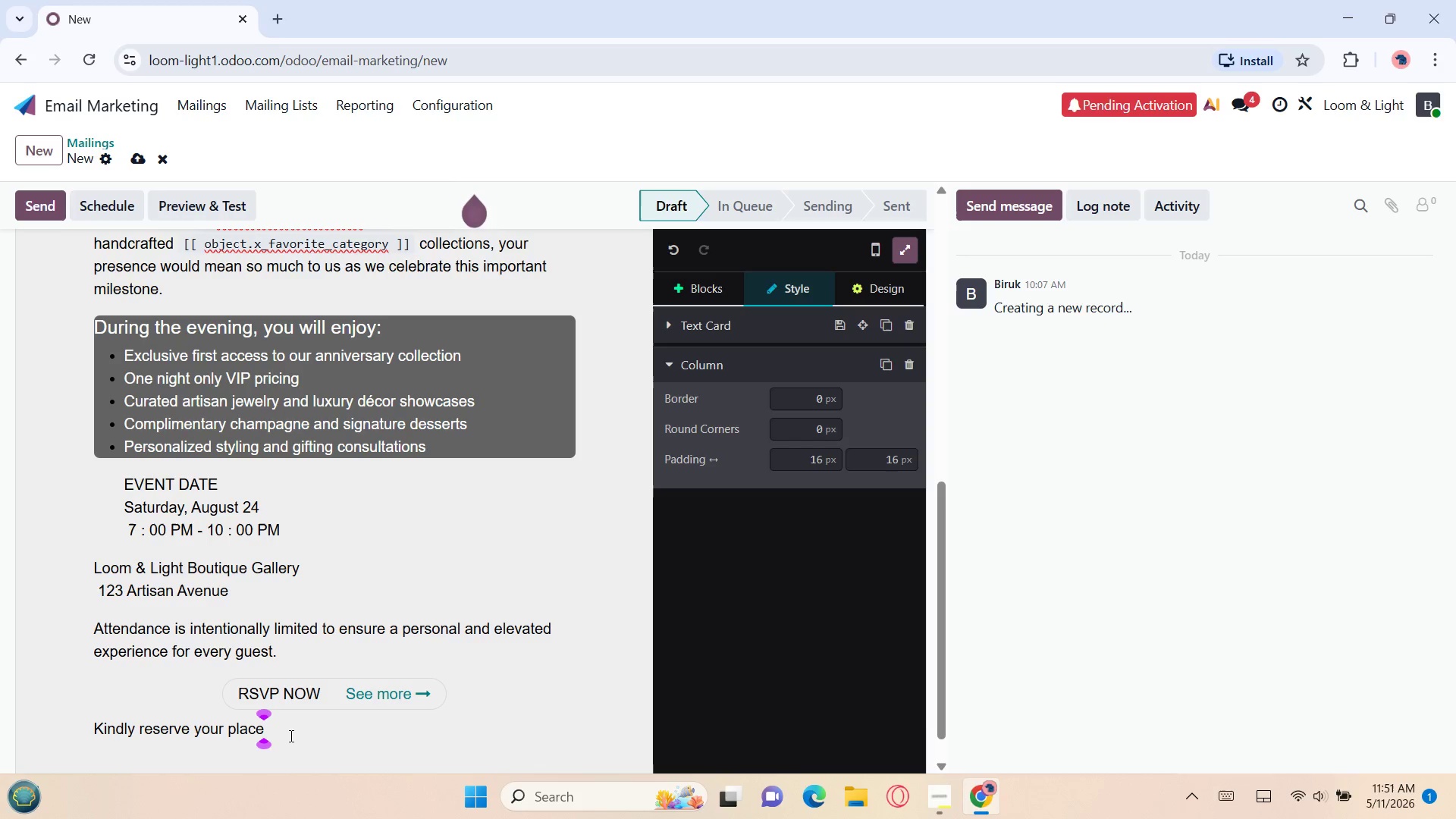 
type( be)
 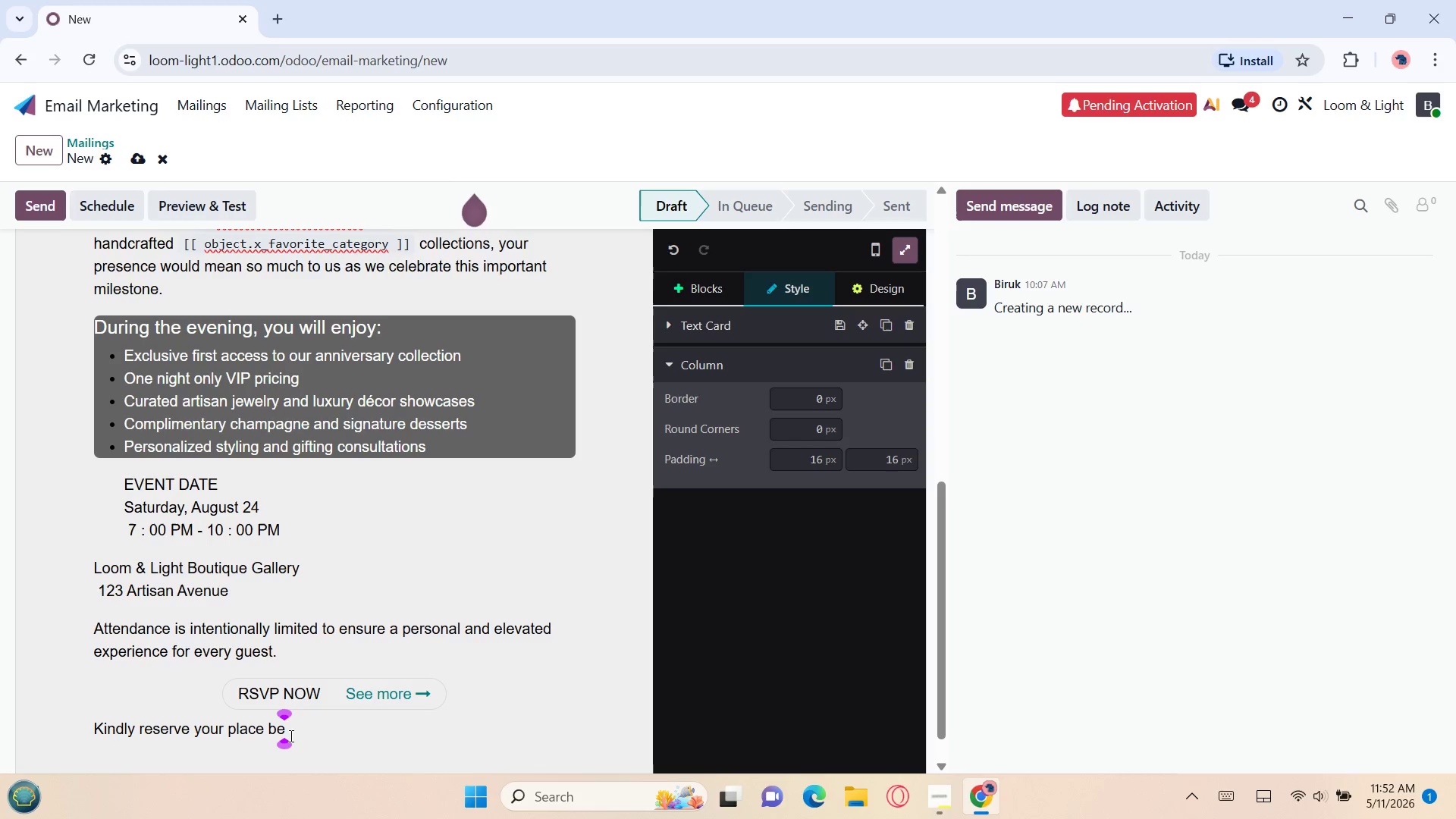 
type(fore)
 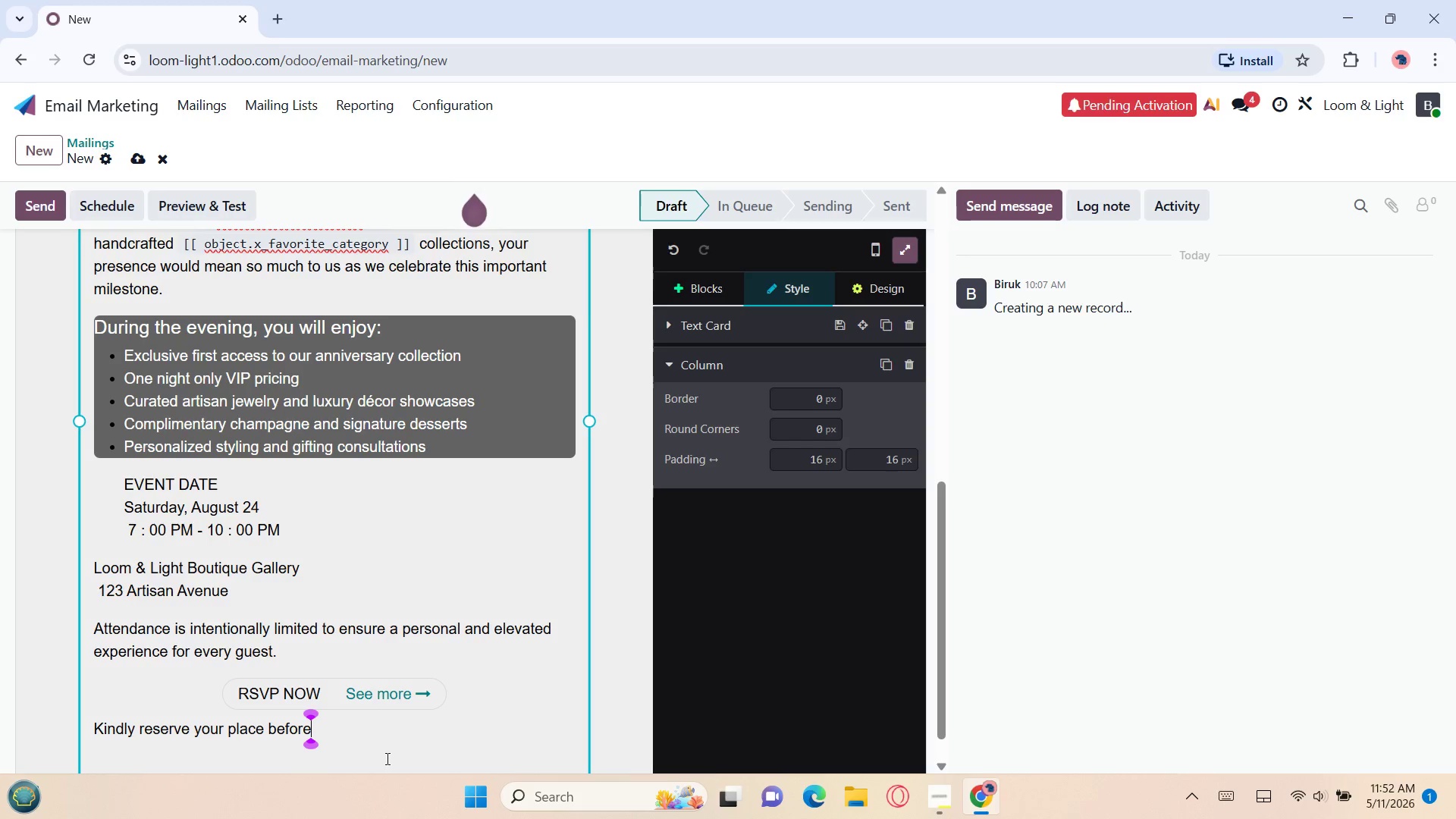 
wait(8.31)
 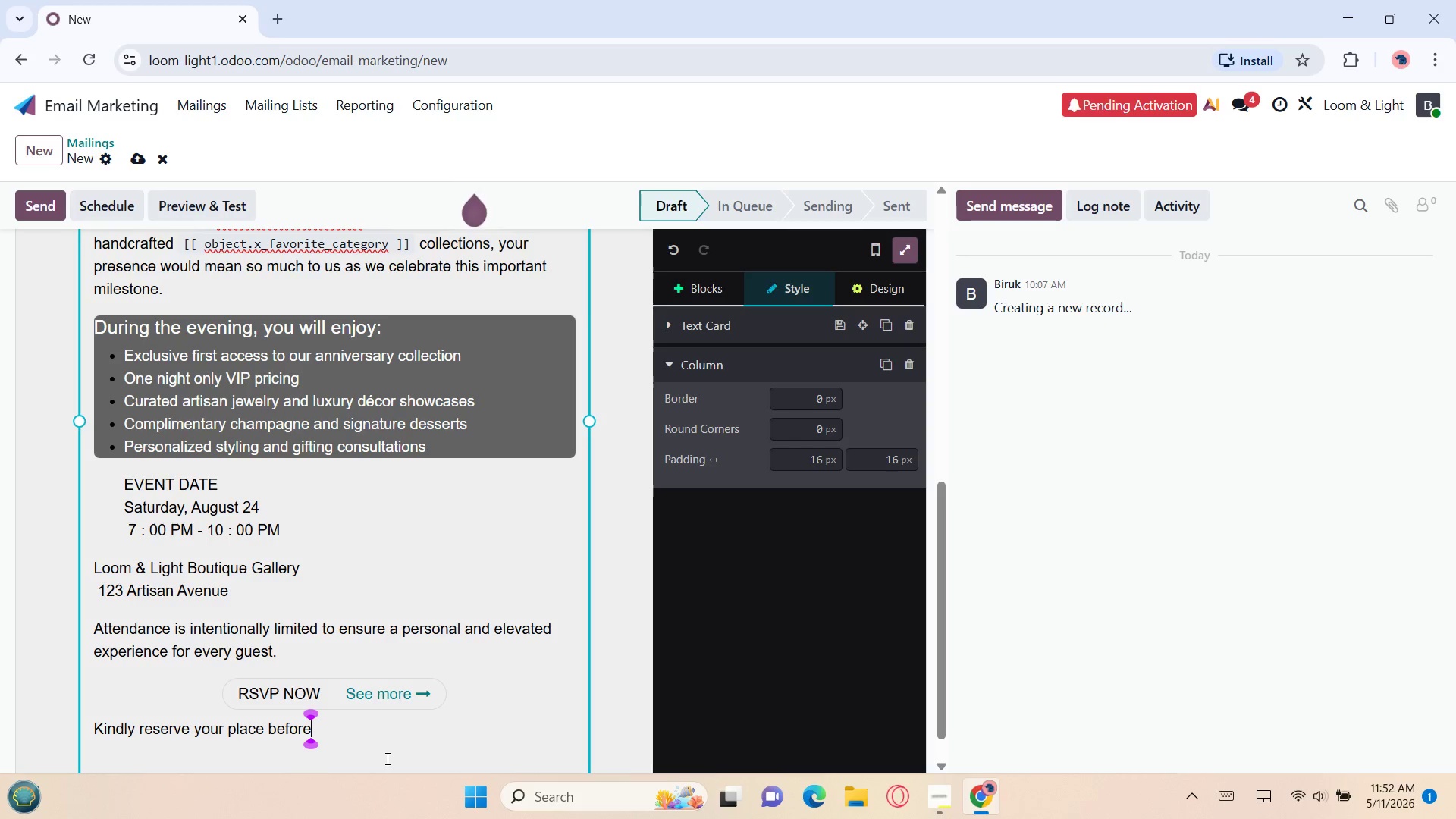 
type( seating)
 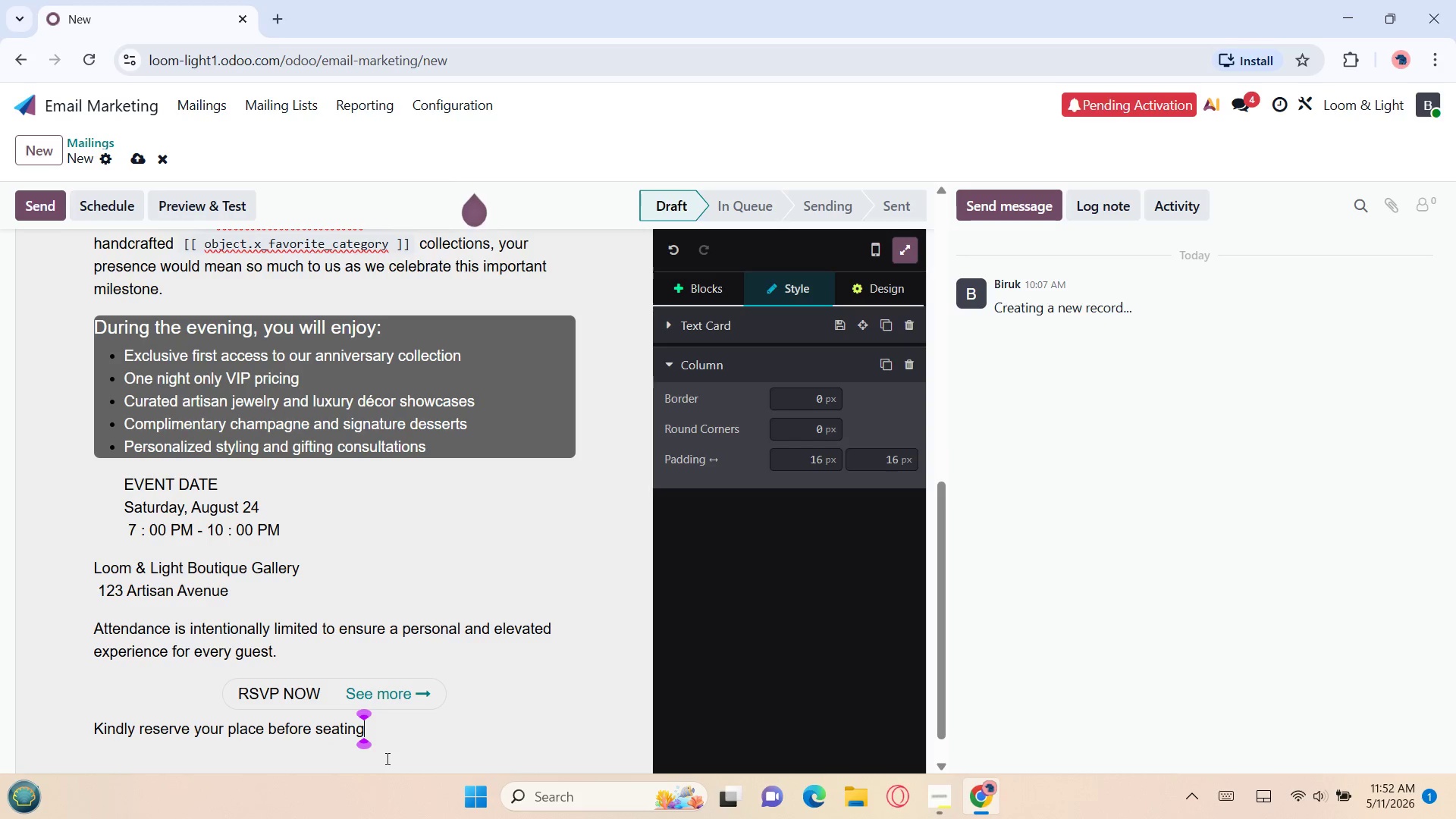 
wait(7.47)
 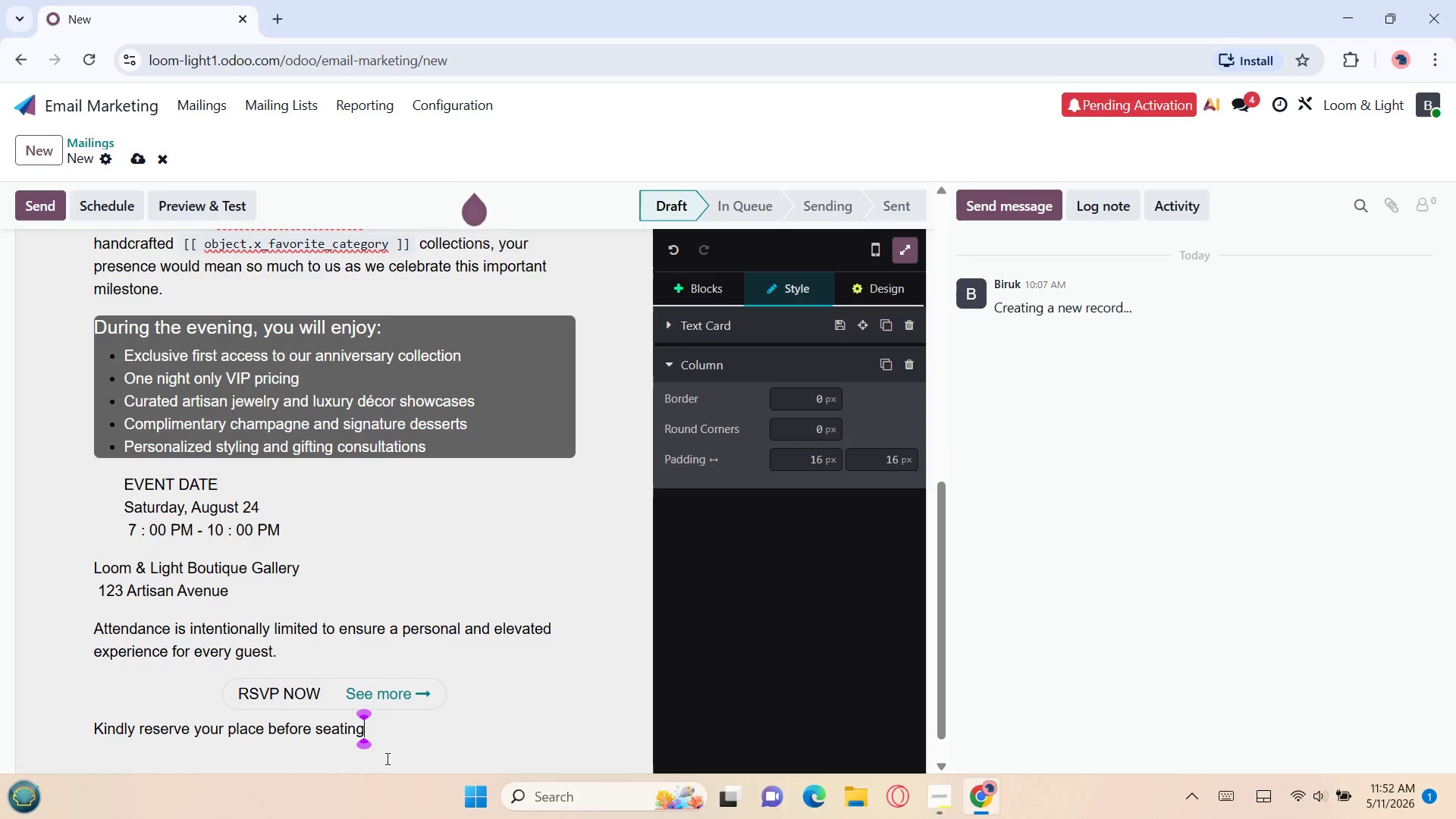 
type( reaches )
 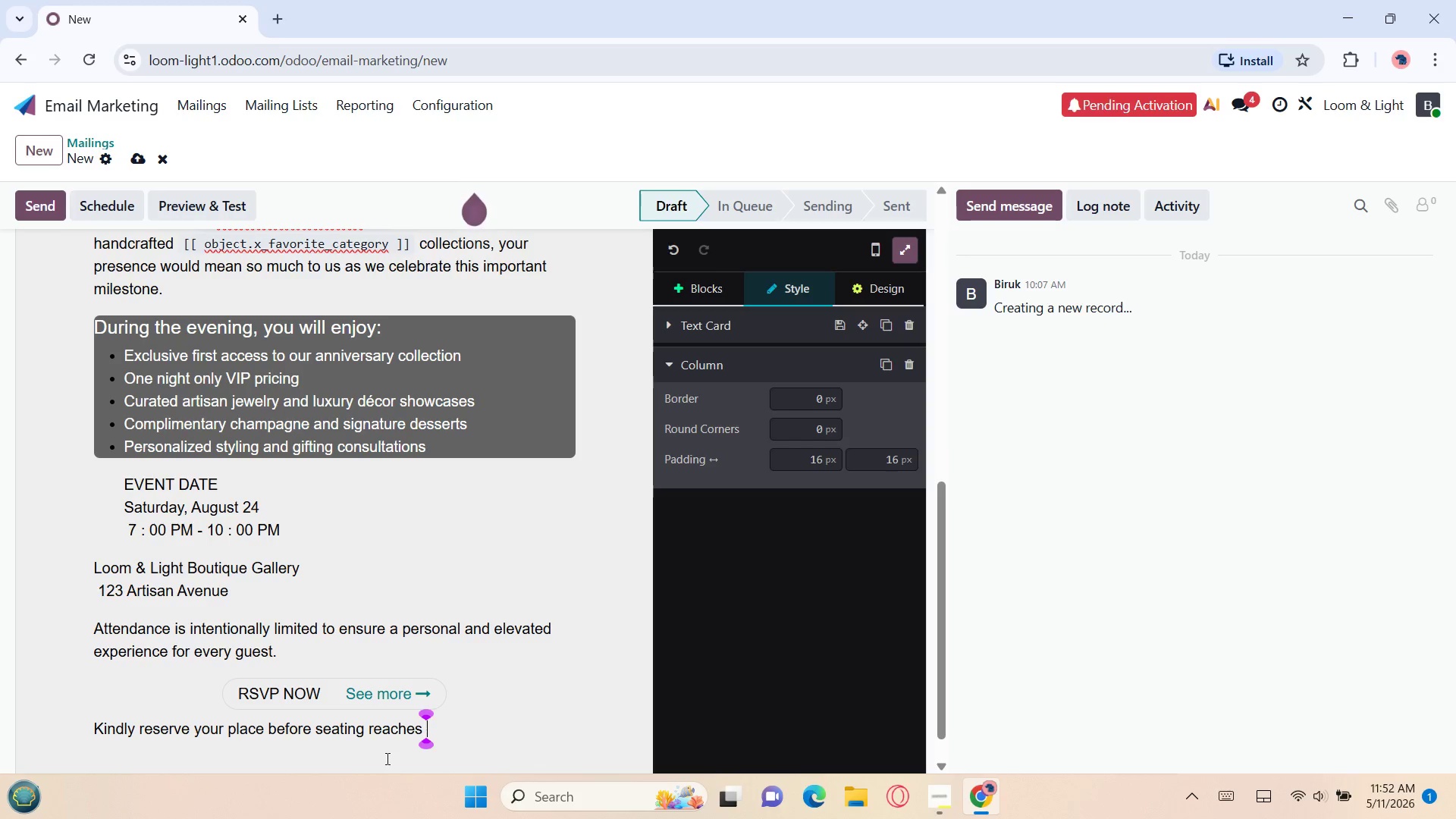 
type(cap)
 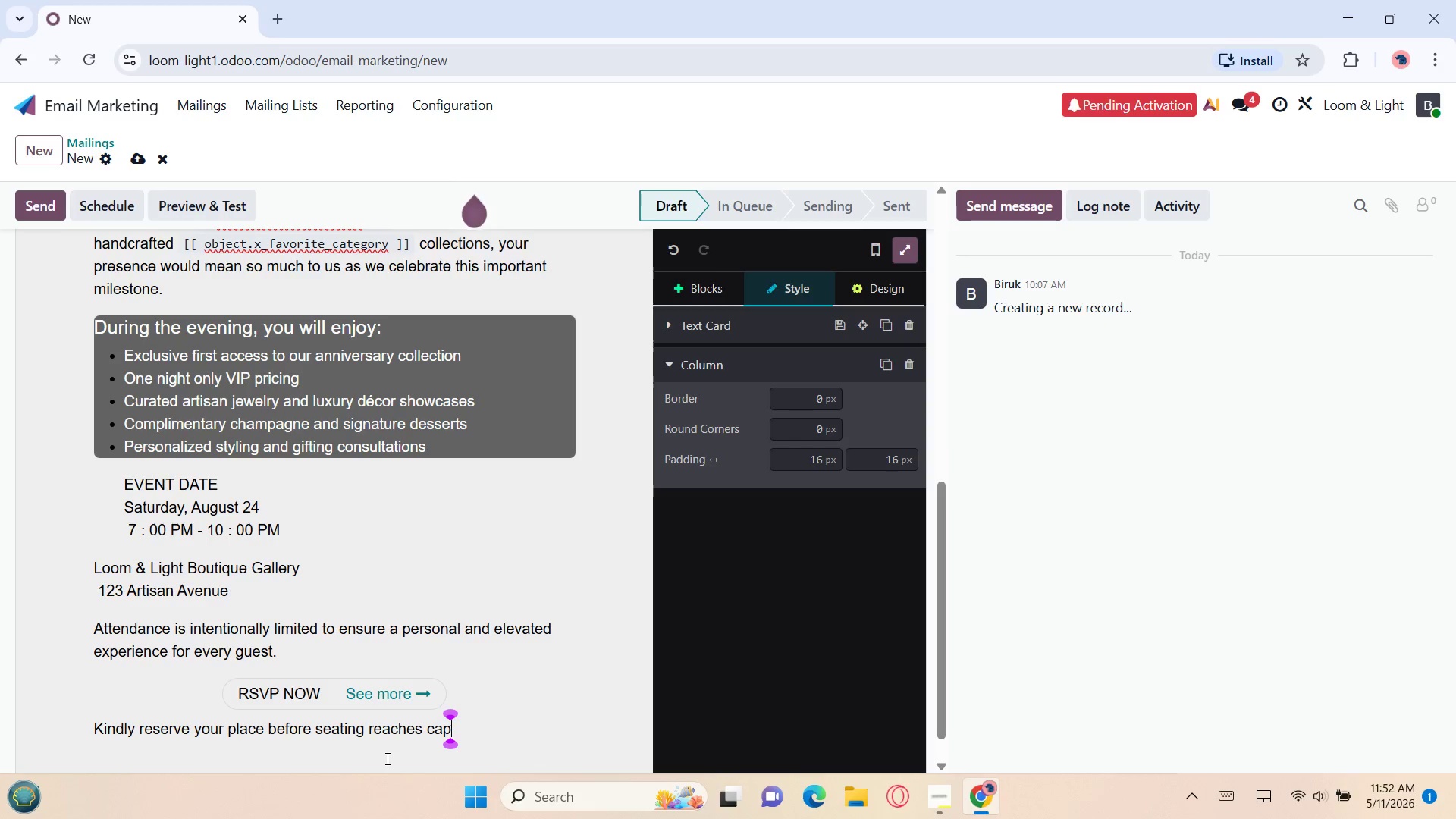 
type(acity.)
 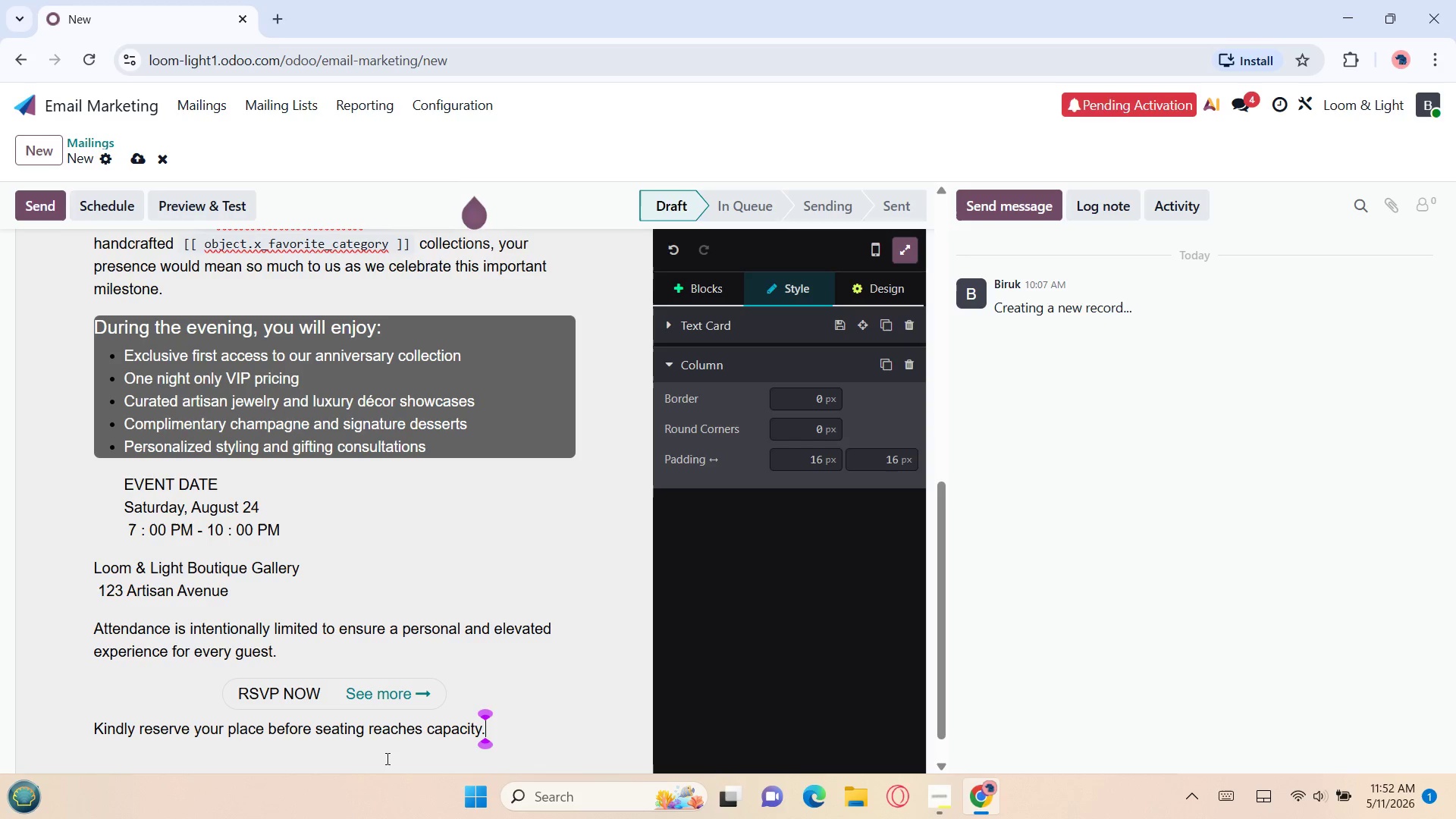 
key(Enter)
 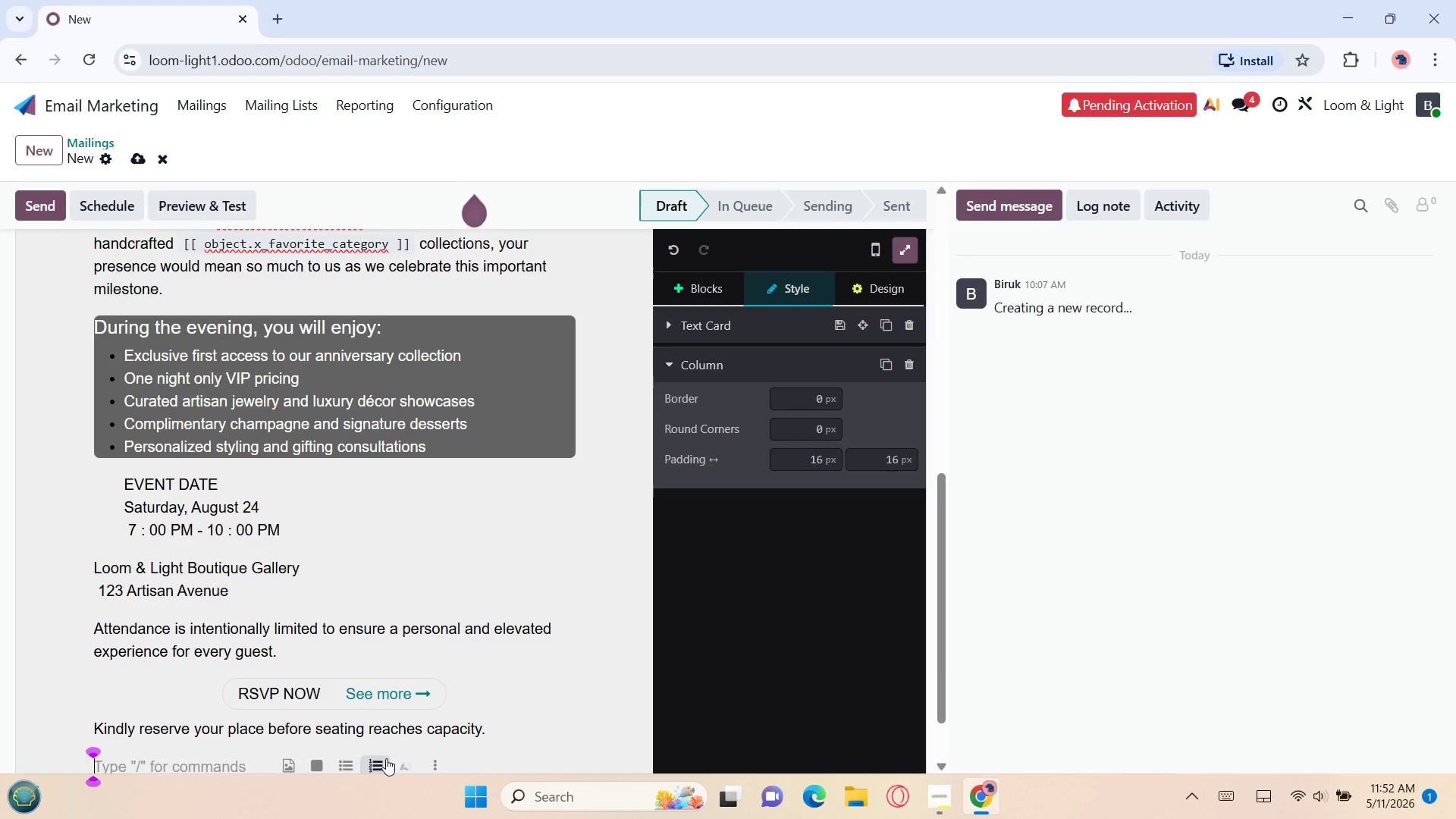 
type(Warm regards,  The Loom & Light Team)
 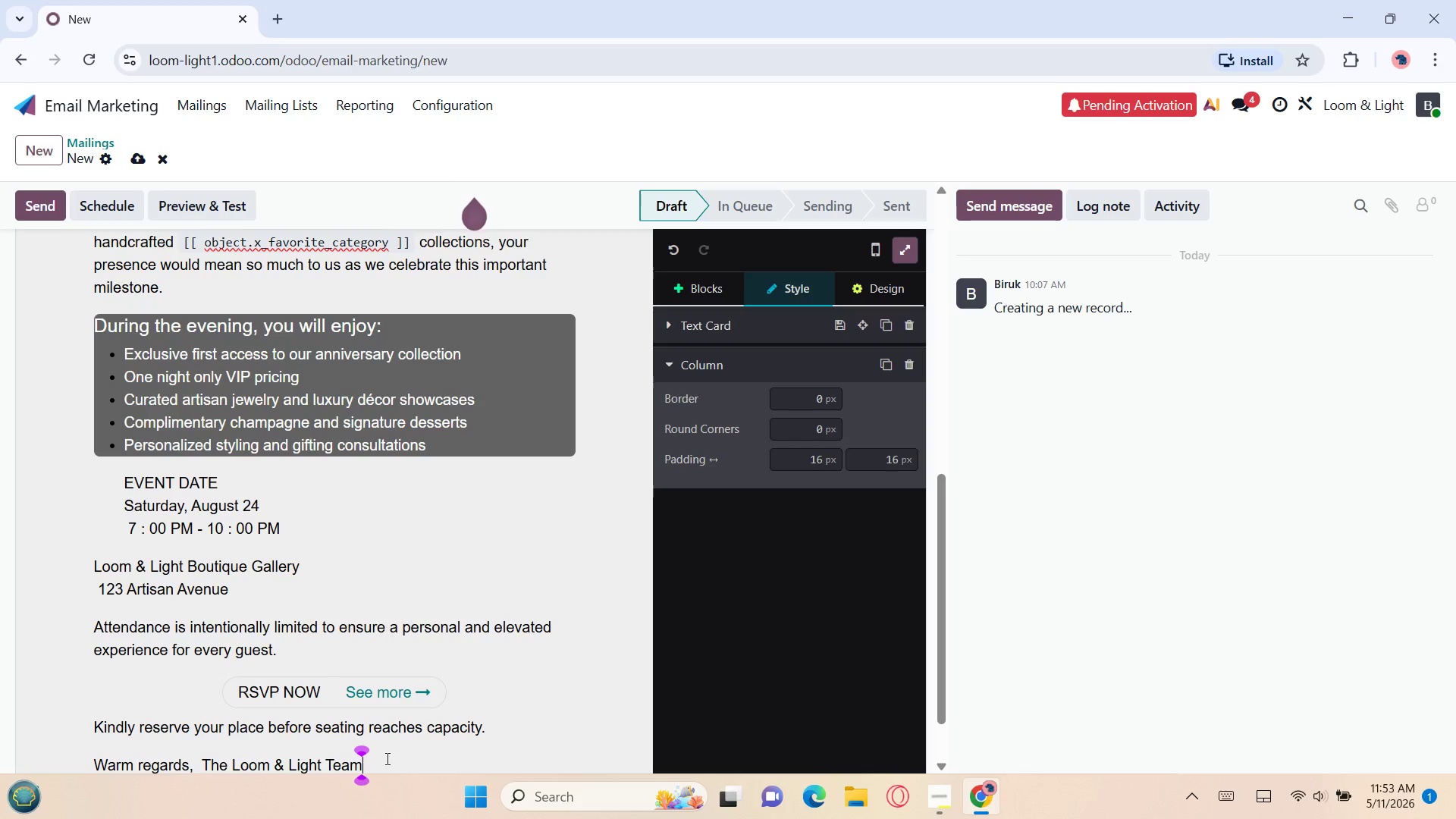 
wait(5.06)
 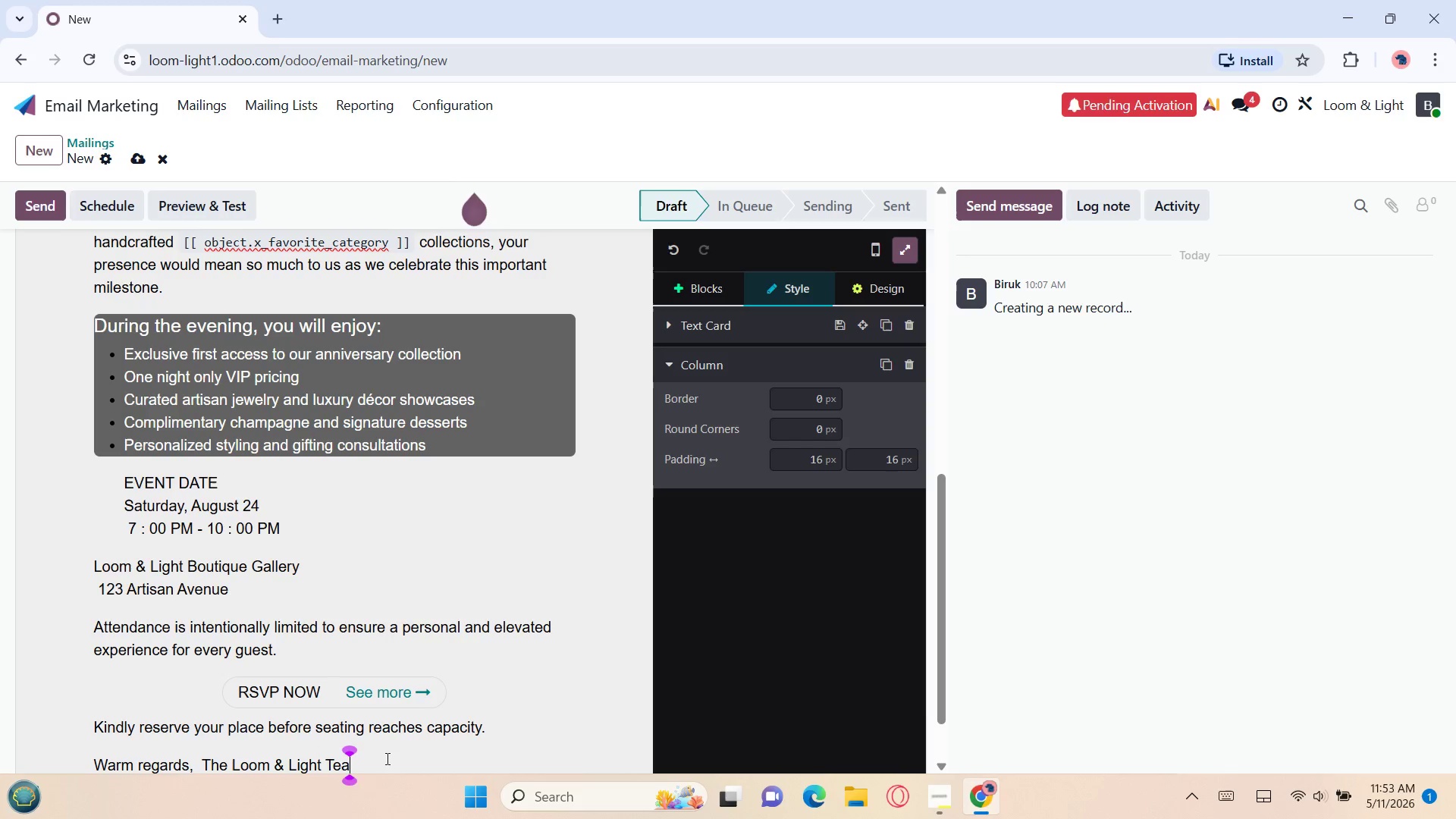 
left_click([201, 689])
 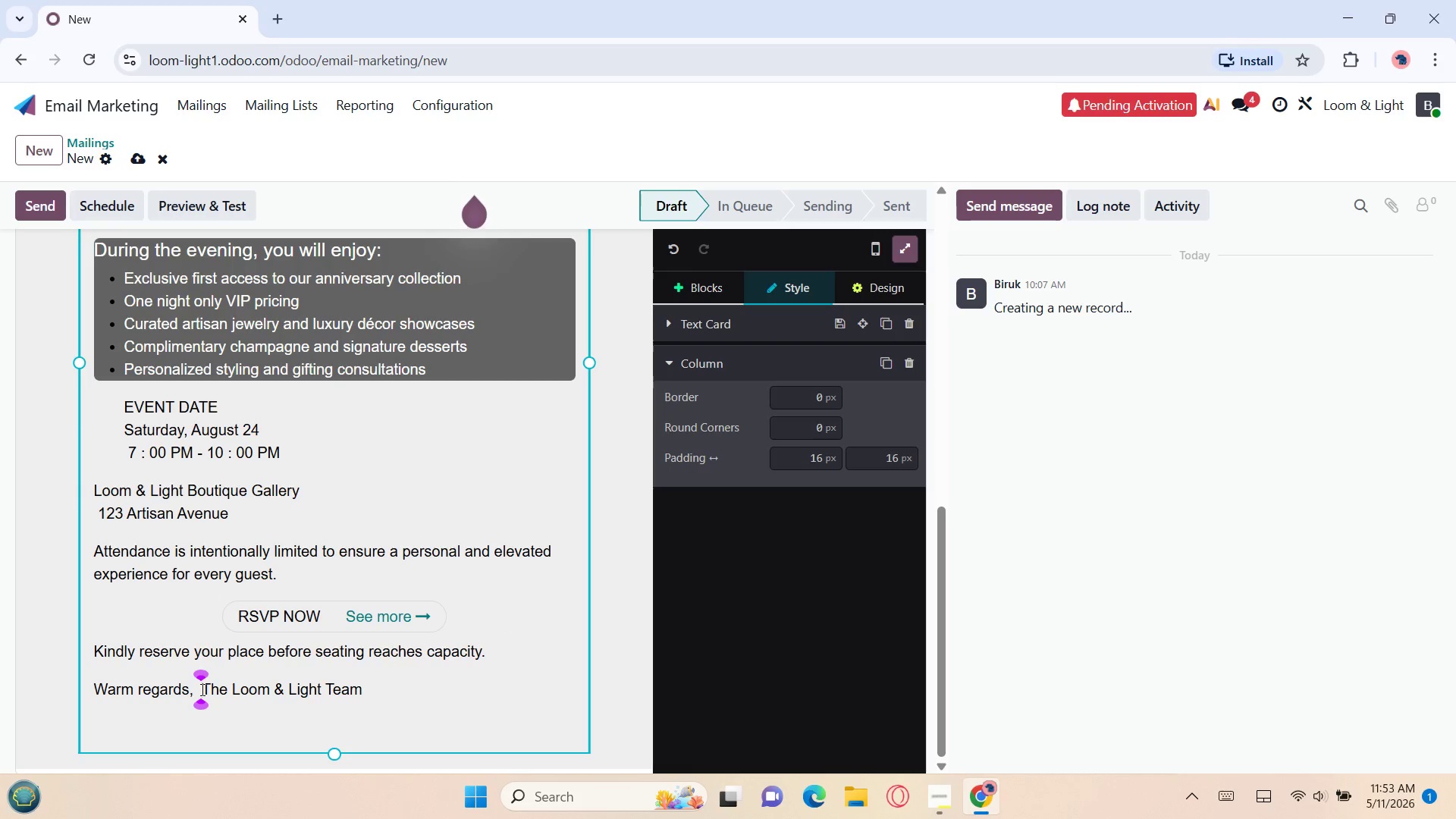 
key(Enter)
 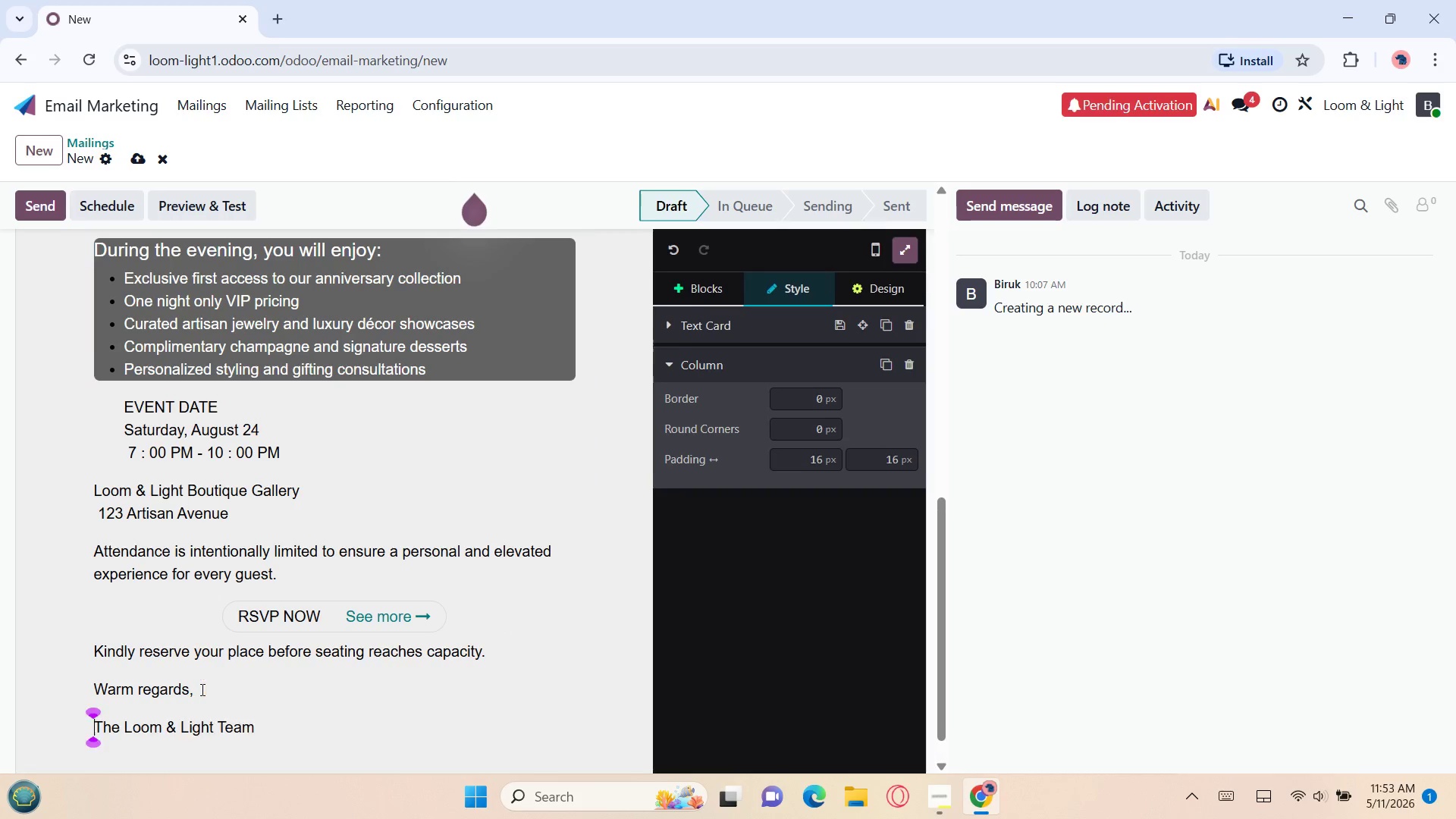 
key(Enter)
 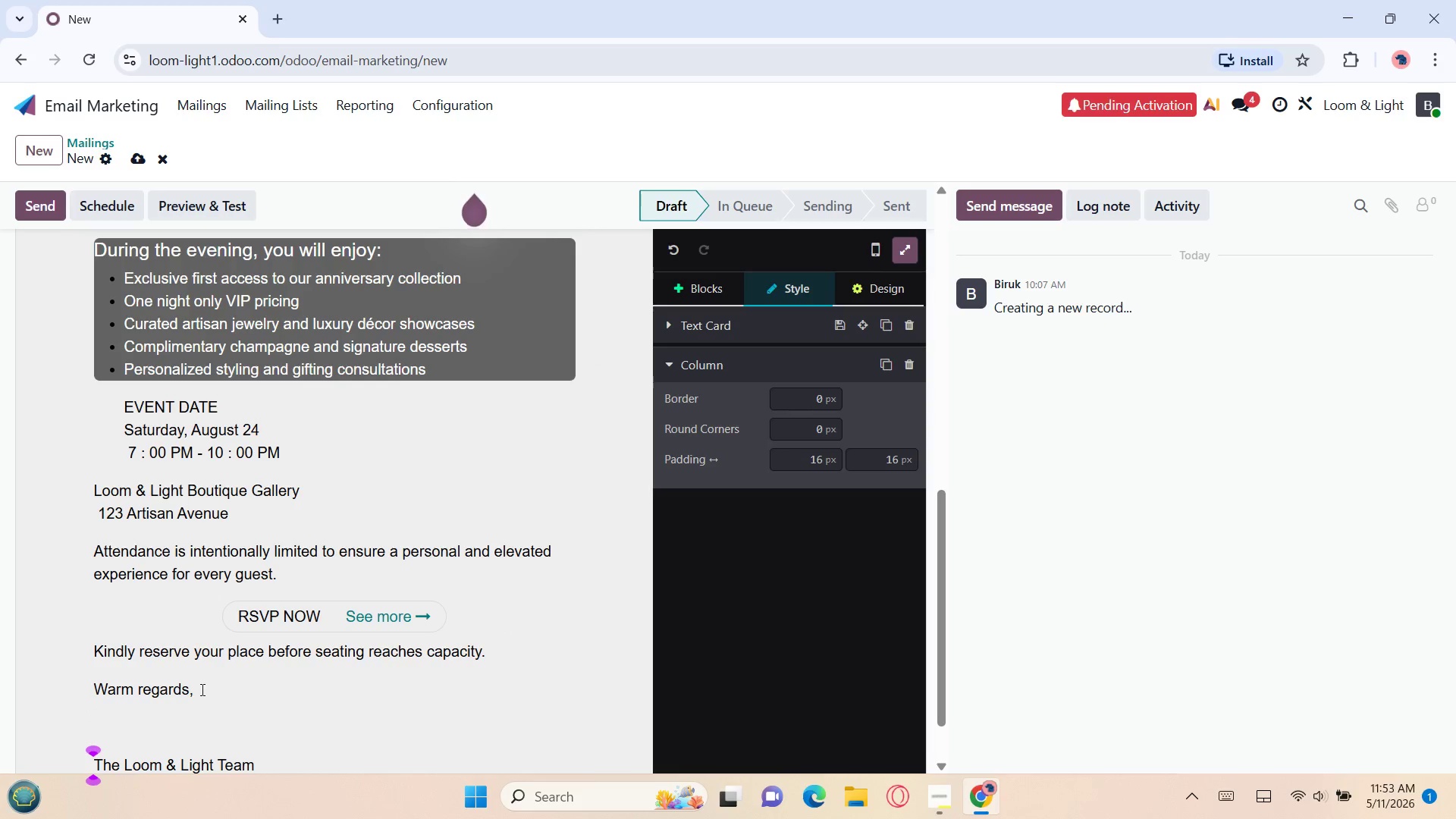 
key(Backspace)
 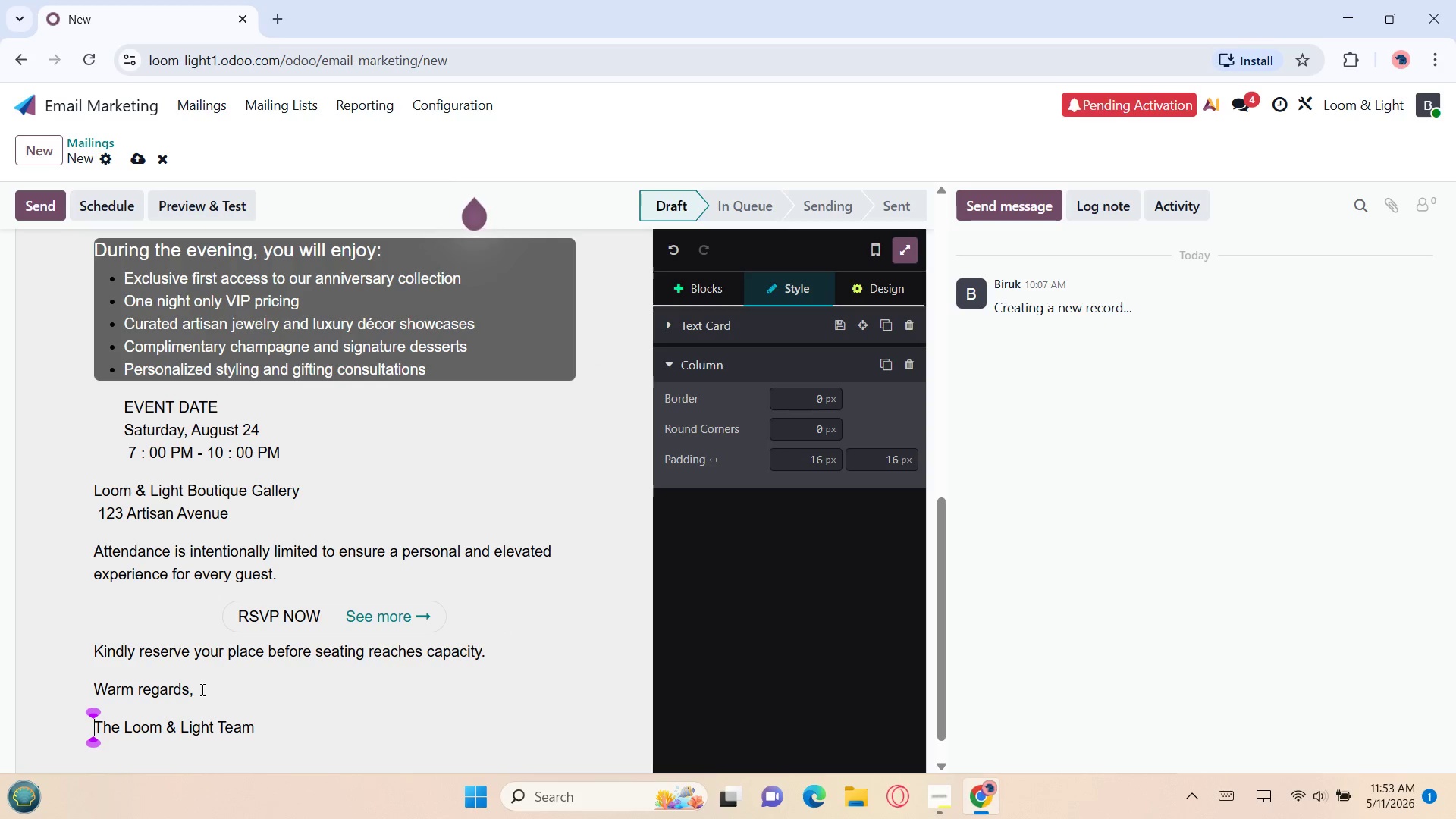 
key(Backspace)
 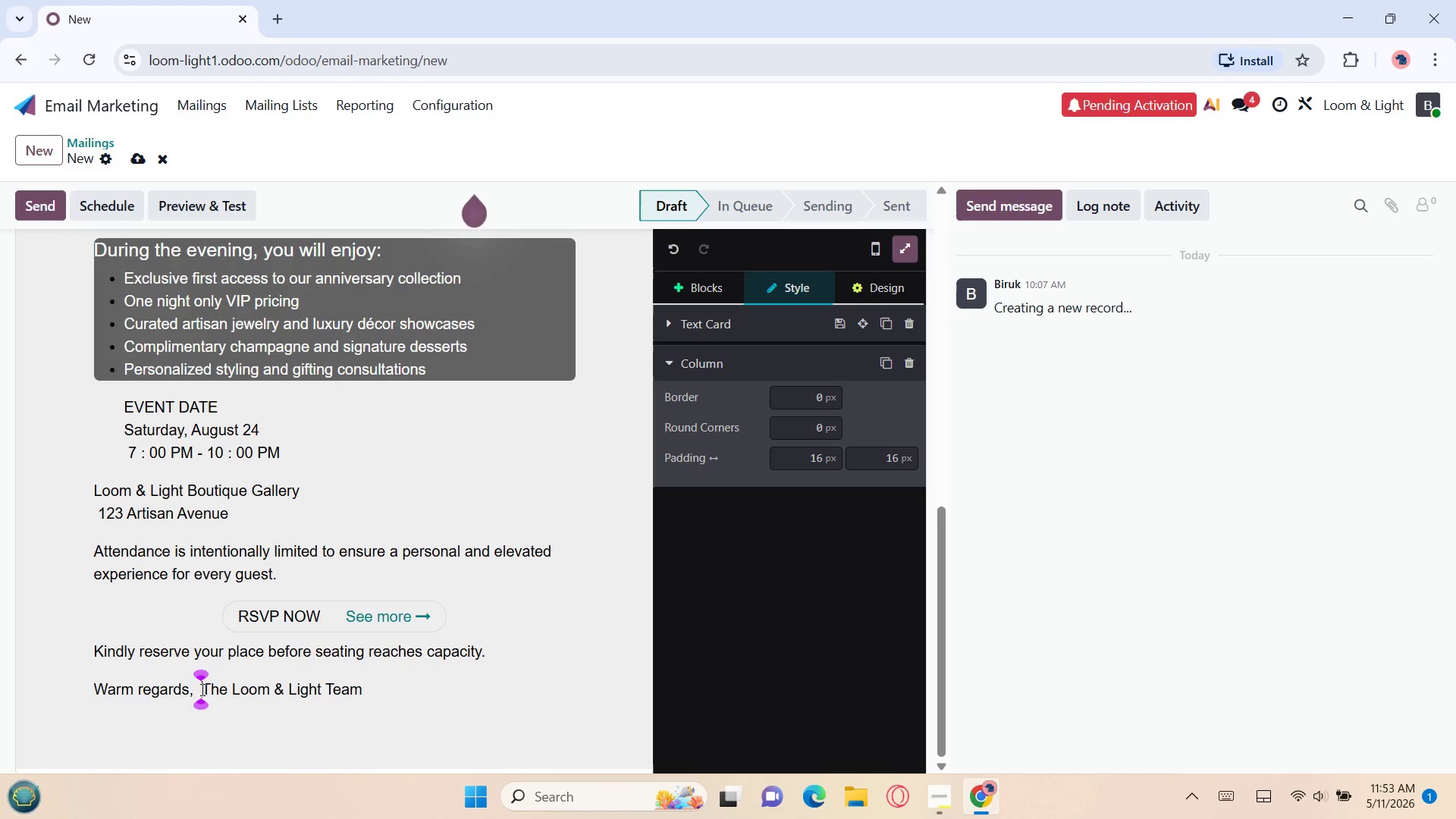 
key(Space)
 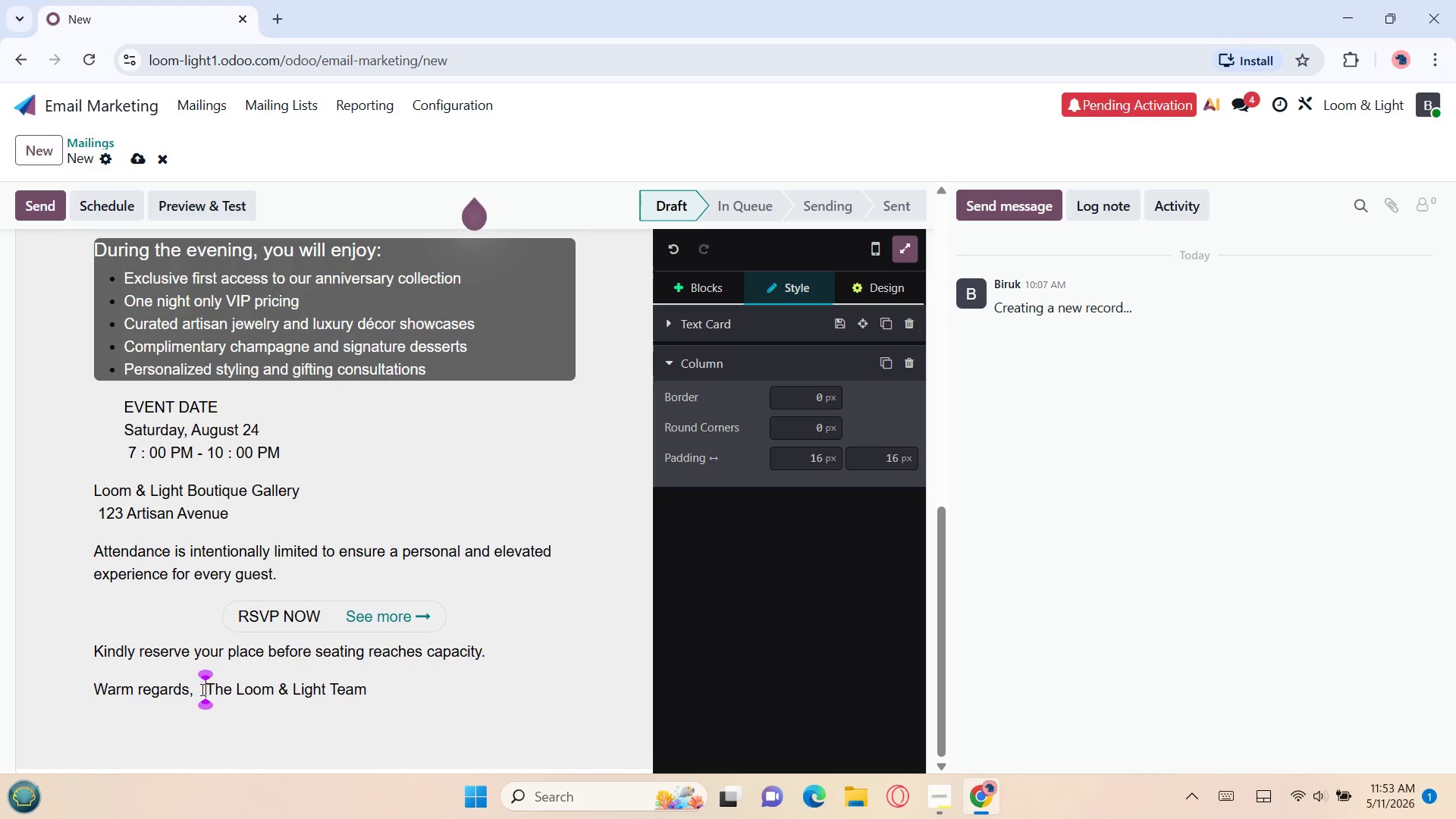 
key(Space)
 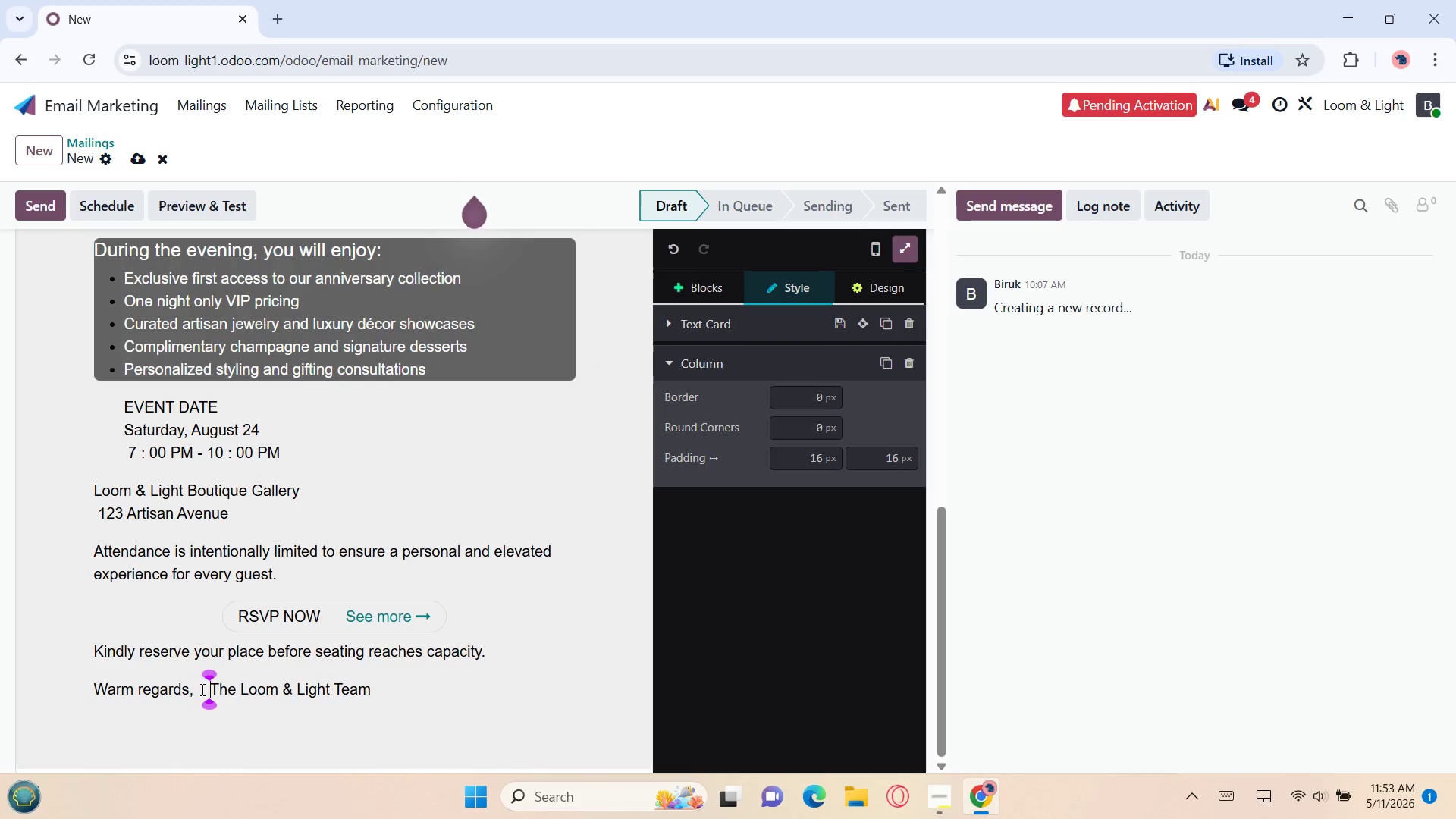 
key(Space)
 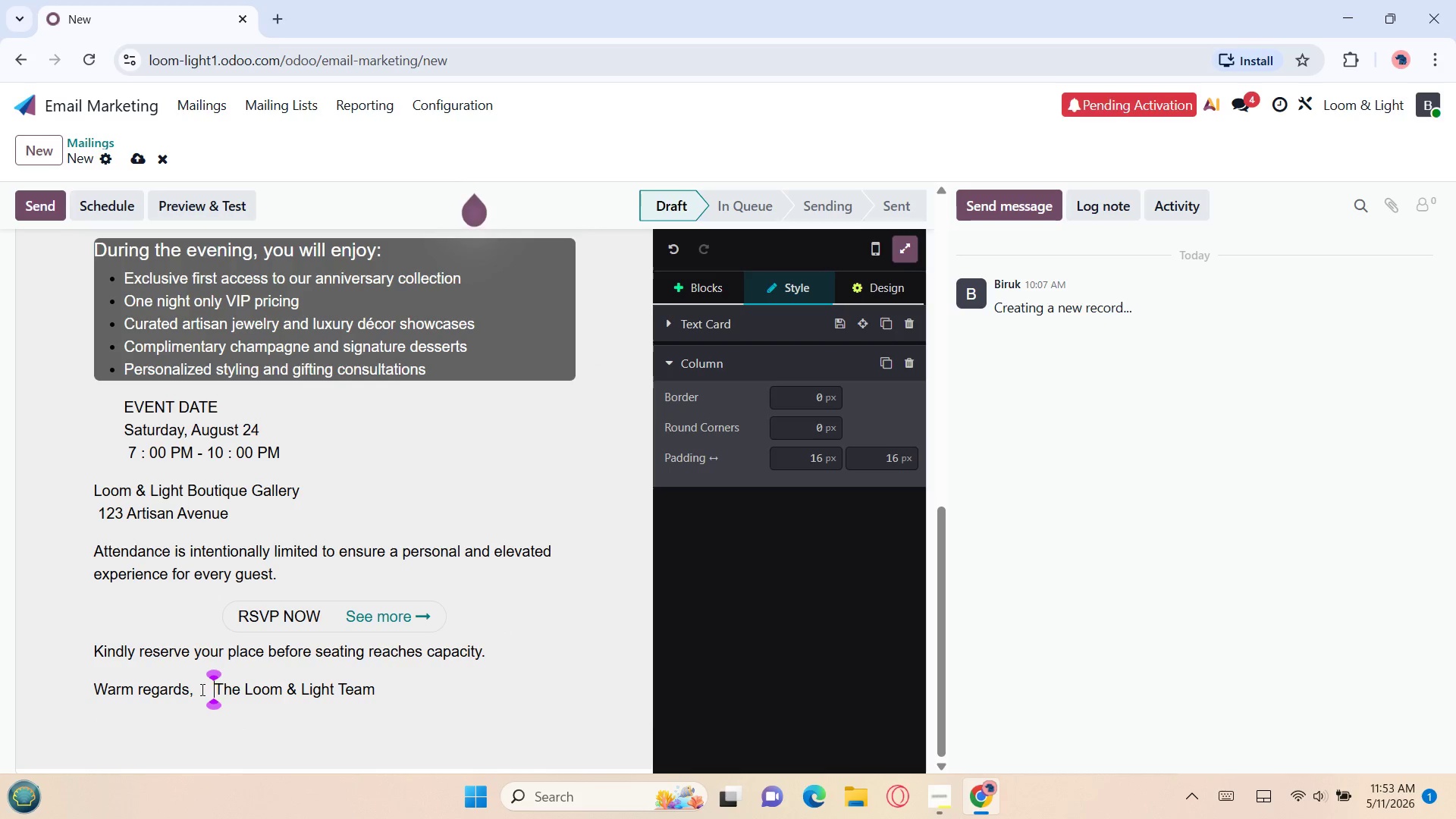 
hold_key(key=Space, duration=1.17)
 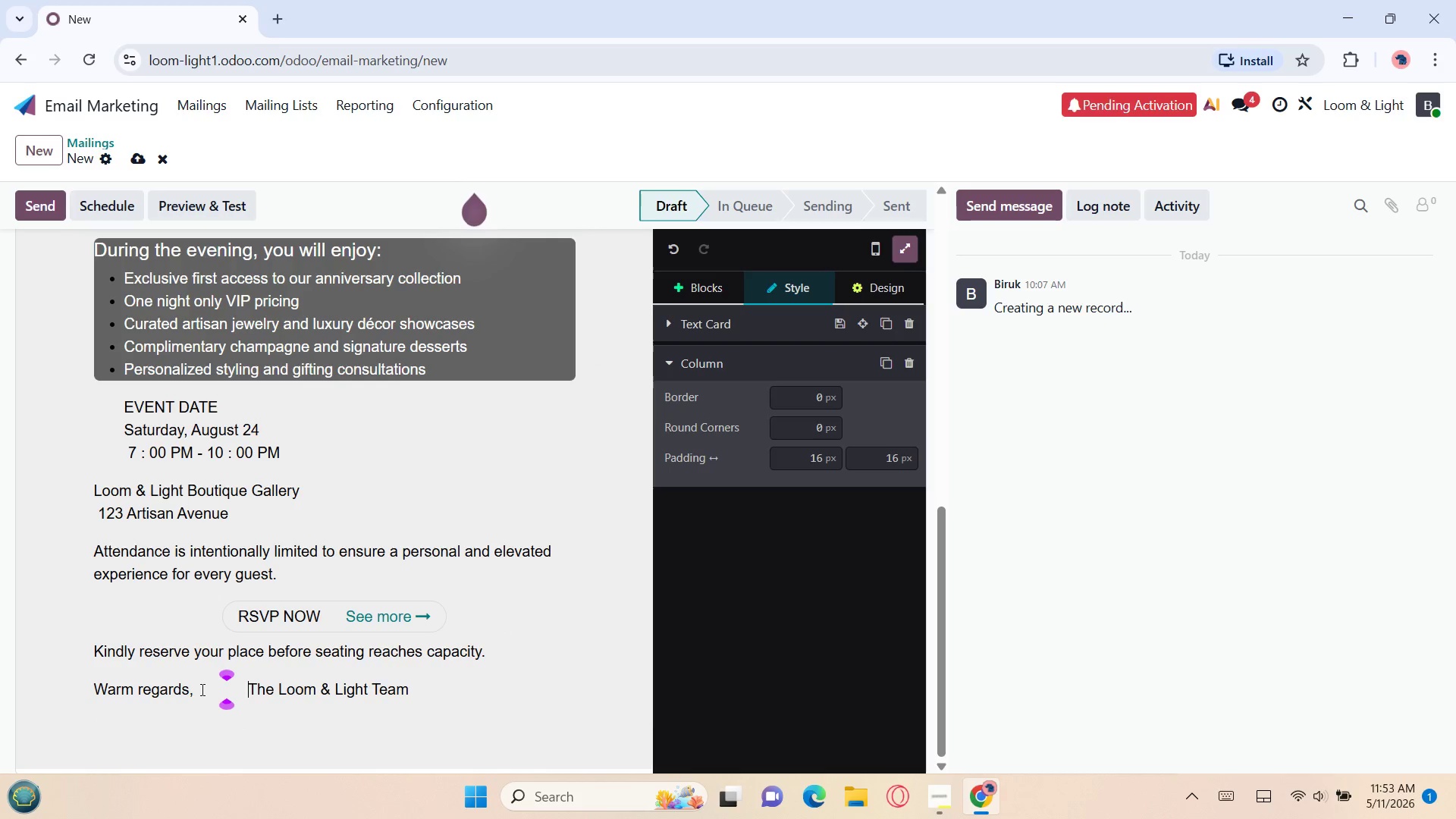 
key(Space)
 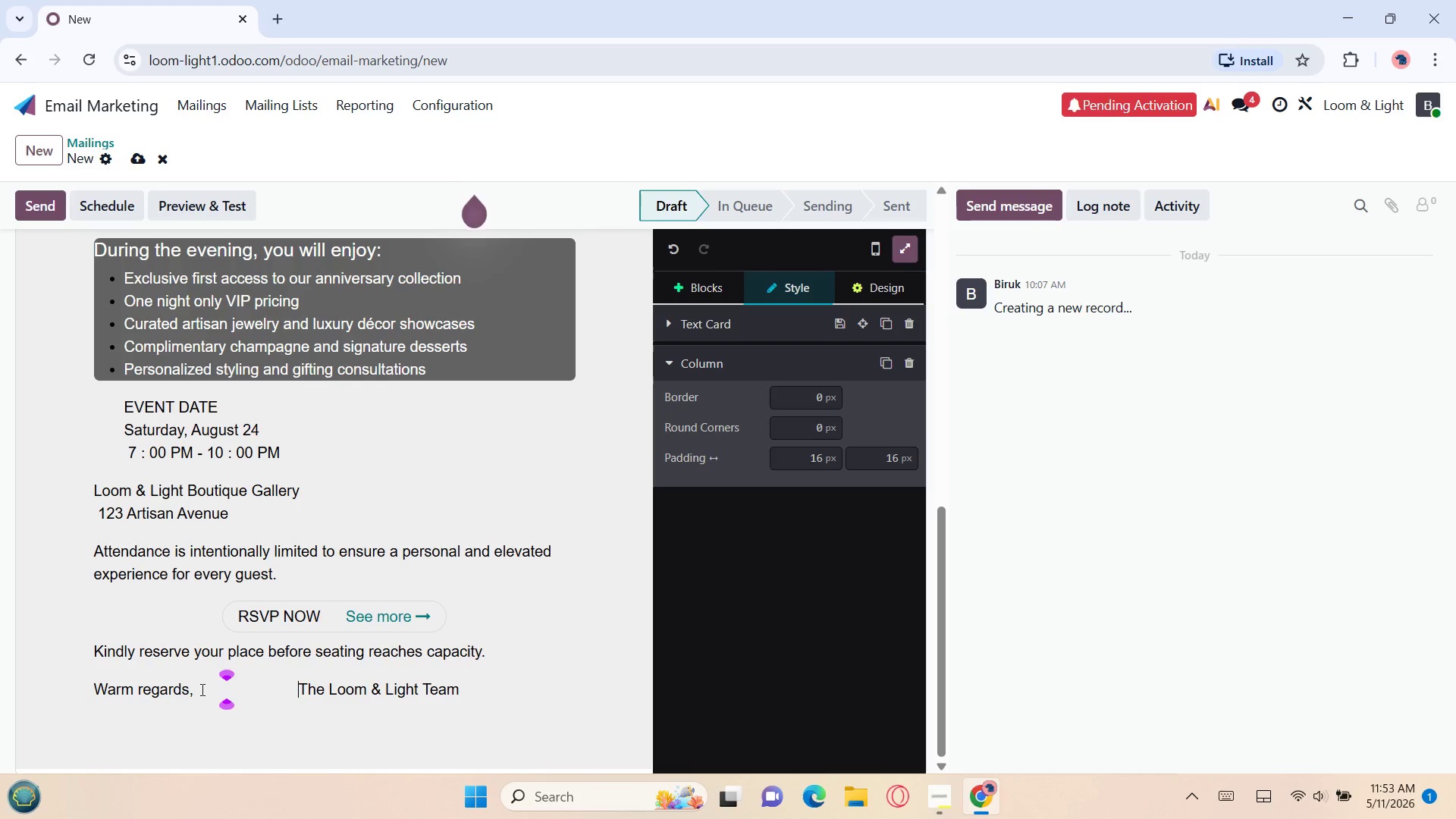 
key(Space)
 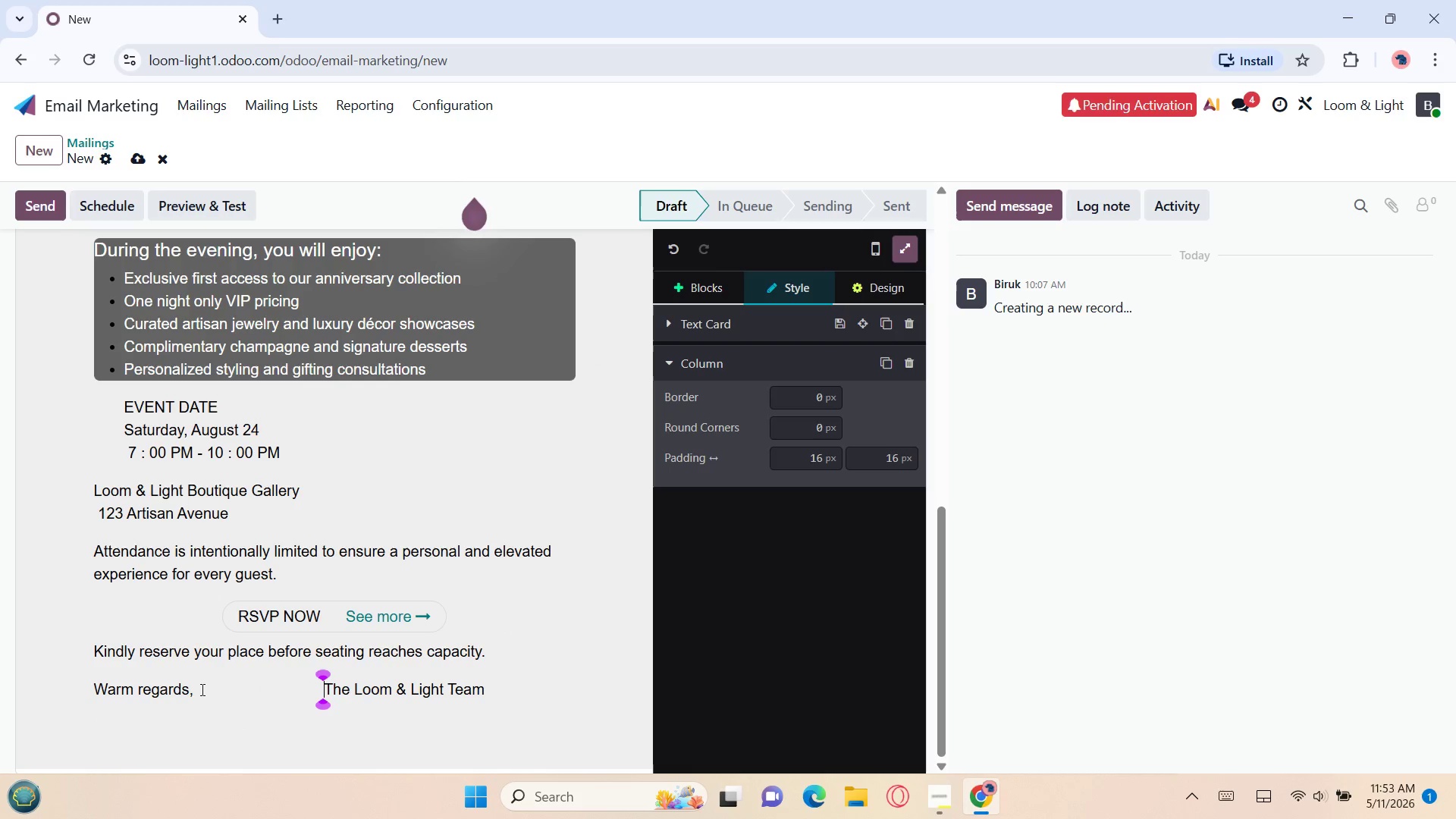 
key(Space)
 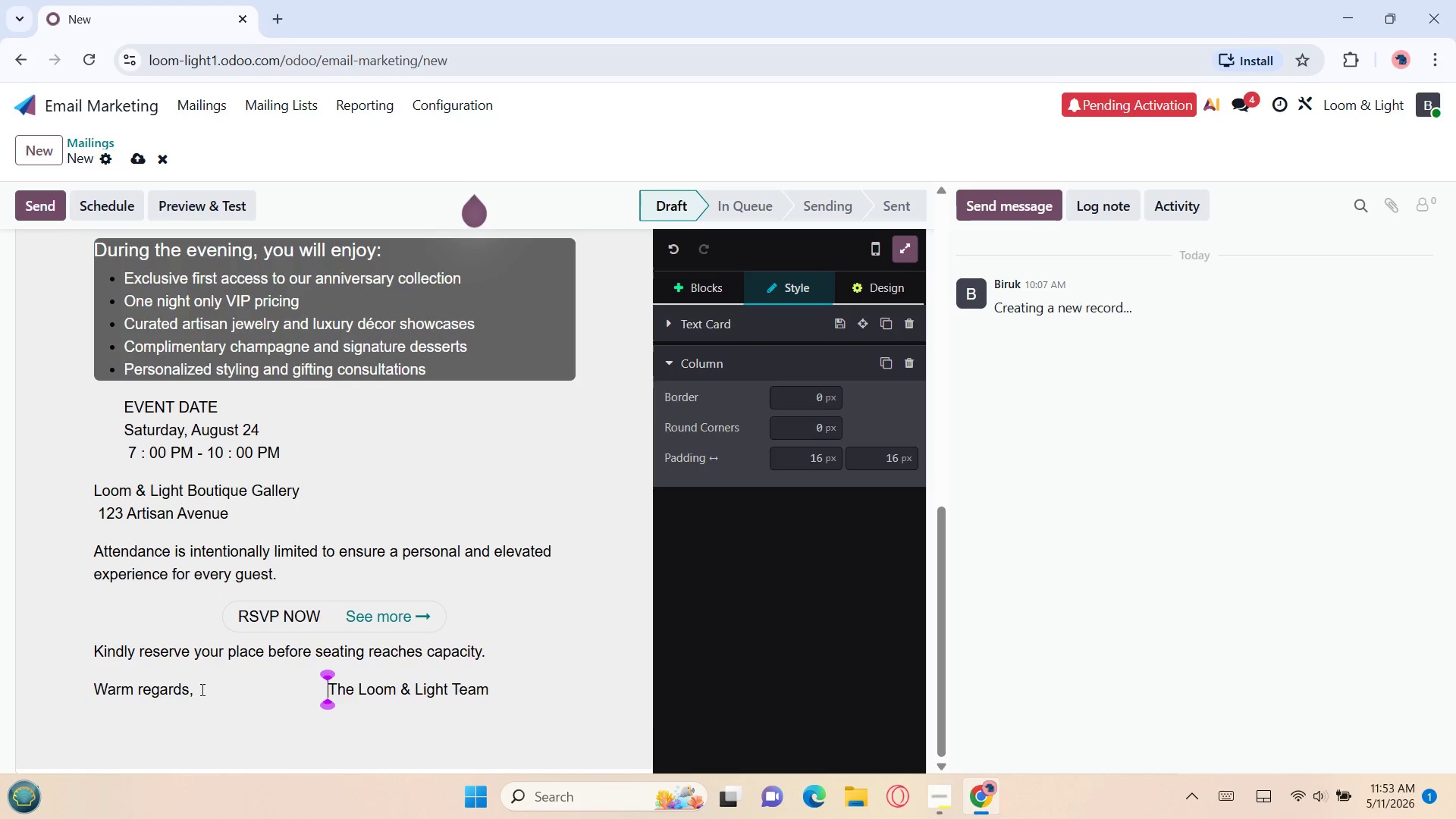 
key(Space)
 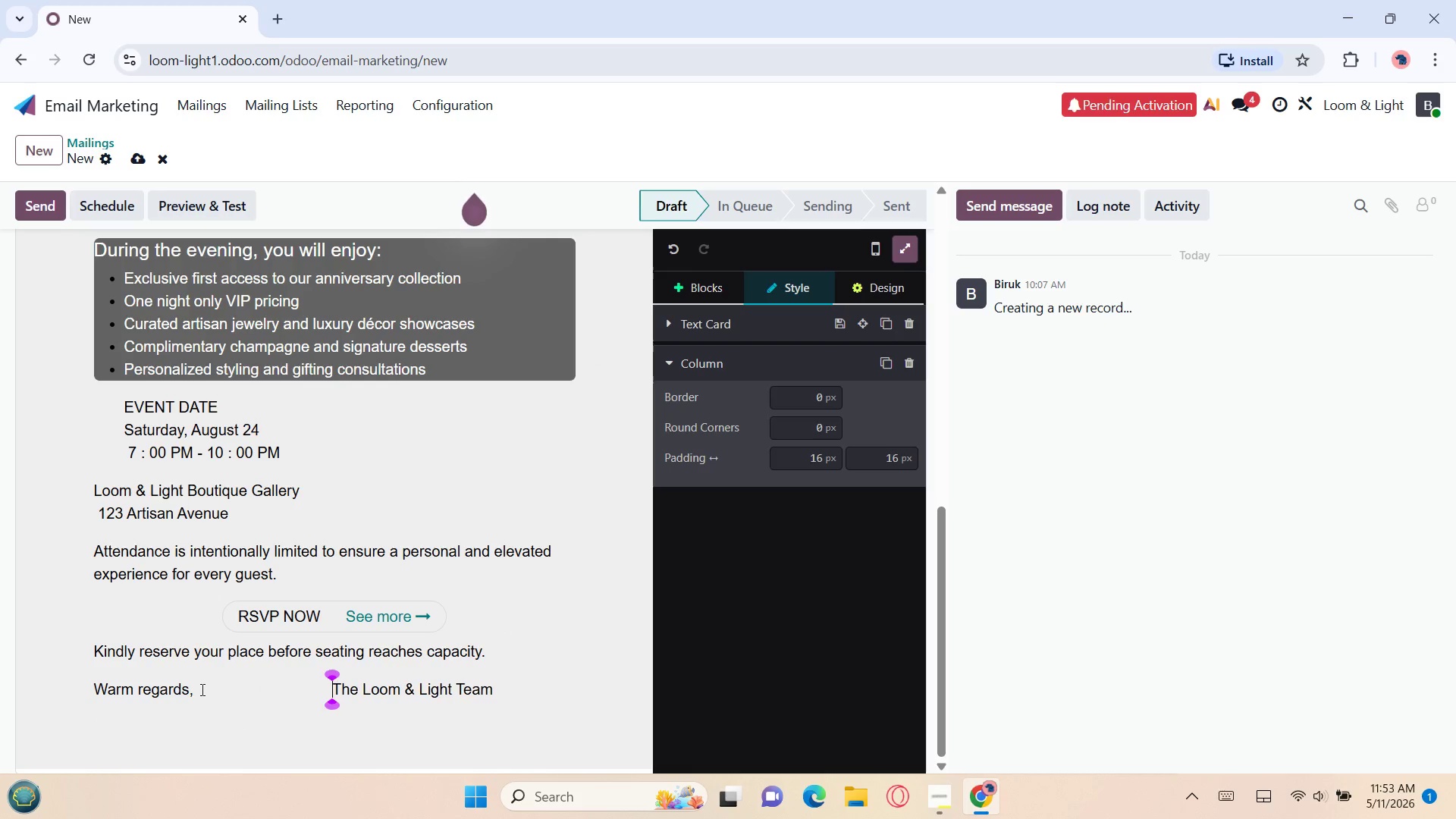 
key(Space)
 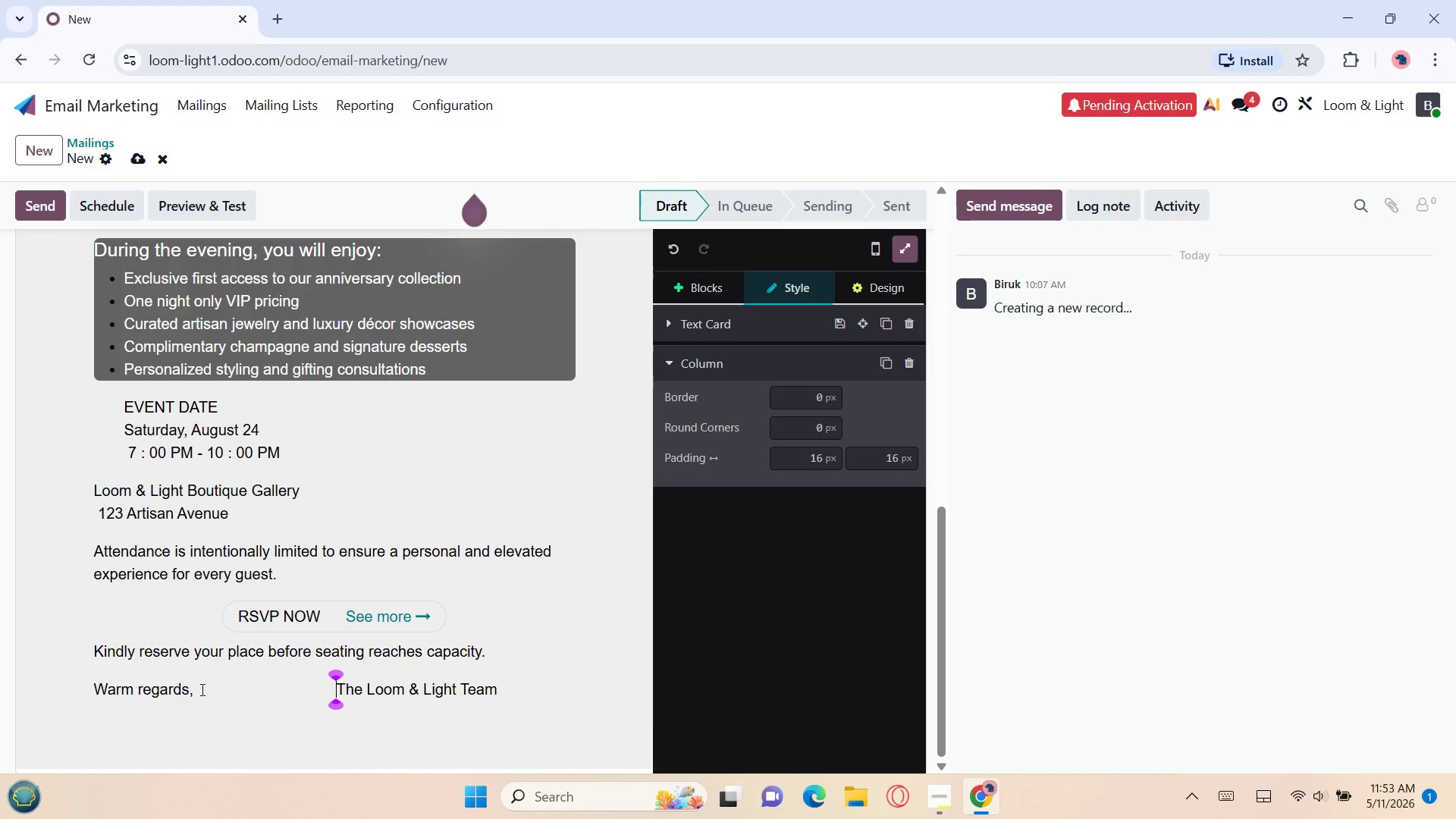 
key(Space)
 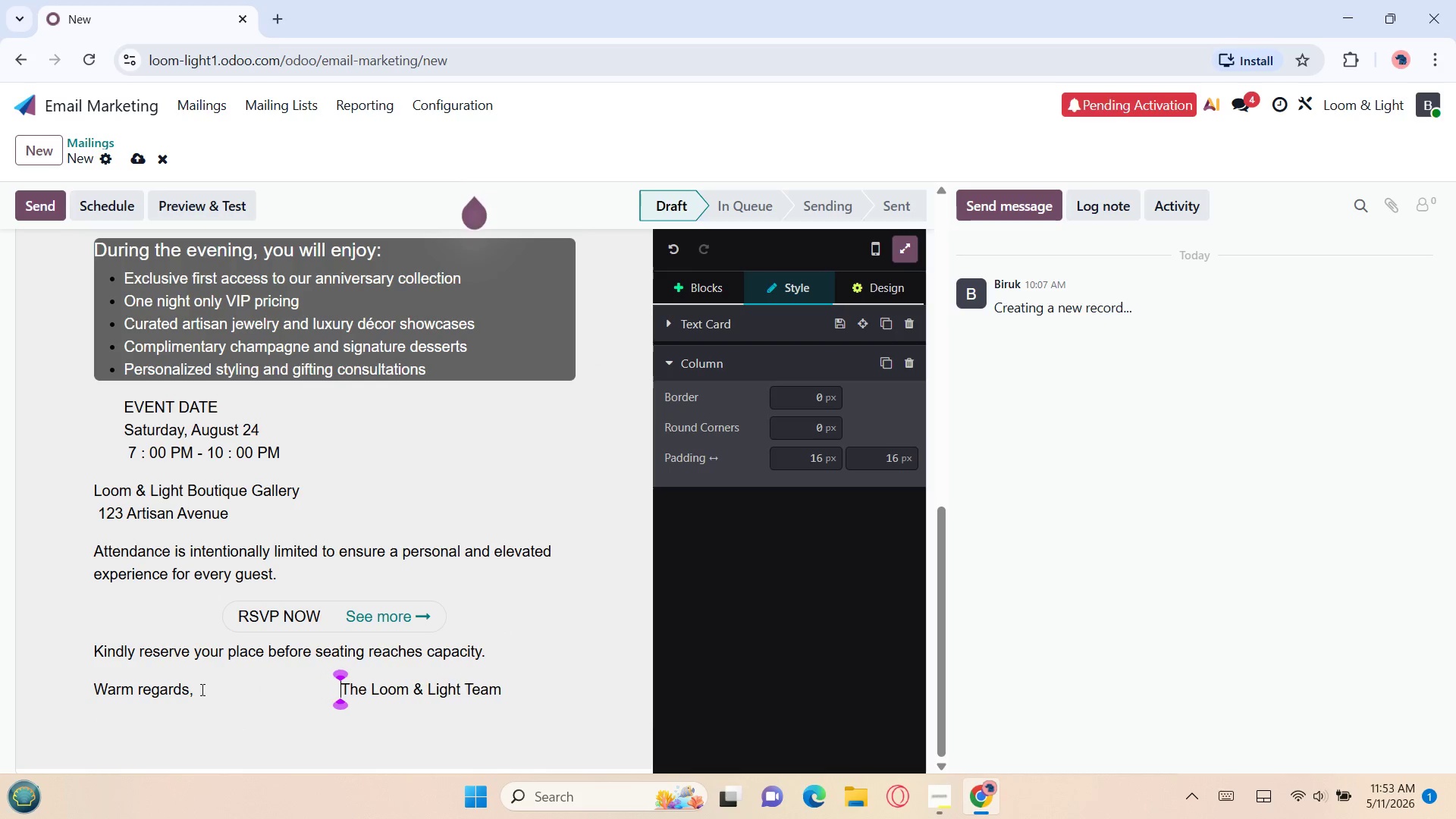 
key(Space)
 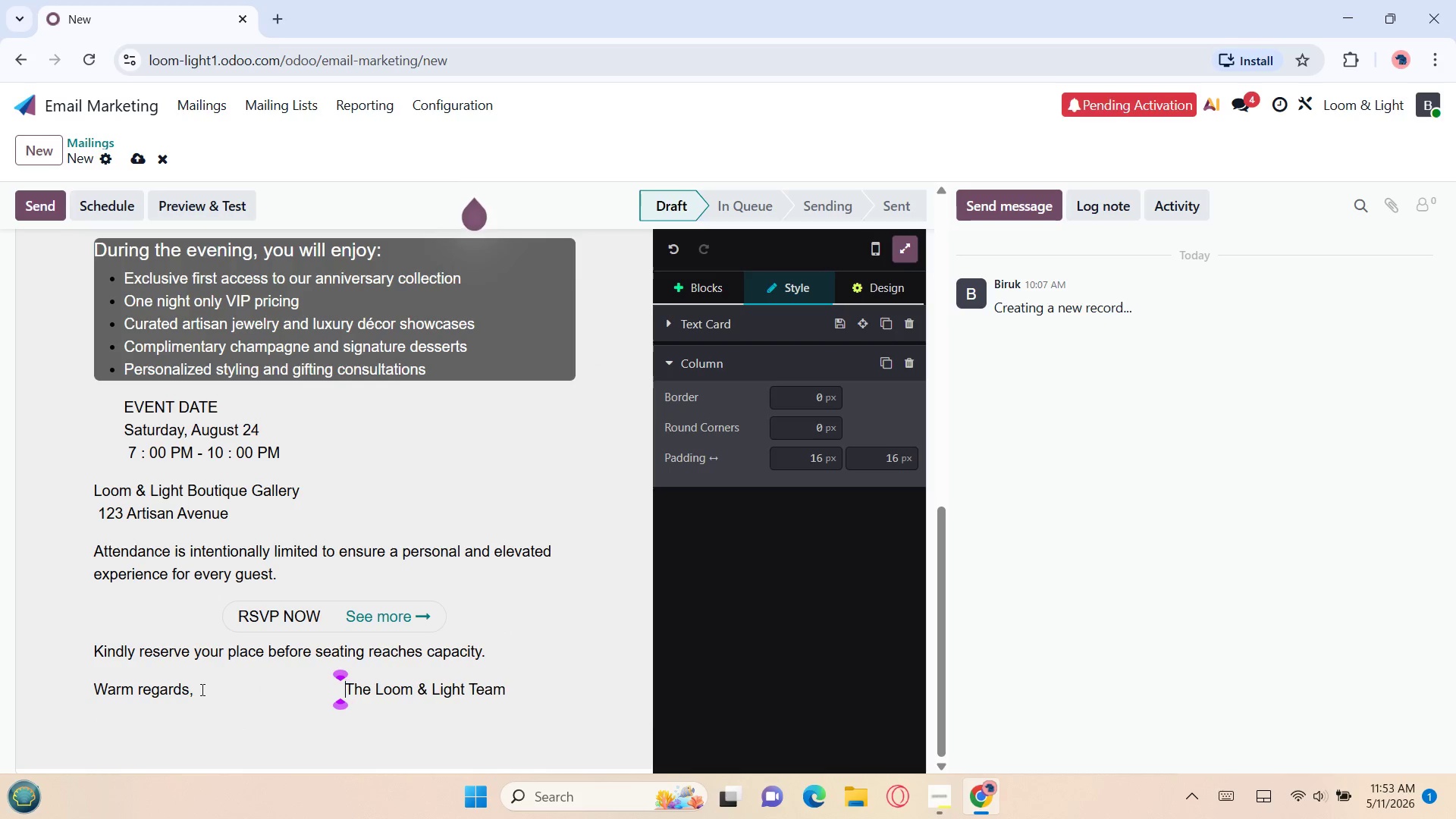 
key(Space)
 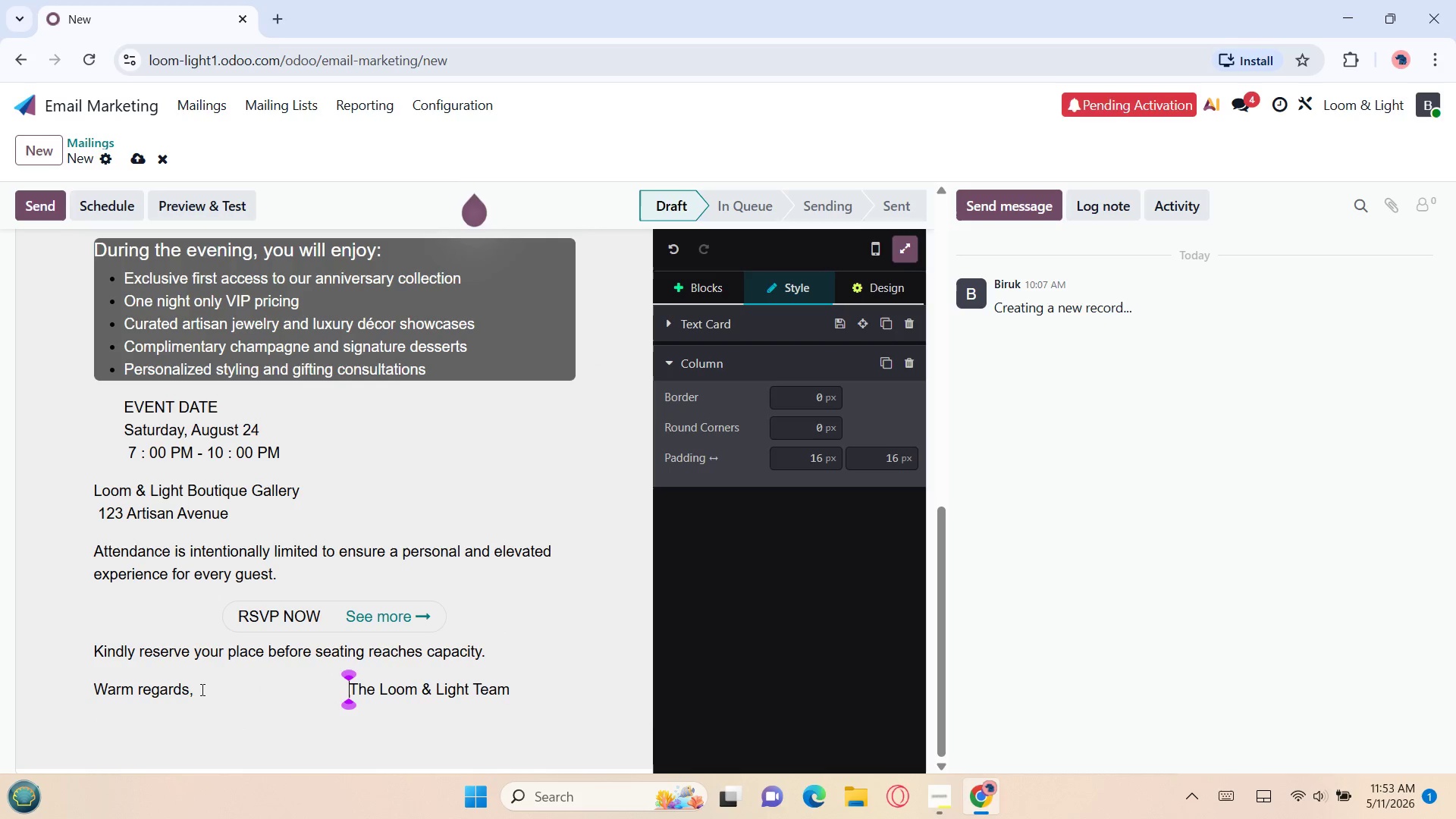 
key(Space)
 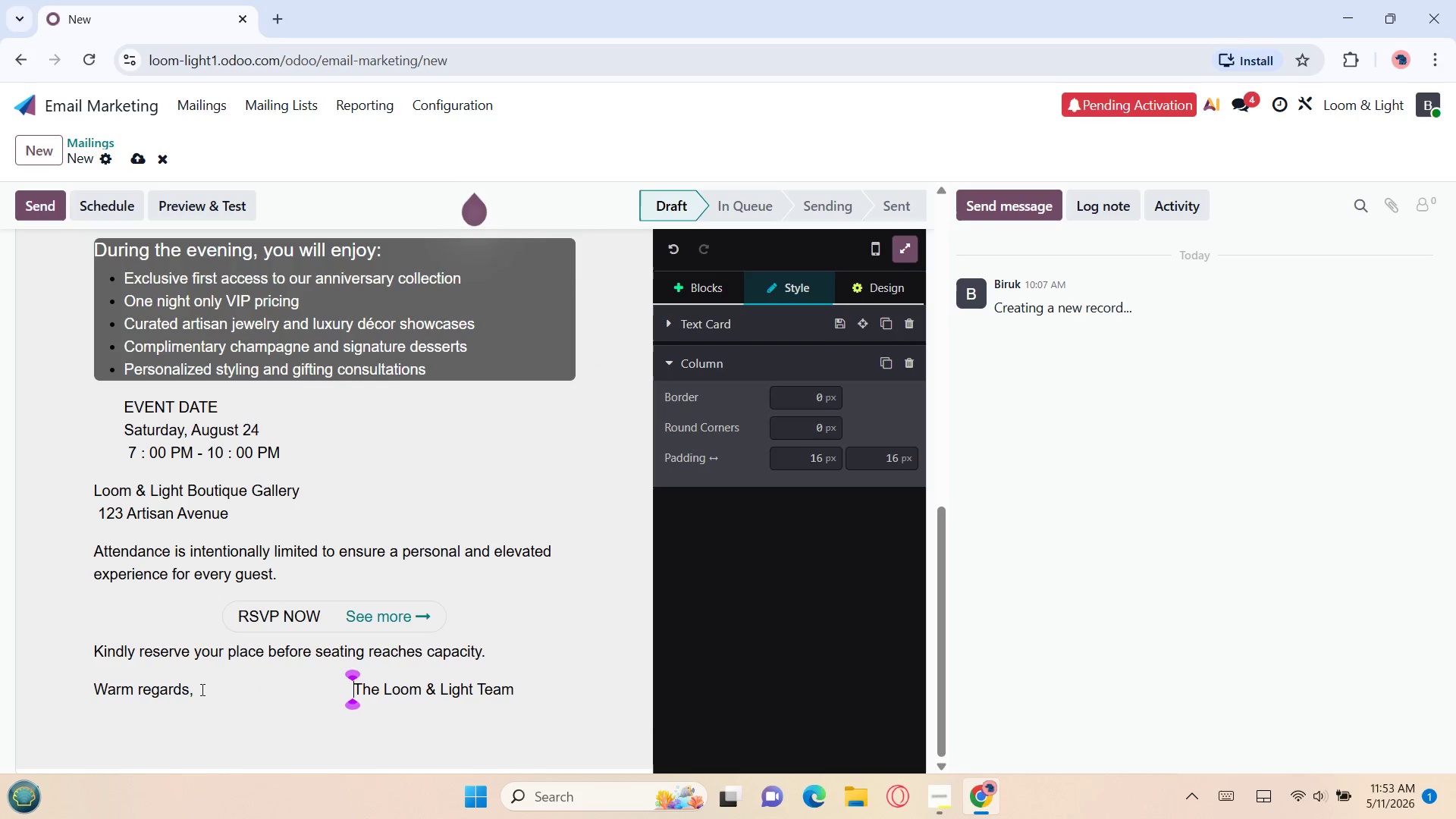 
key(Space)
 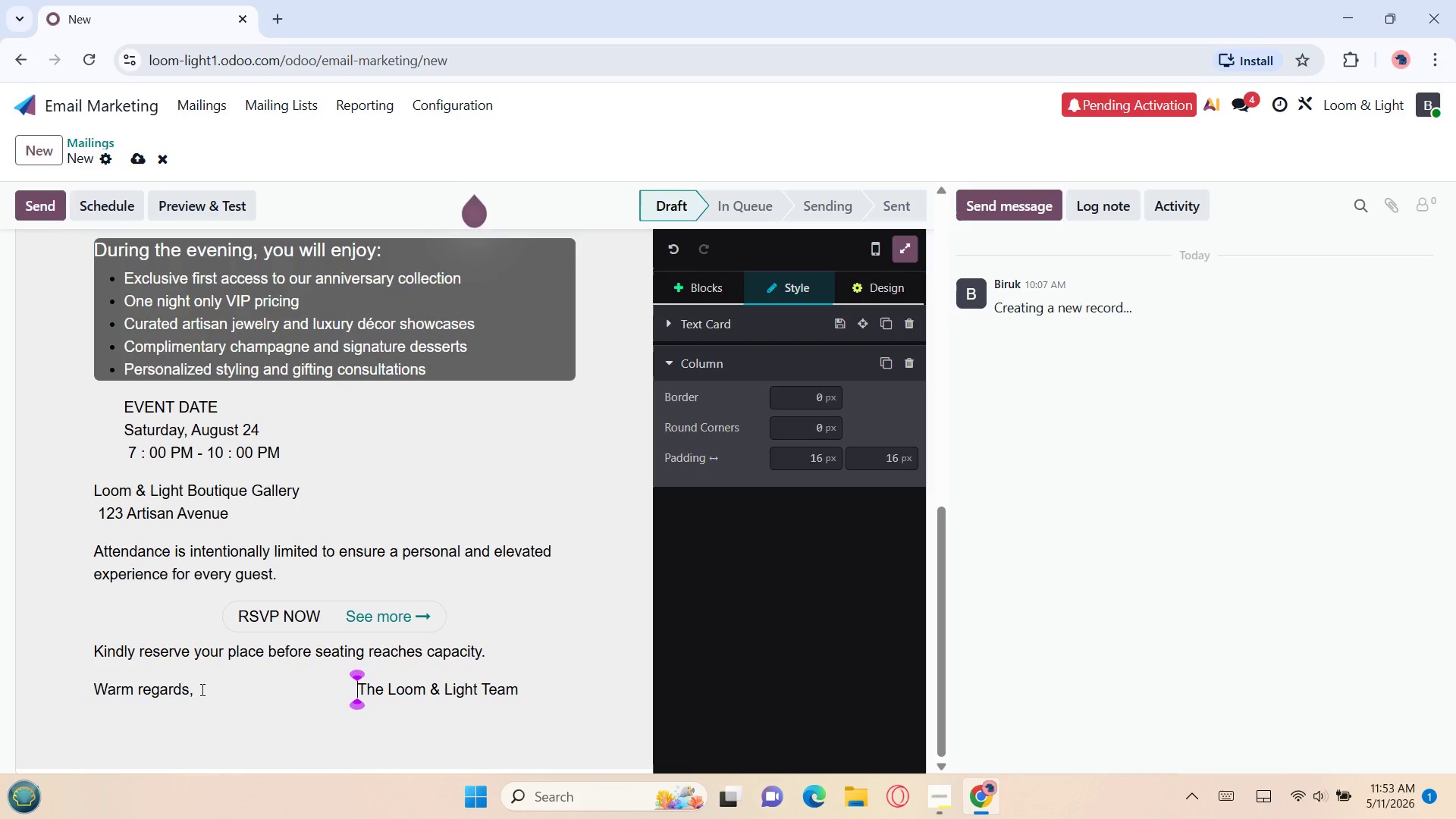 
key(Space)
 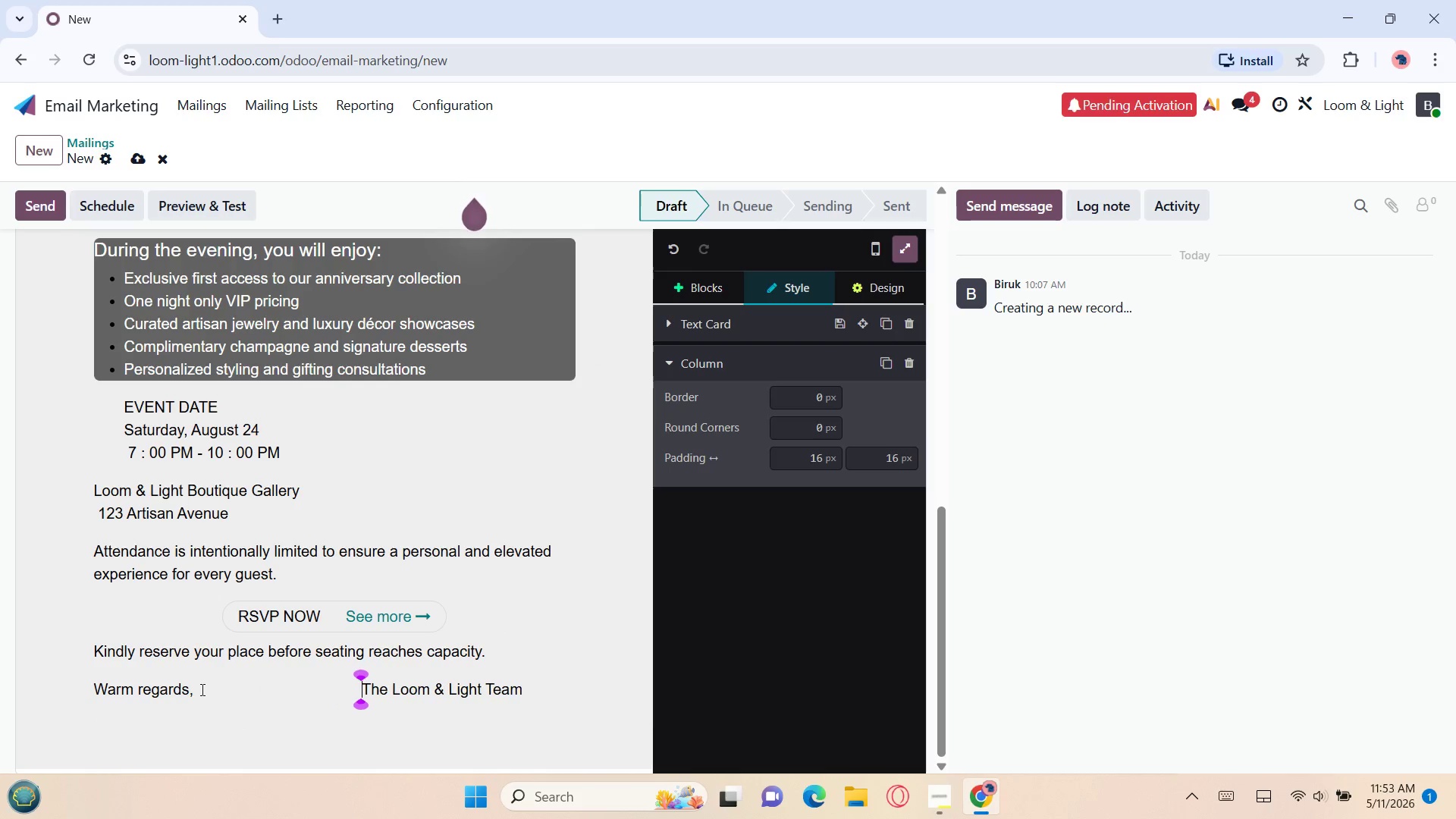 
key(Space)
 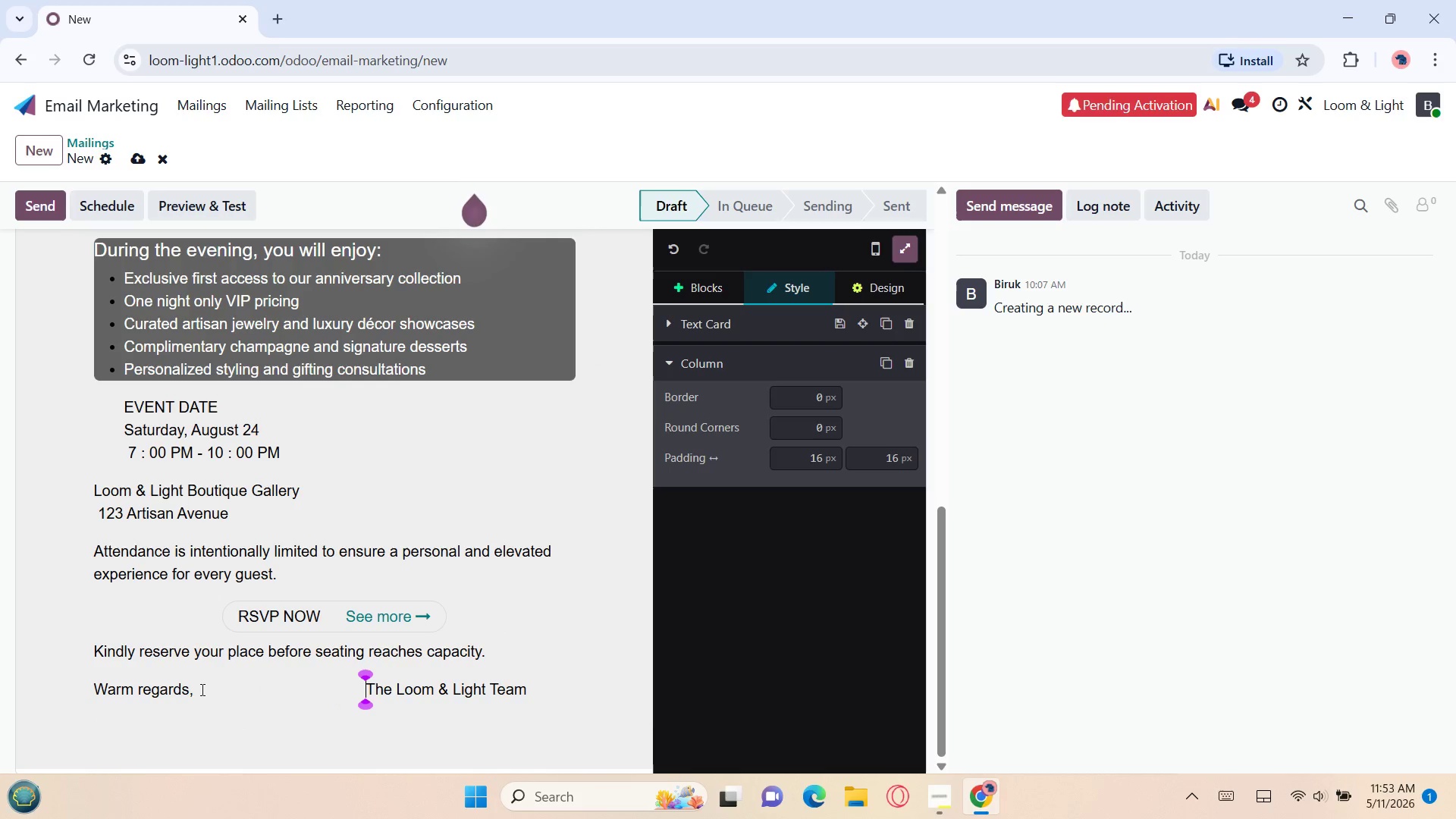 
key(Space)
 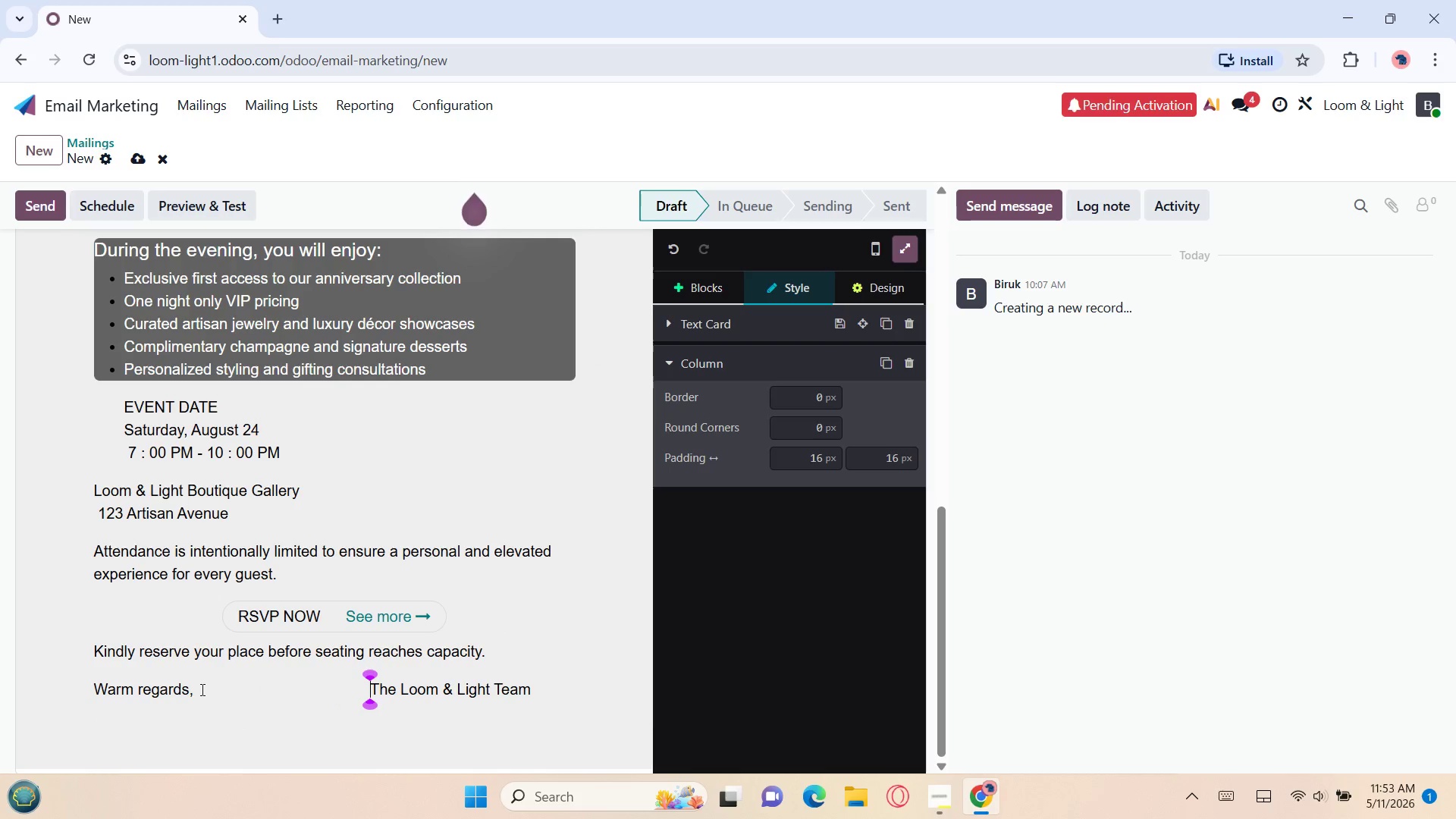 
key(Space)
 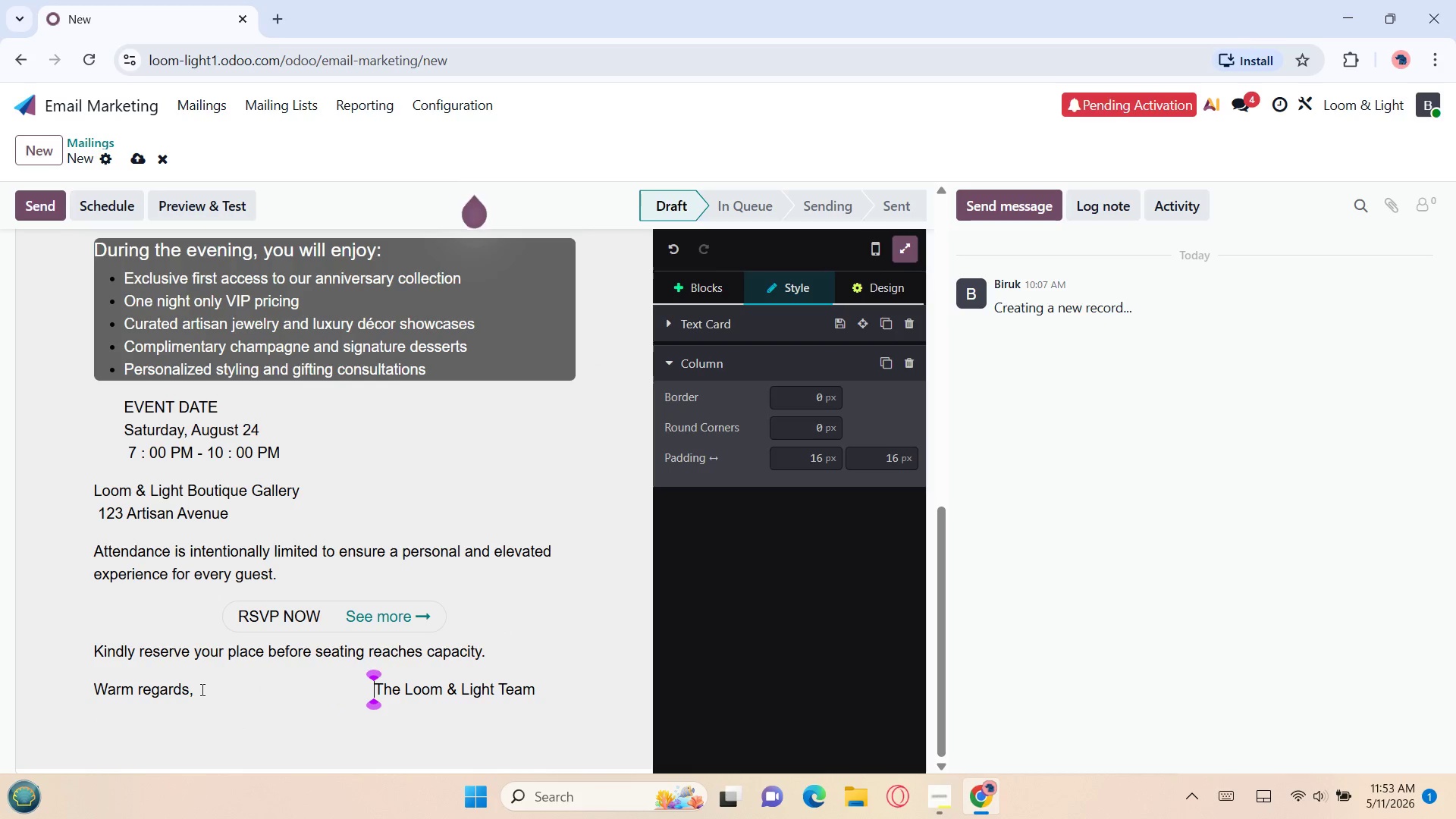 
key(Space)
 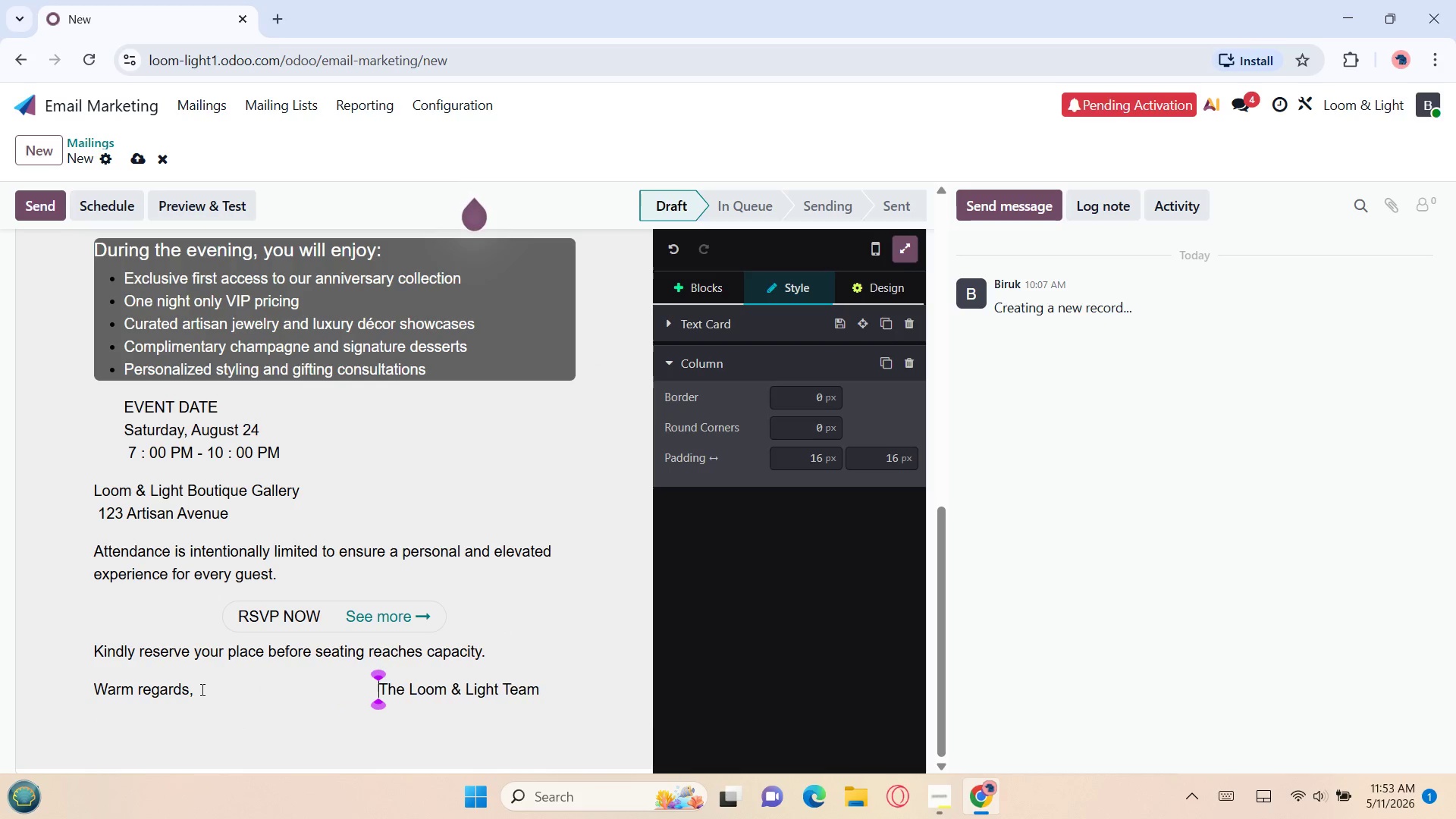 
key(Space)
 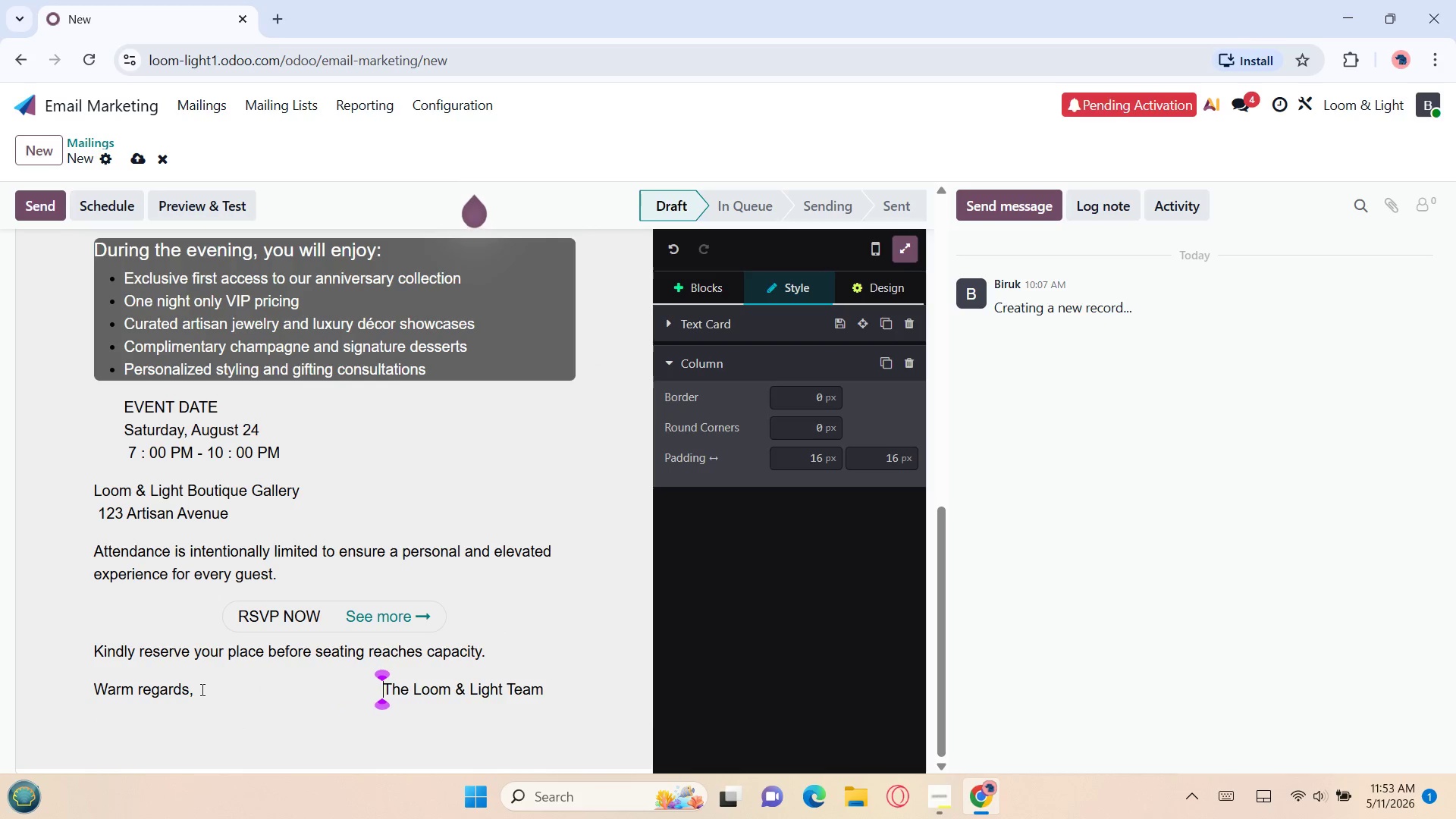 
key(Space)
 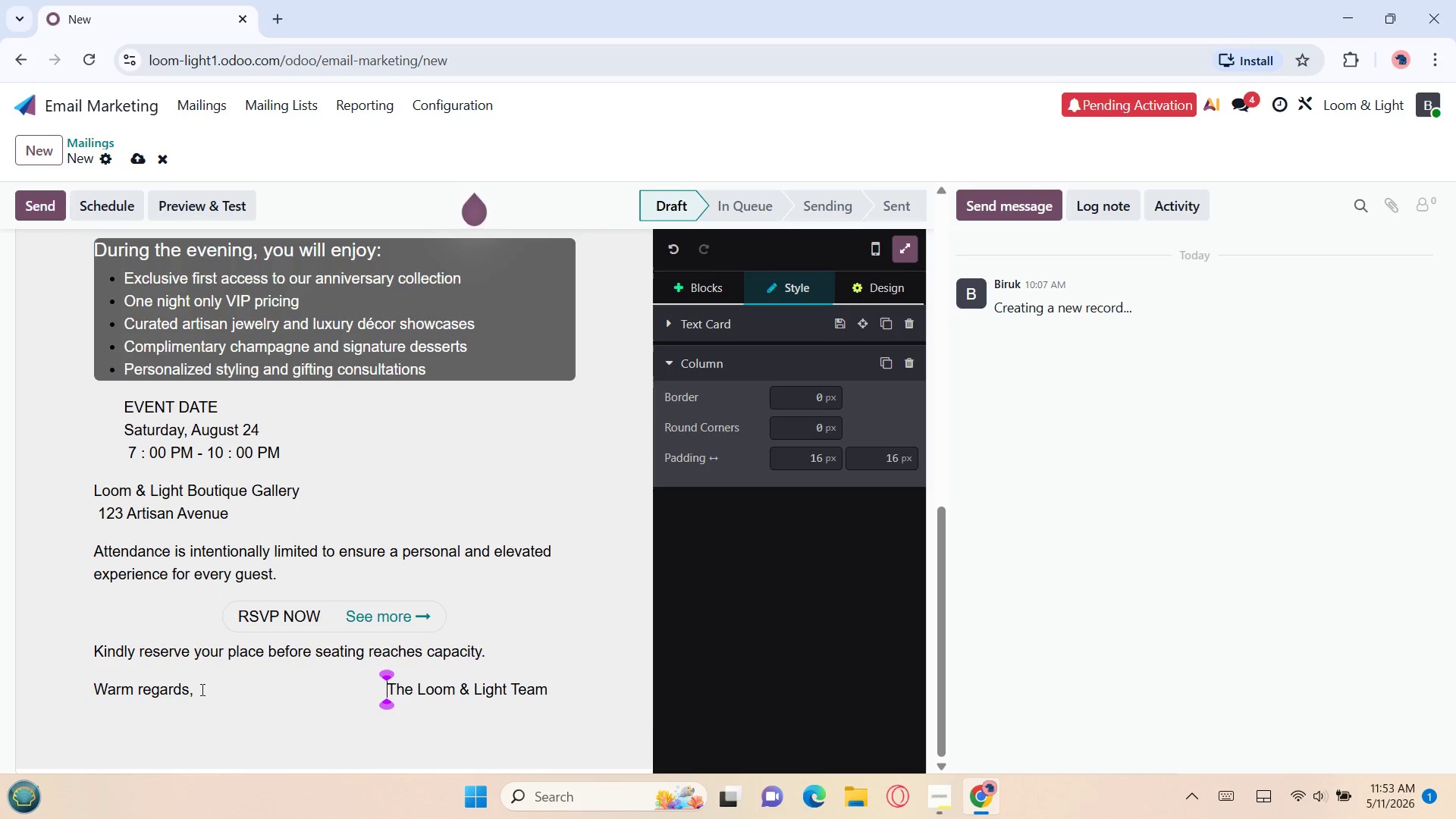 
key(Space)
 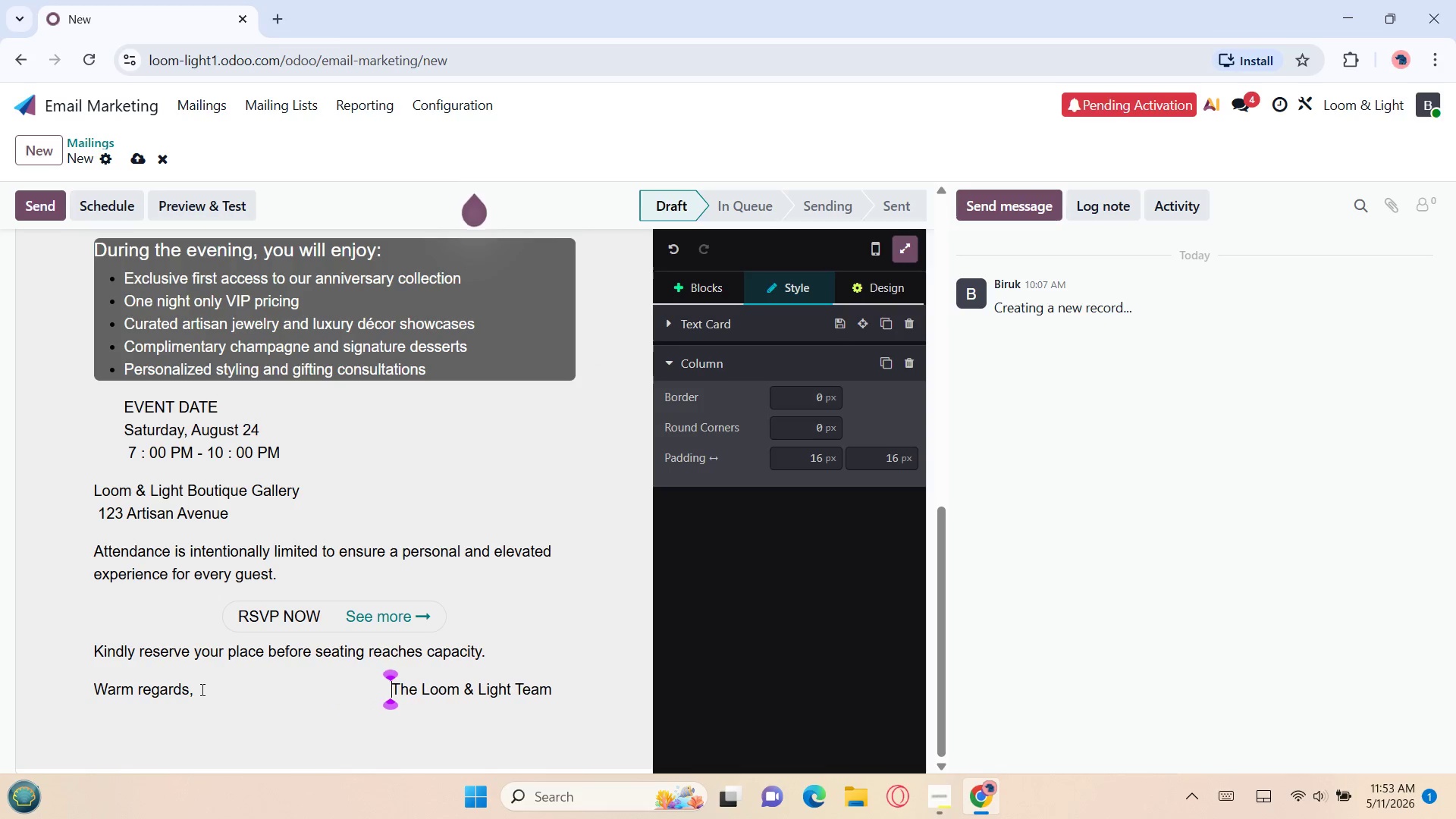 
key(Space)
 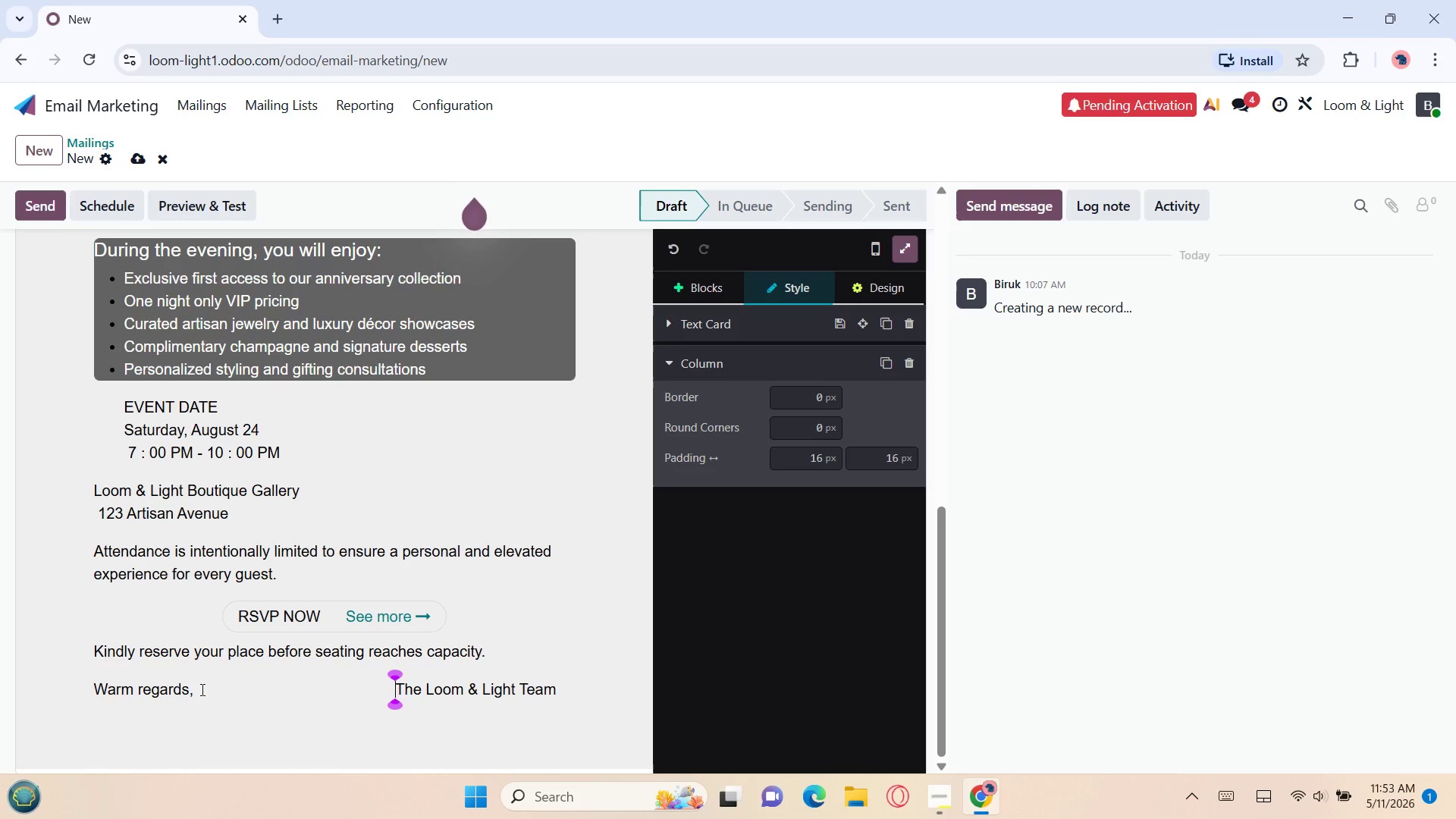 
key(Space)
 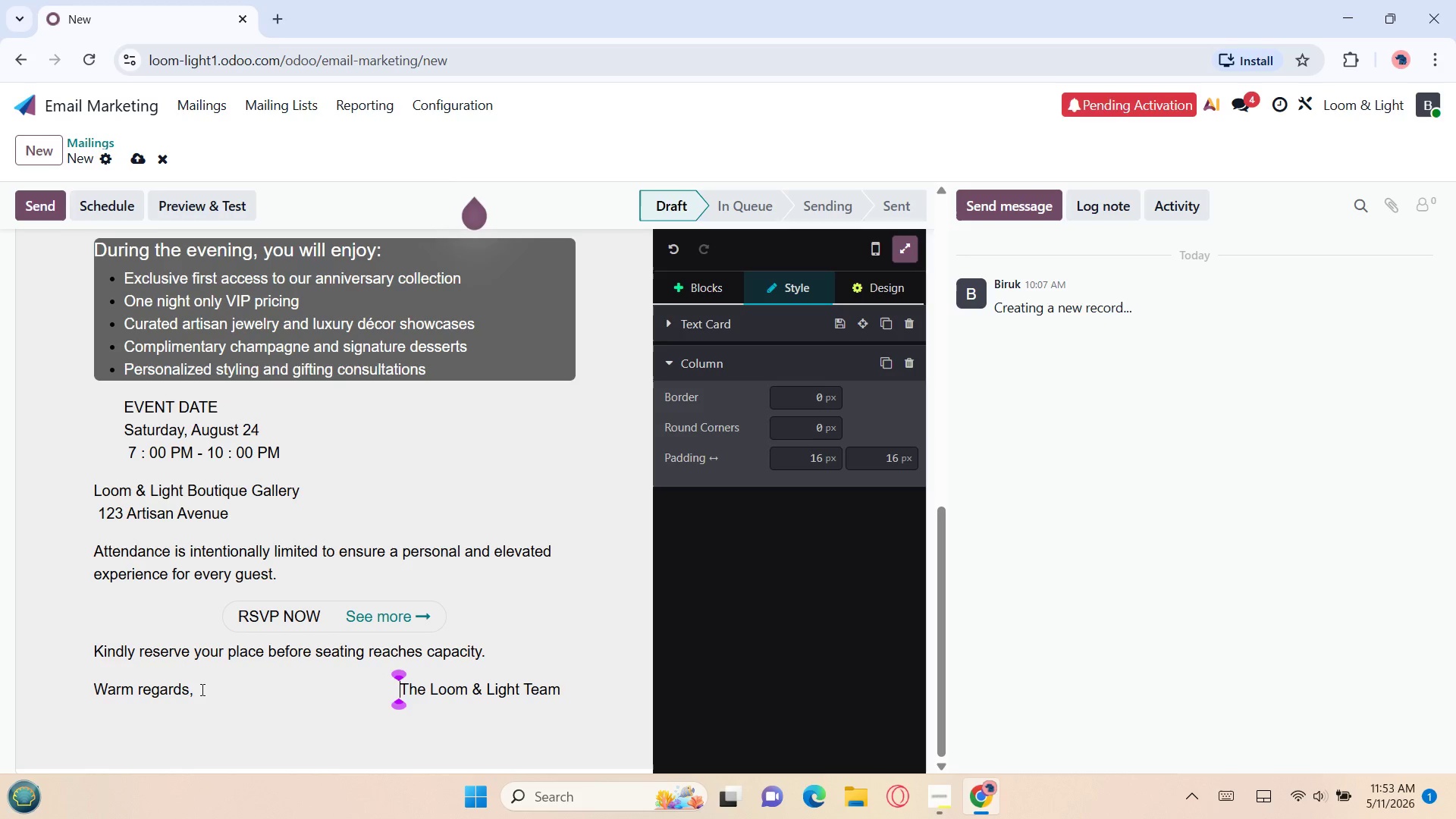 
key(Space)
 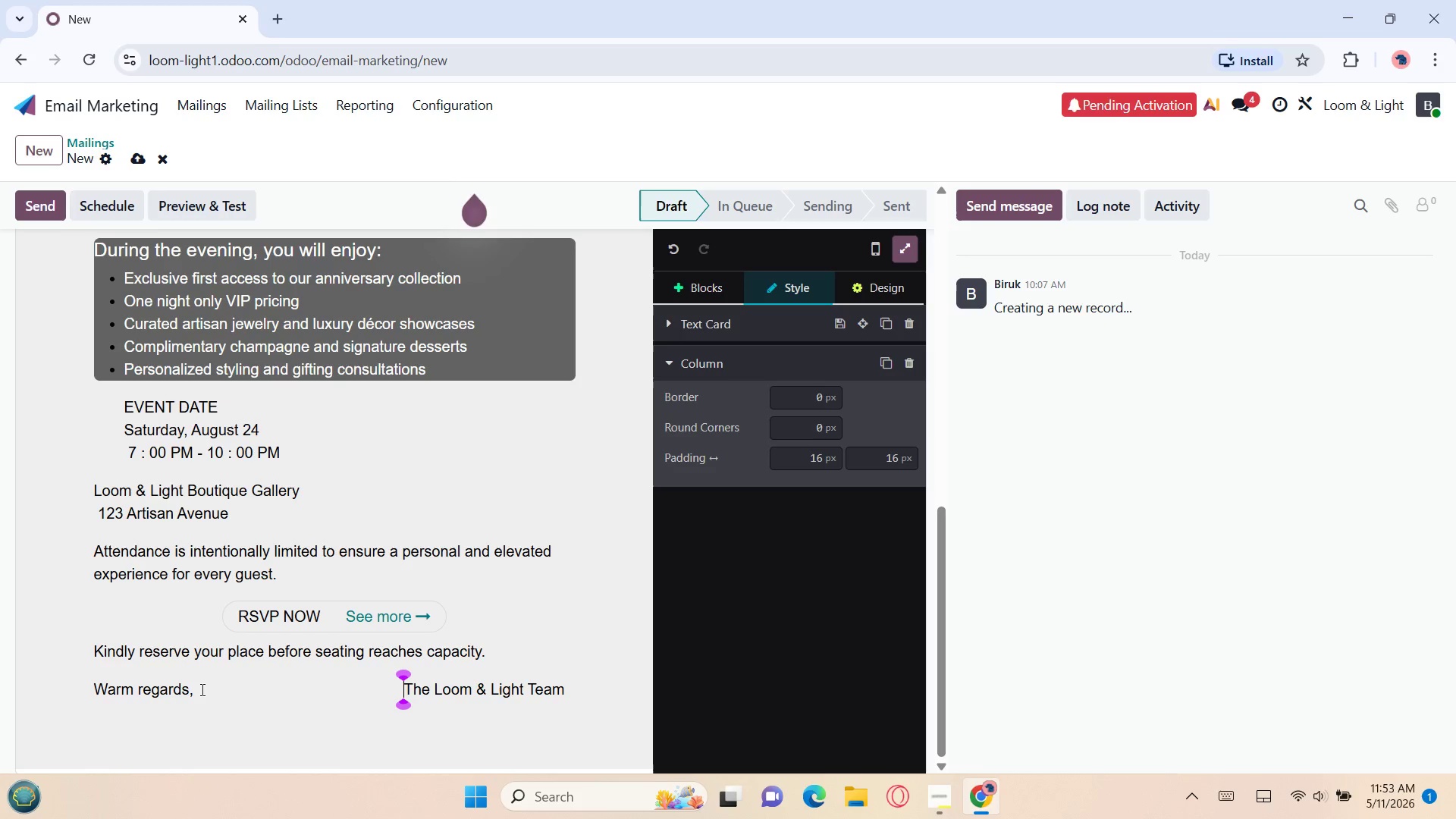 
key(Space)
 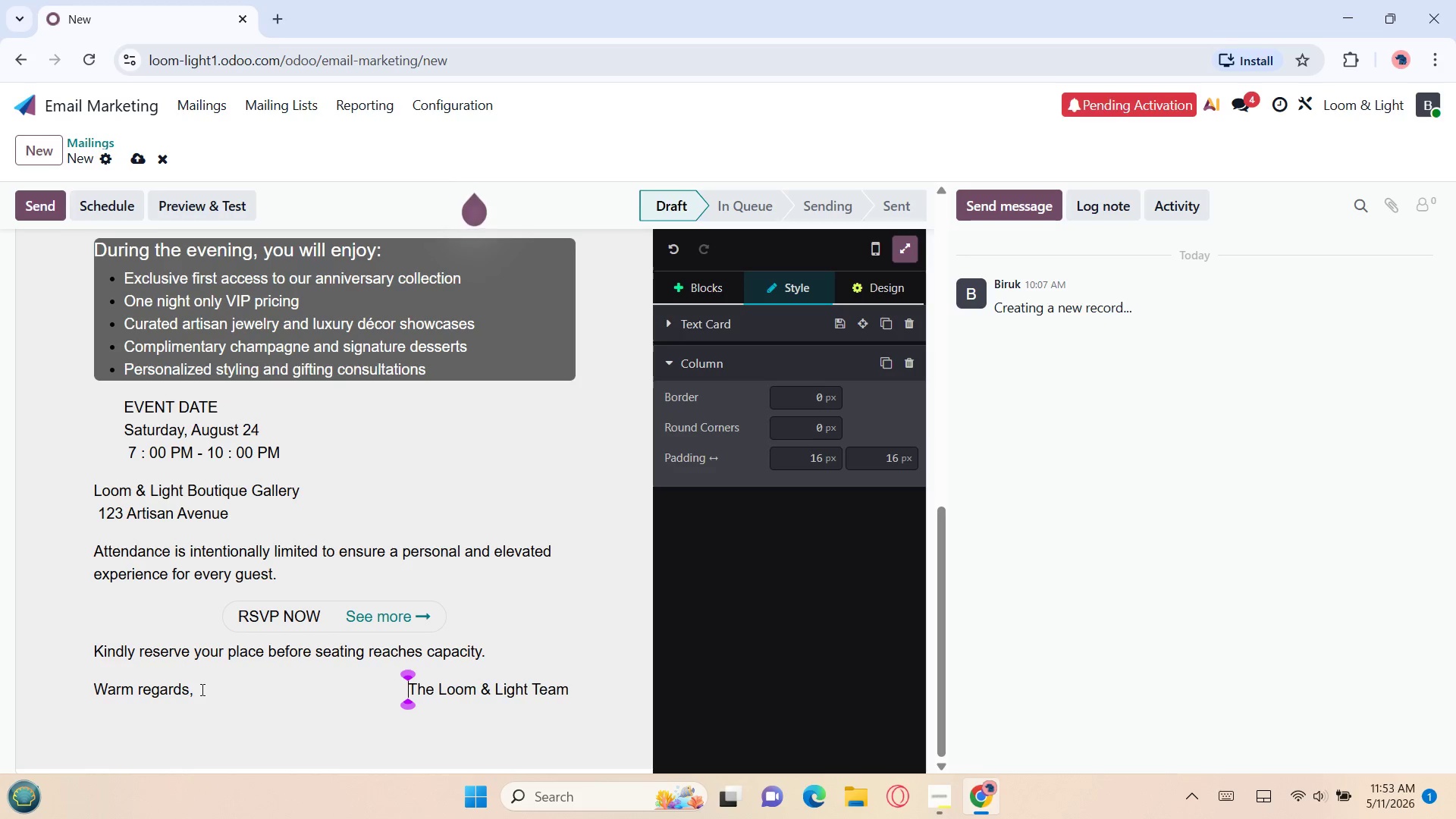 
key(Space)
 